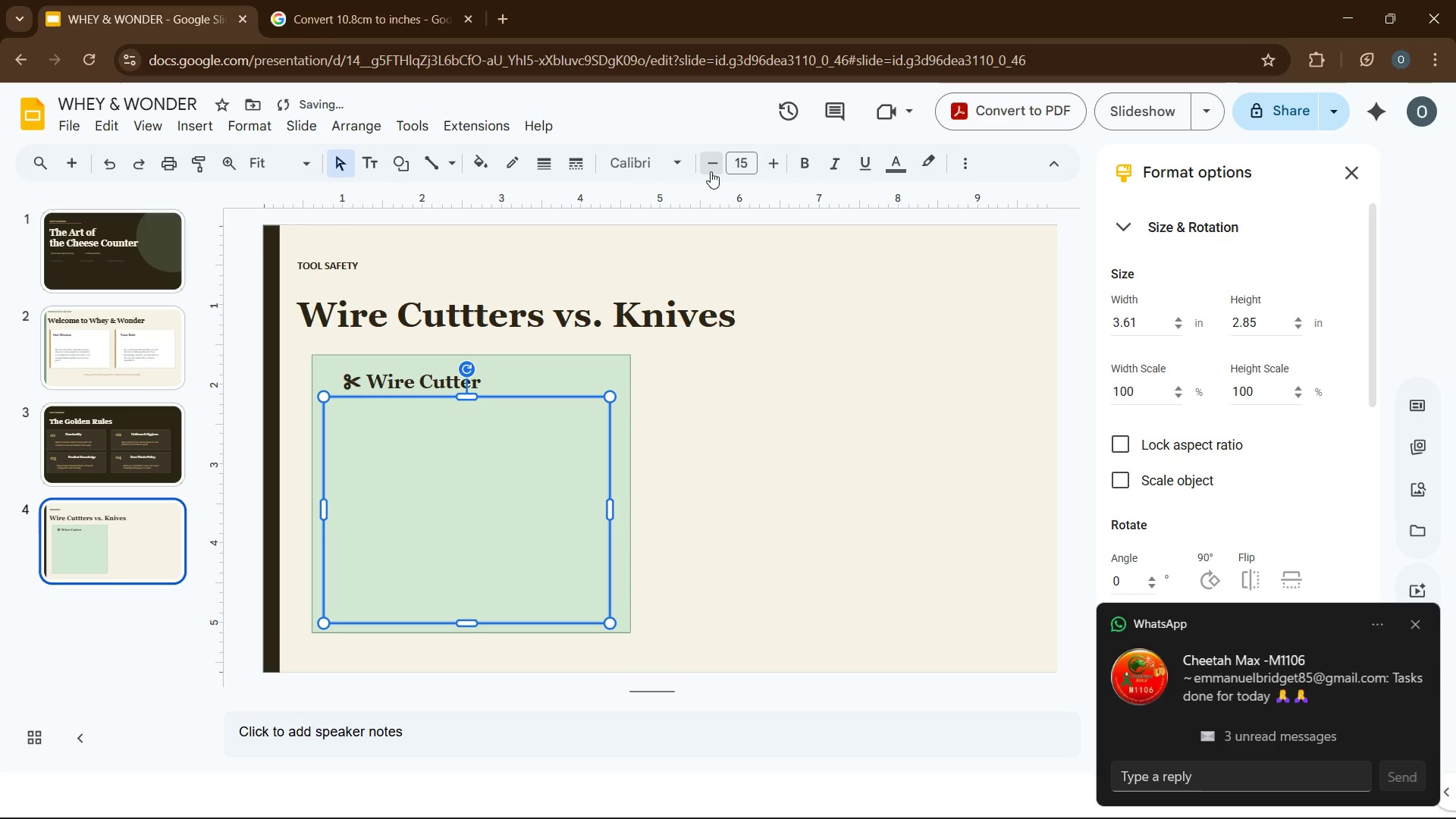 
left_click([711, 171])
 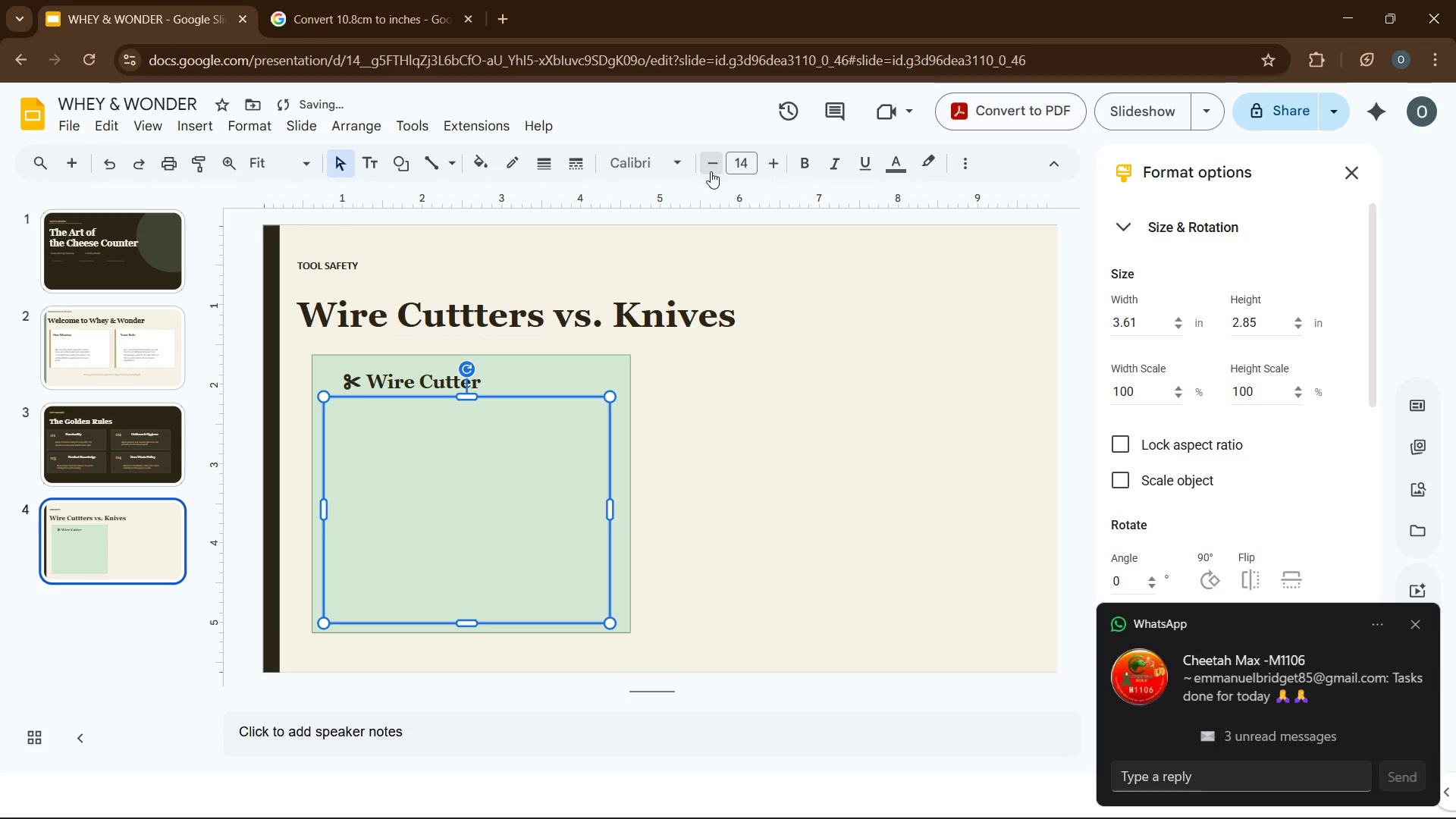 
left_click([711, 171])
 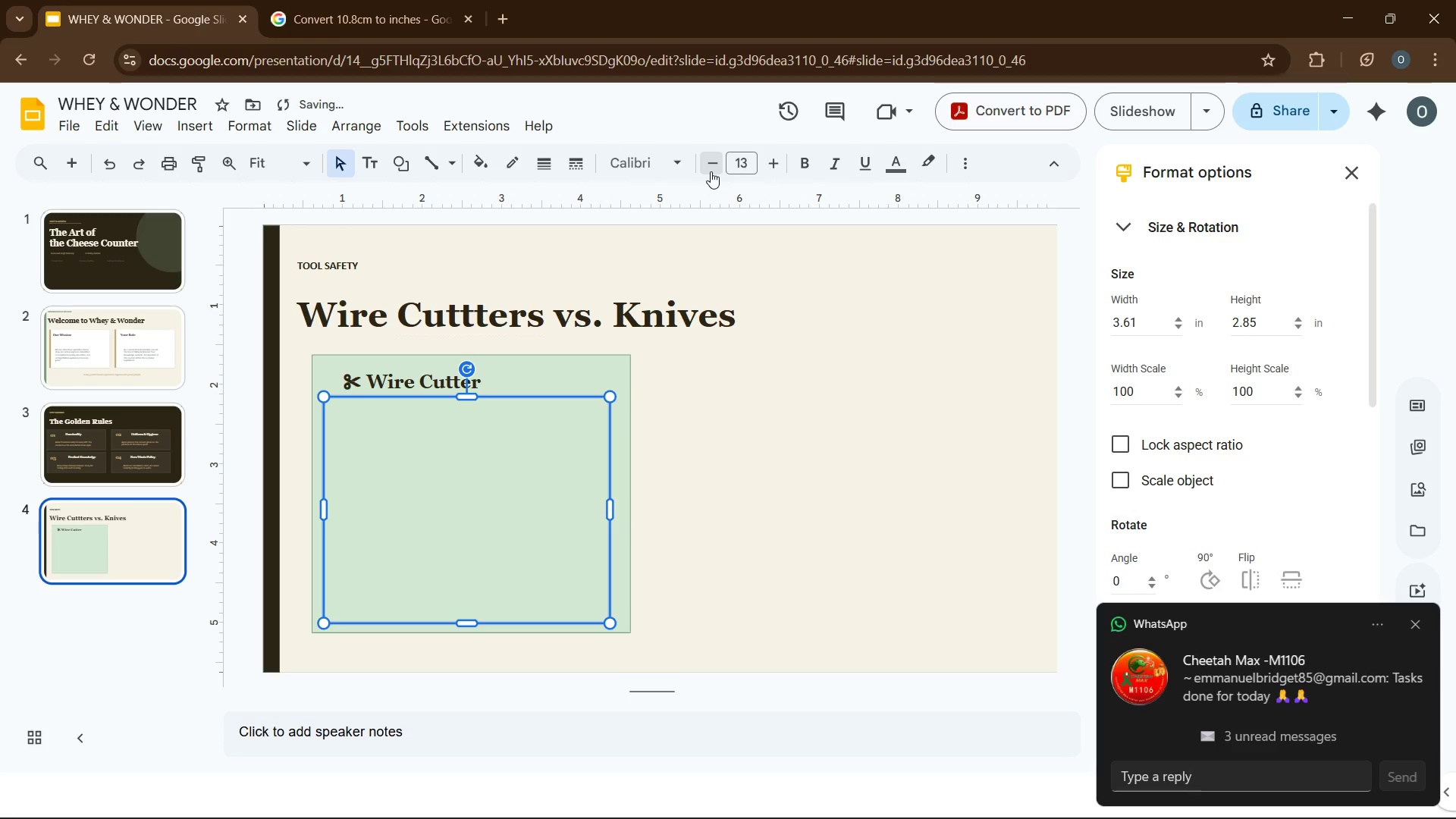 
left_click([711, 171])
 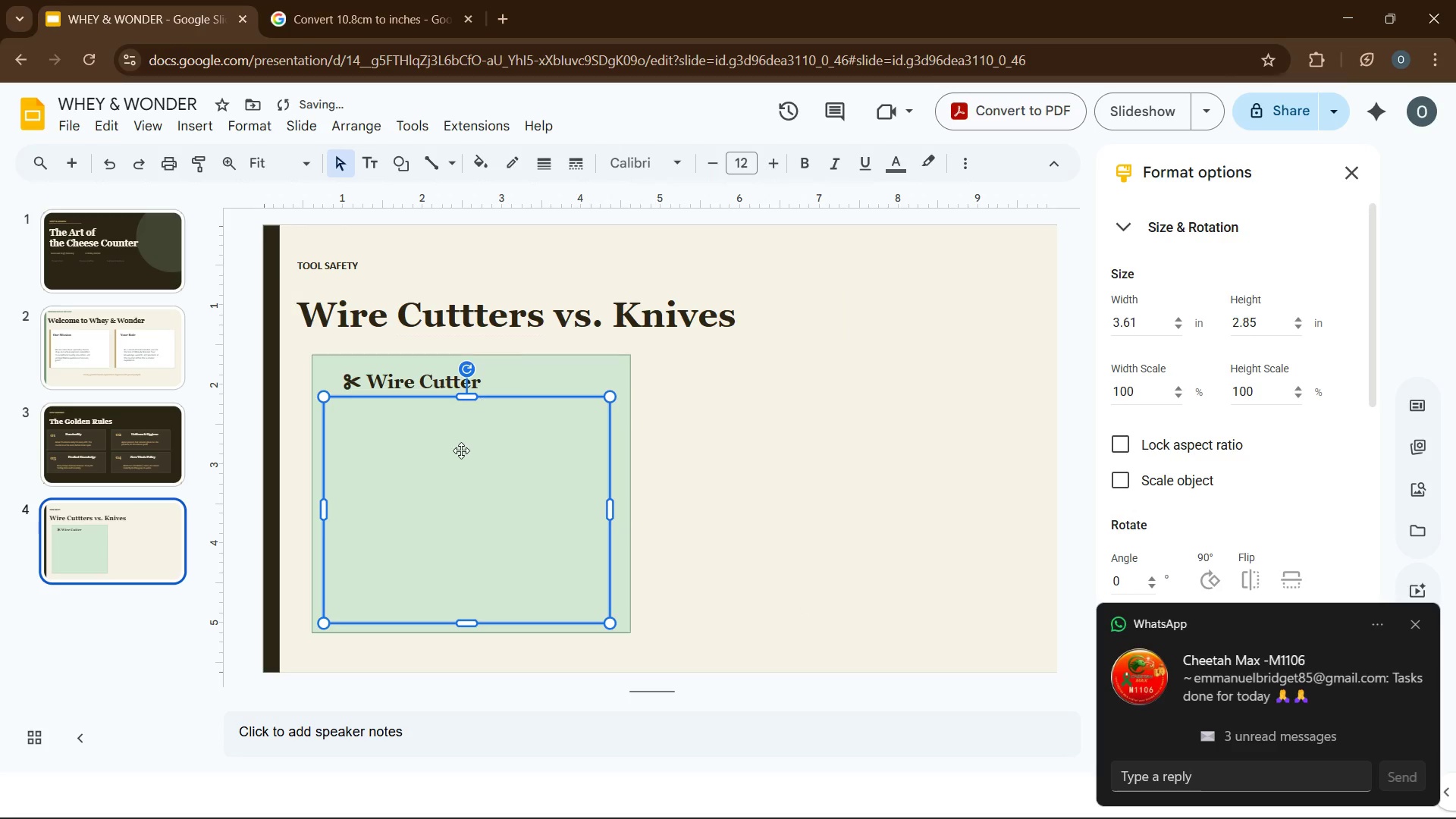 
left_click([461, 450])
 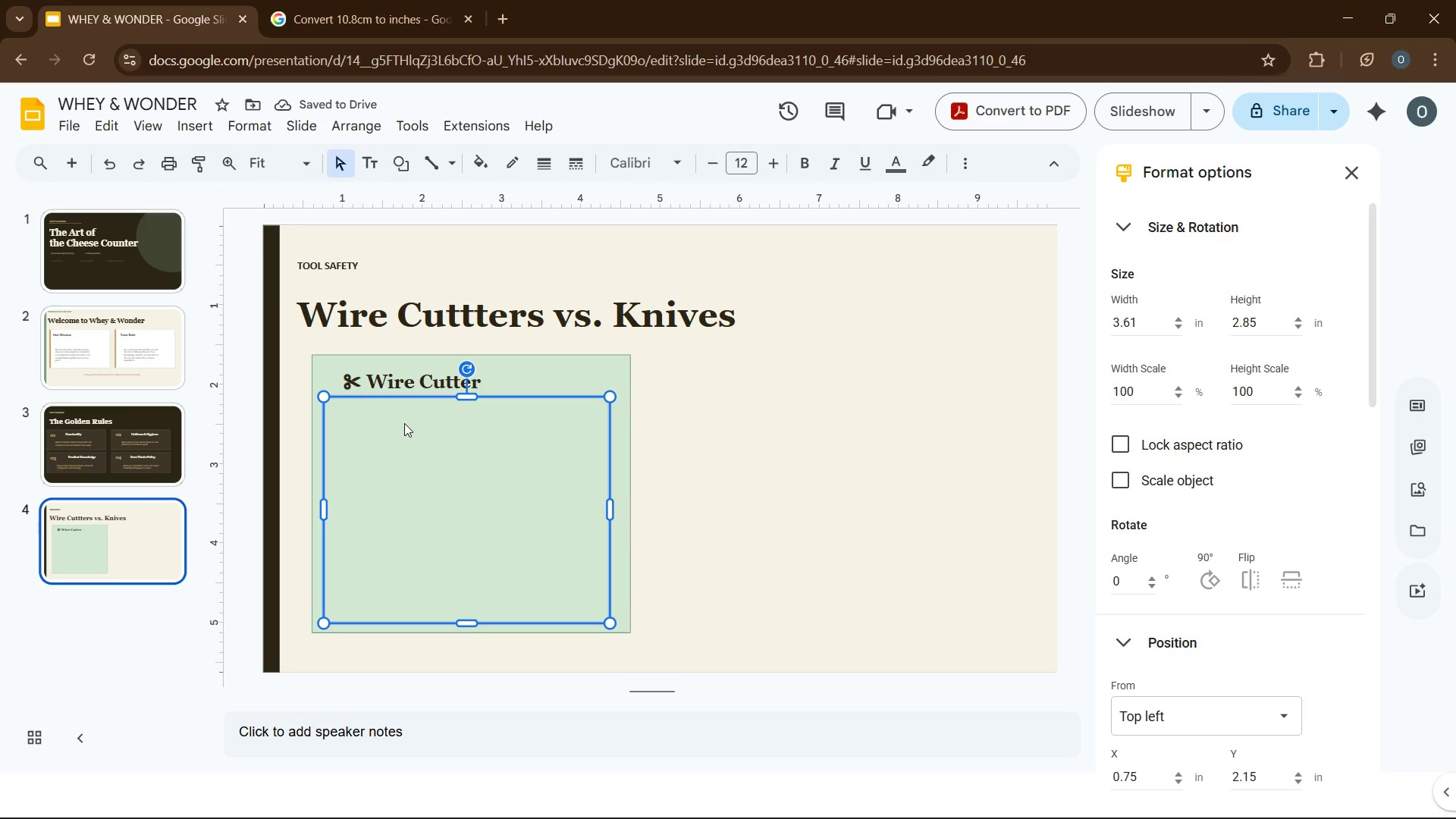 
type(best for)
 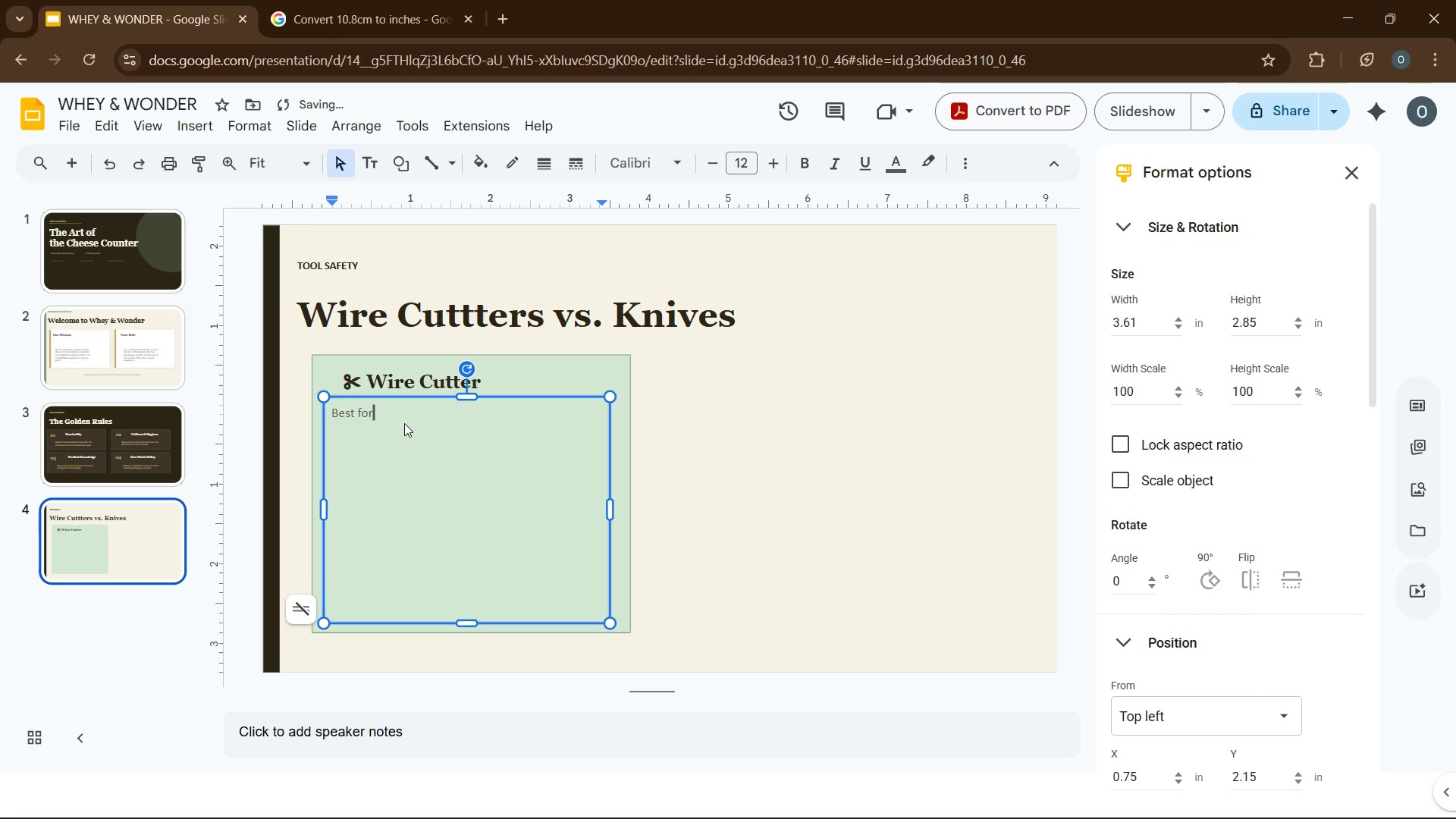 
key(Shift+ArrowLeft)
 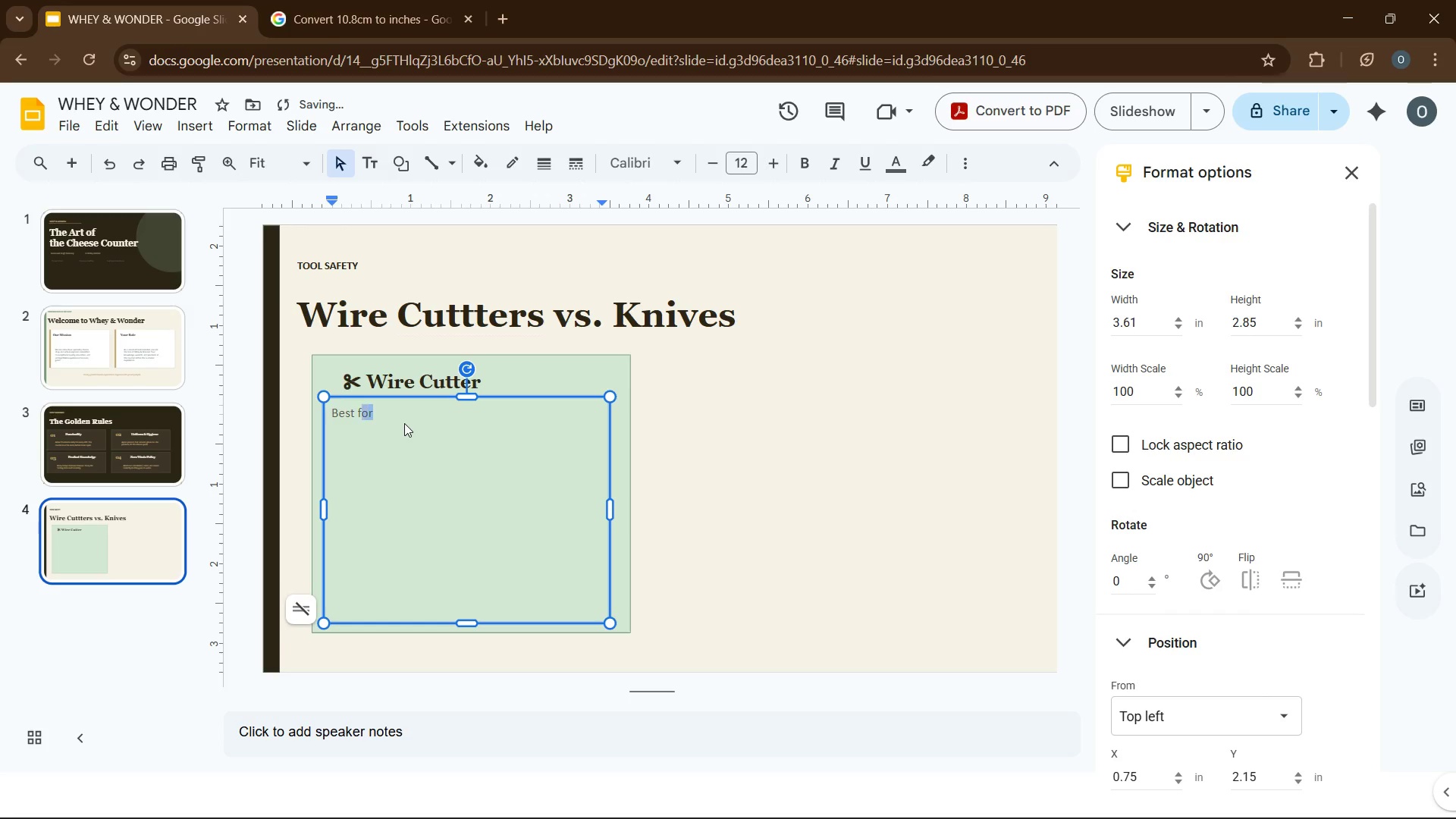 
key(Shift+ArrowLeft)
 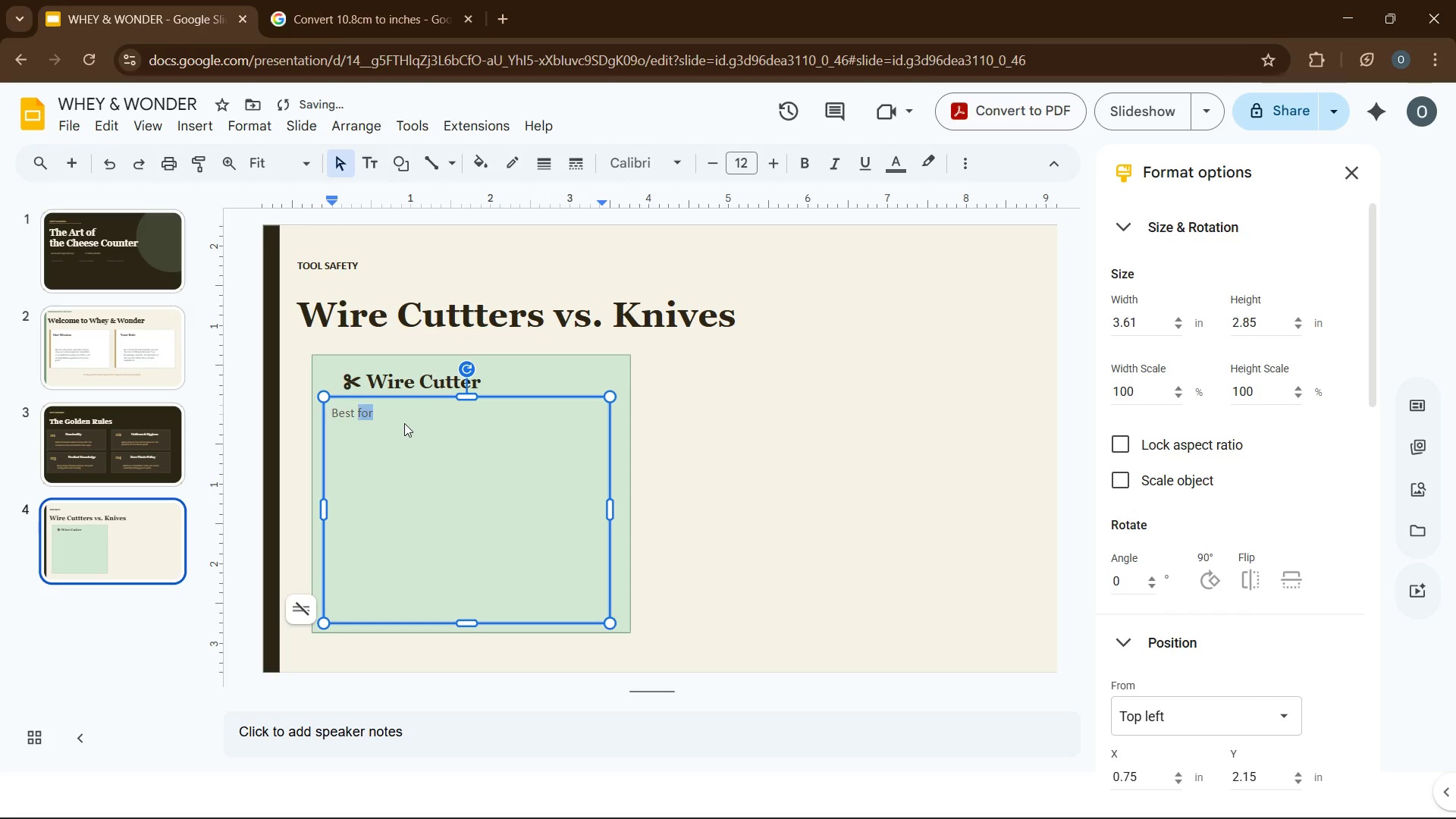 
key(Shift+ArrowLeft)
 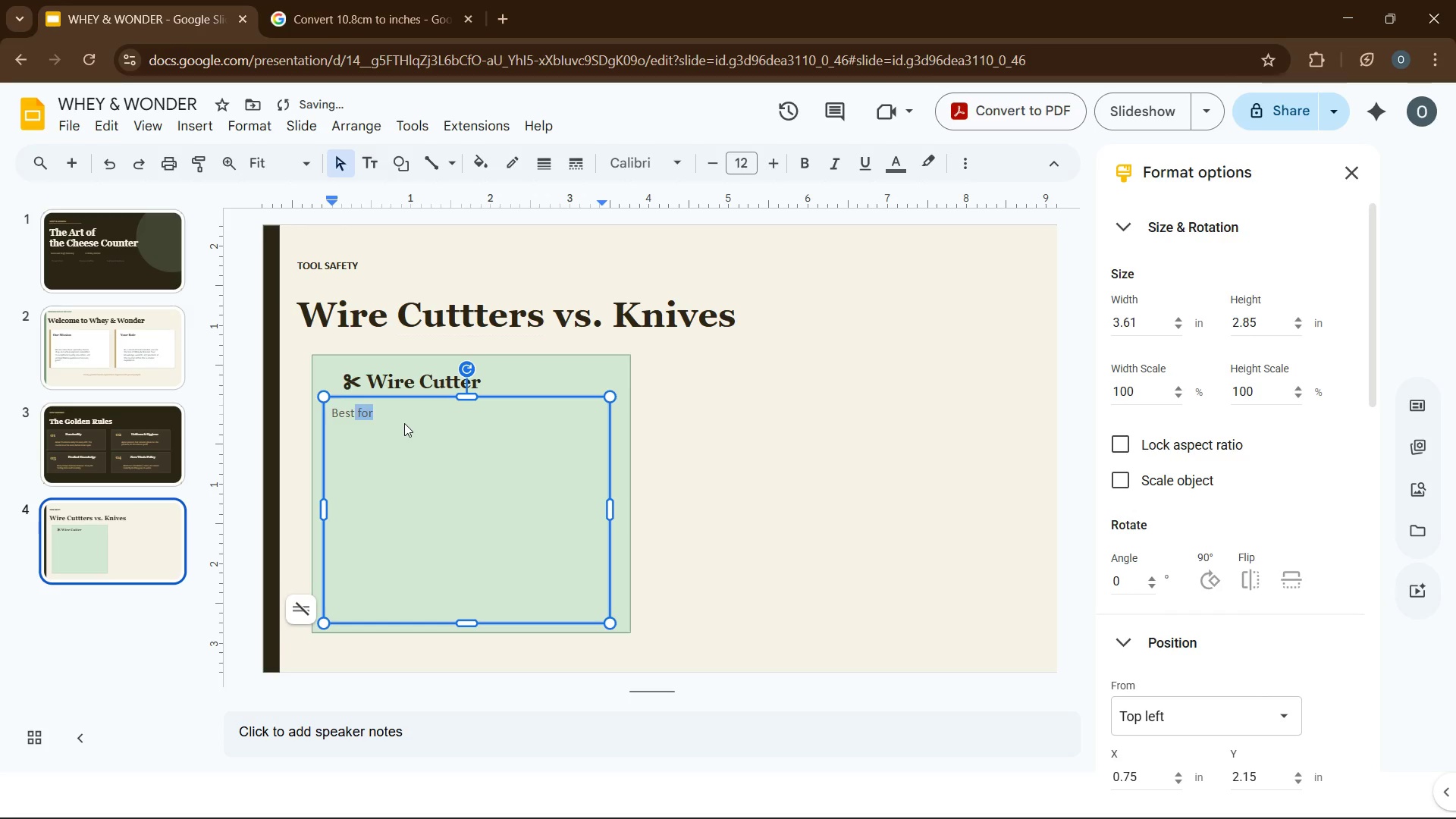 
key(Shift+ArrowLeft)
 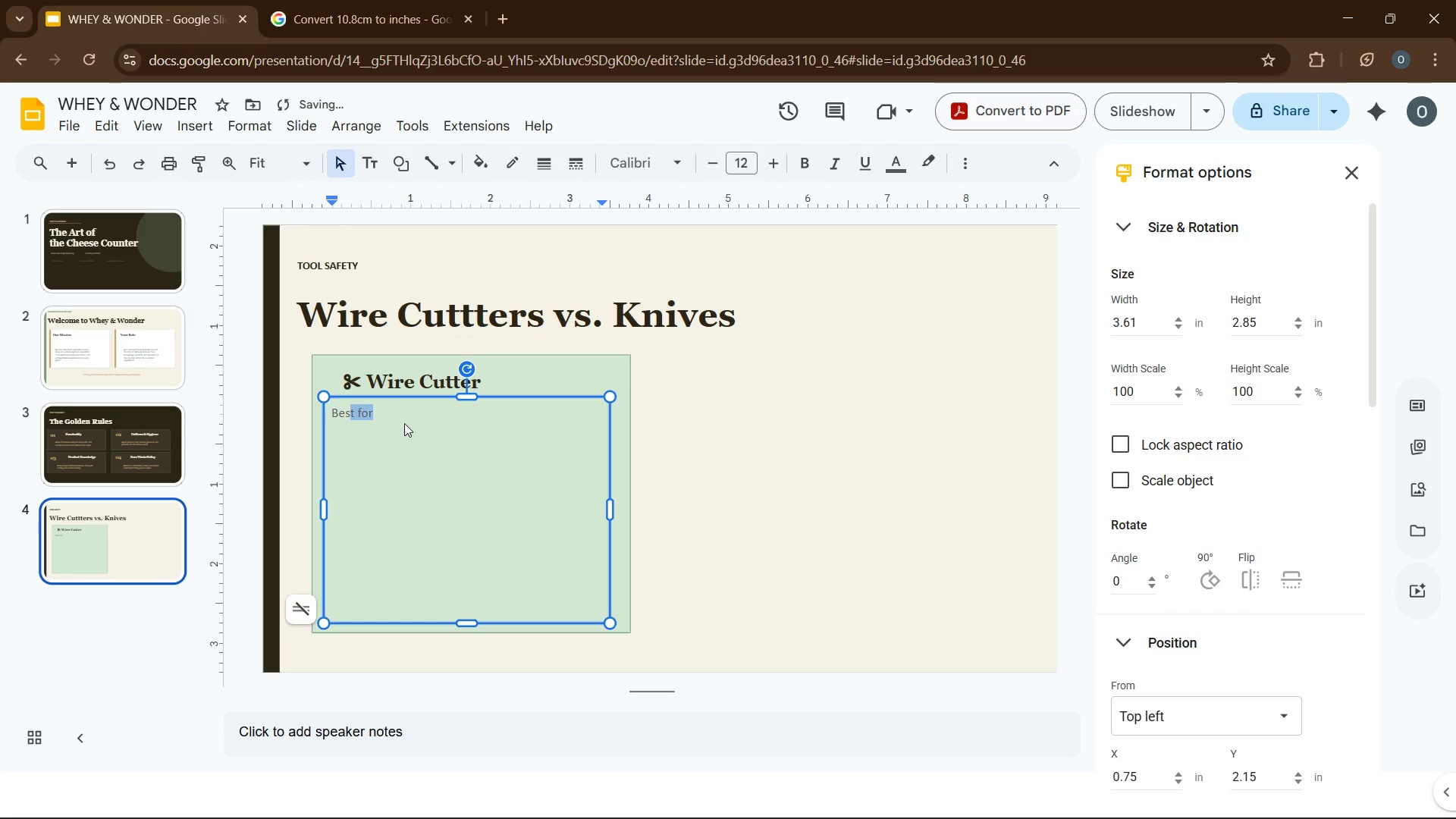 
key(Shift+ArrowLeft)
 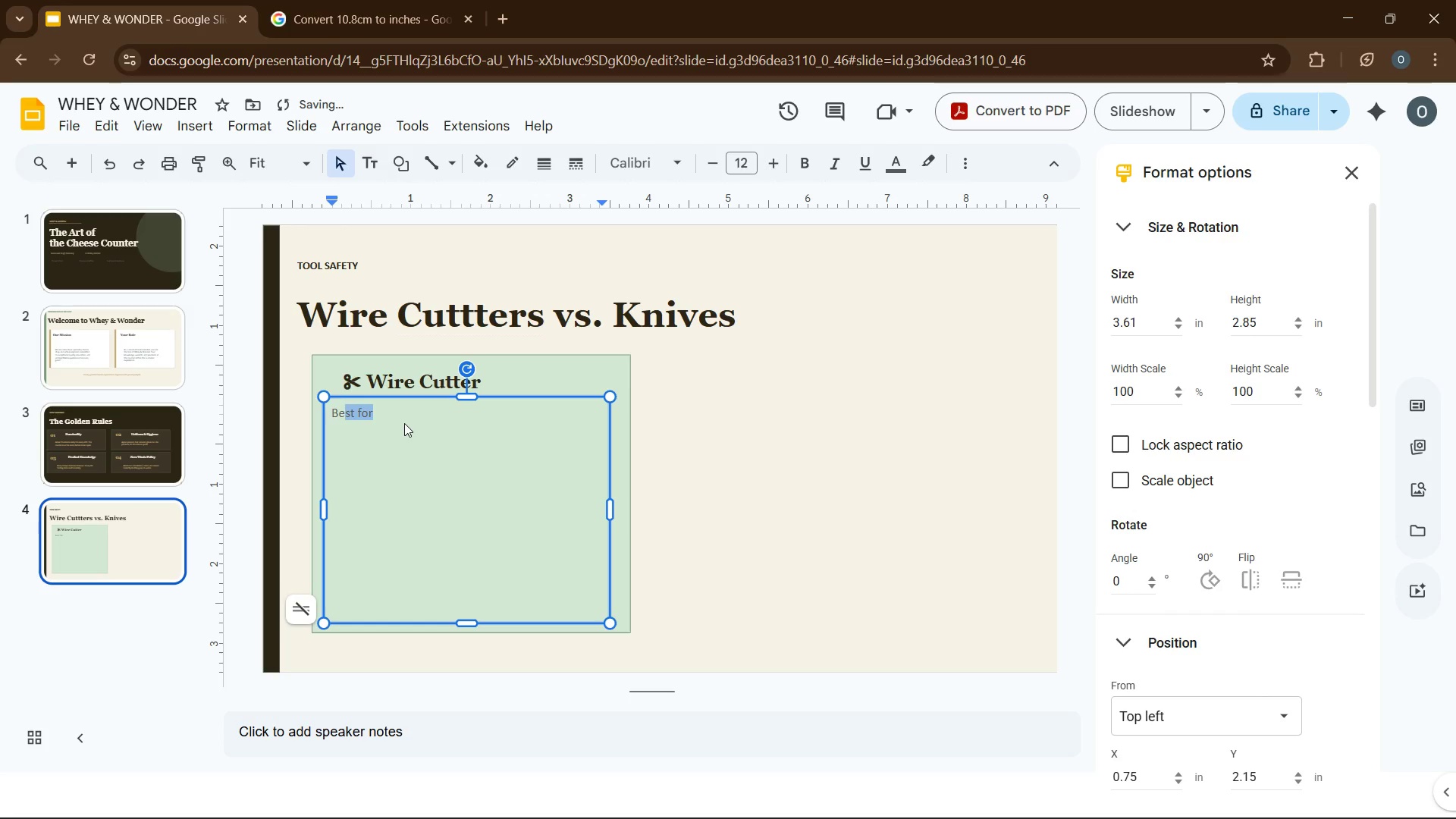 
key(Shift+ArrowLeft)
 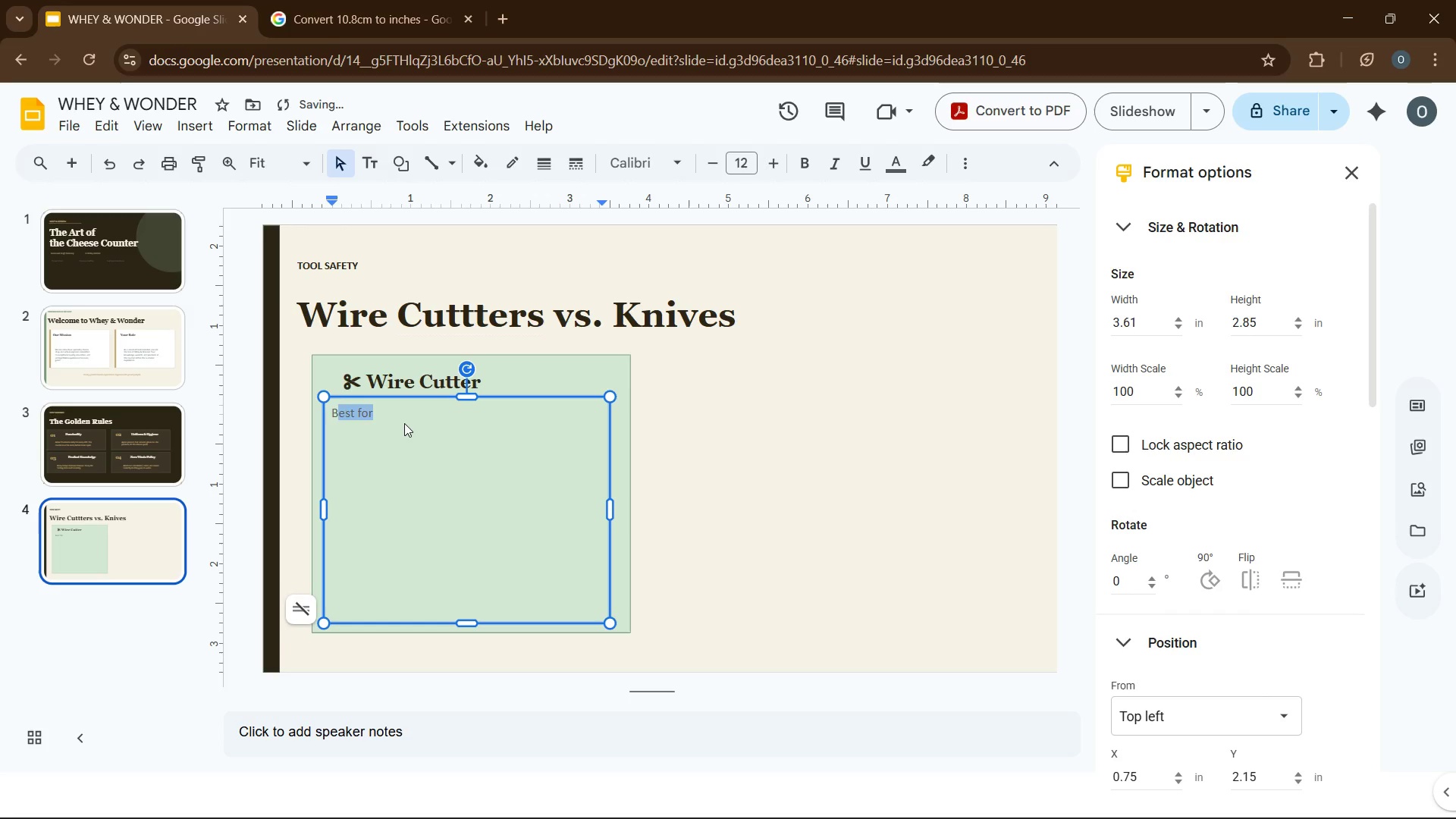 
key(Shift+ArrowLeft)
 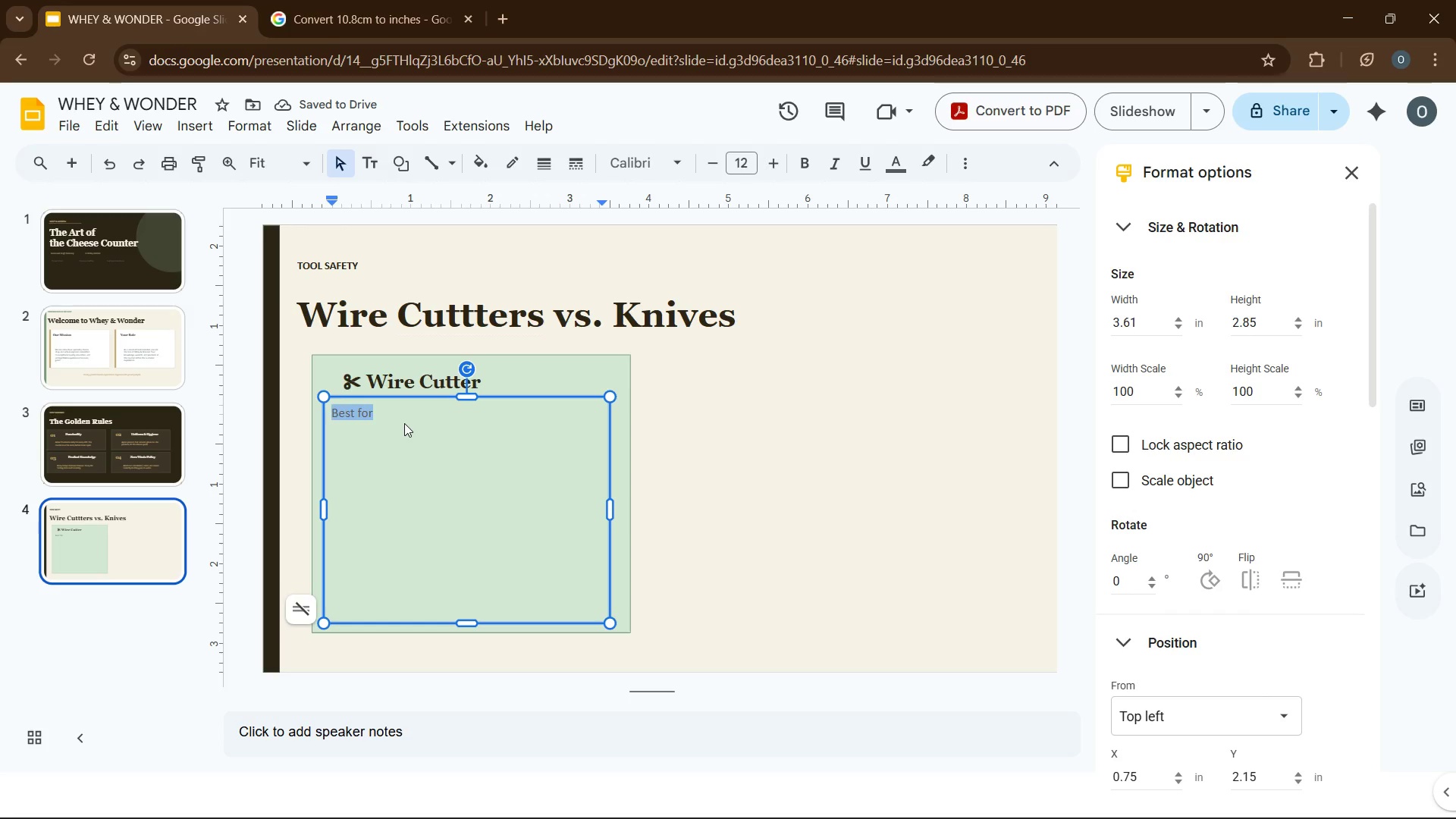 
key(Shift+ArrowLeft)
 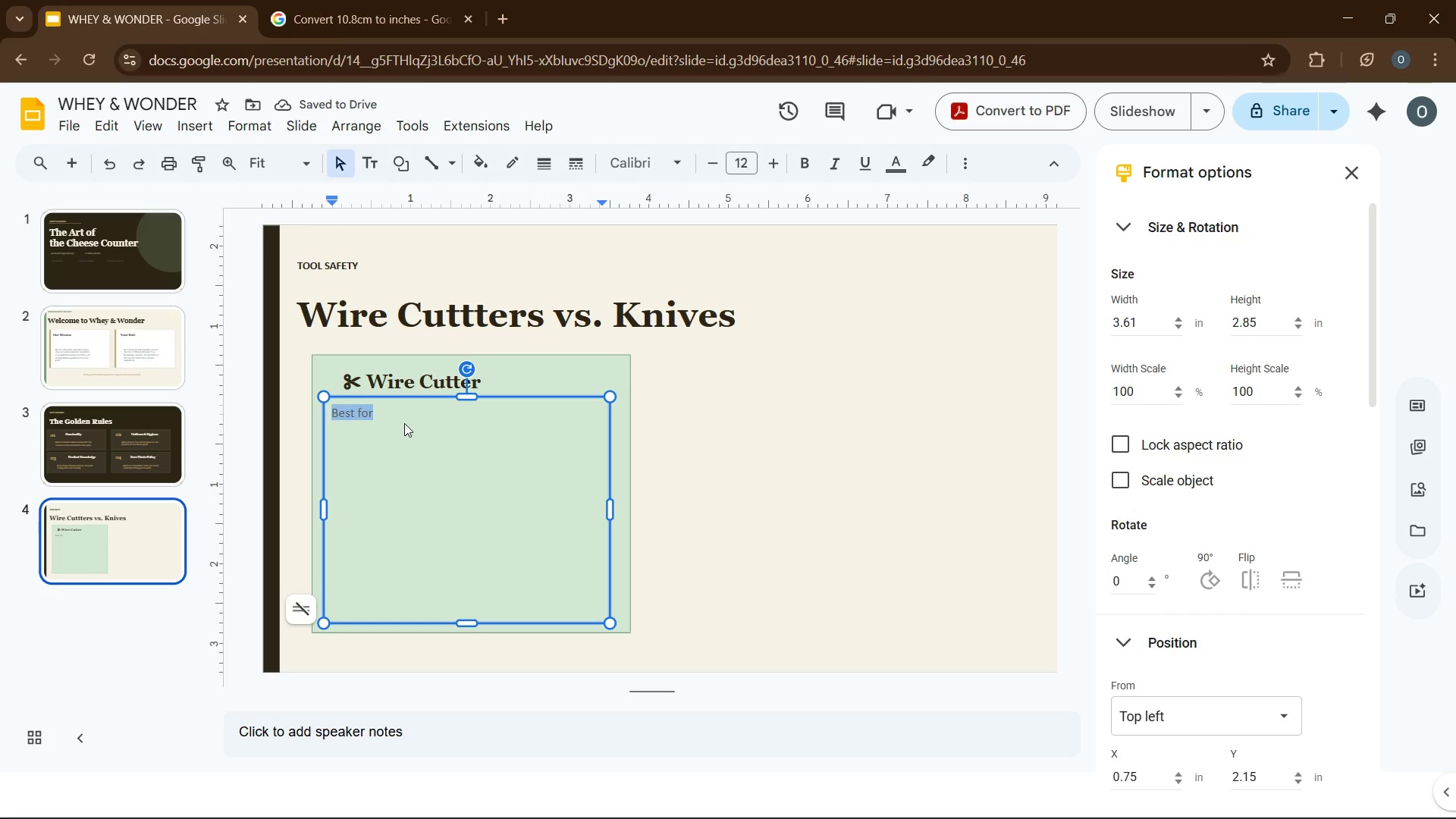 
key(Control+B)
 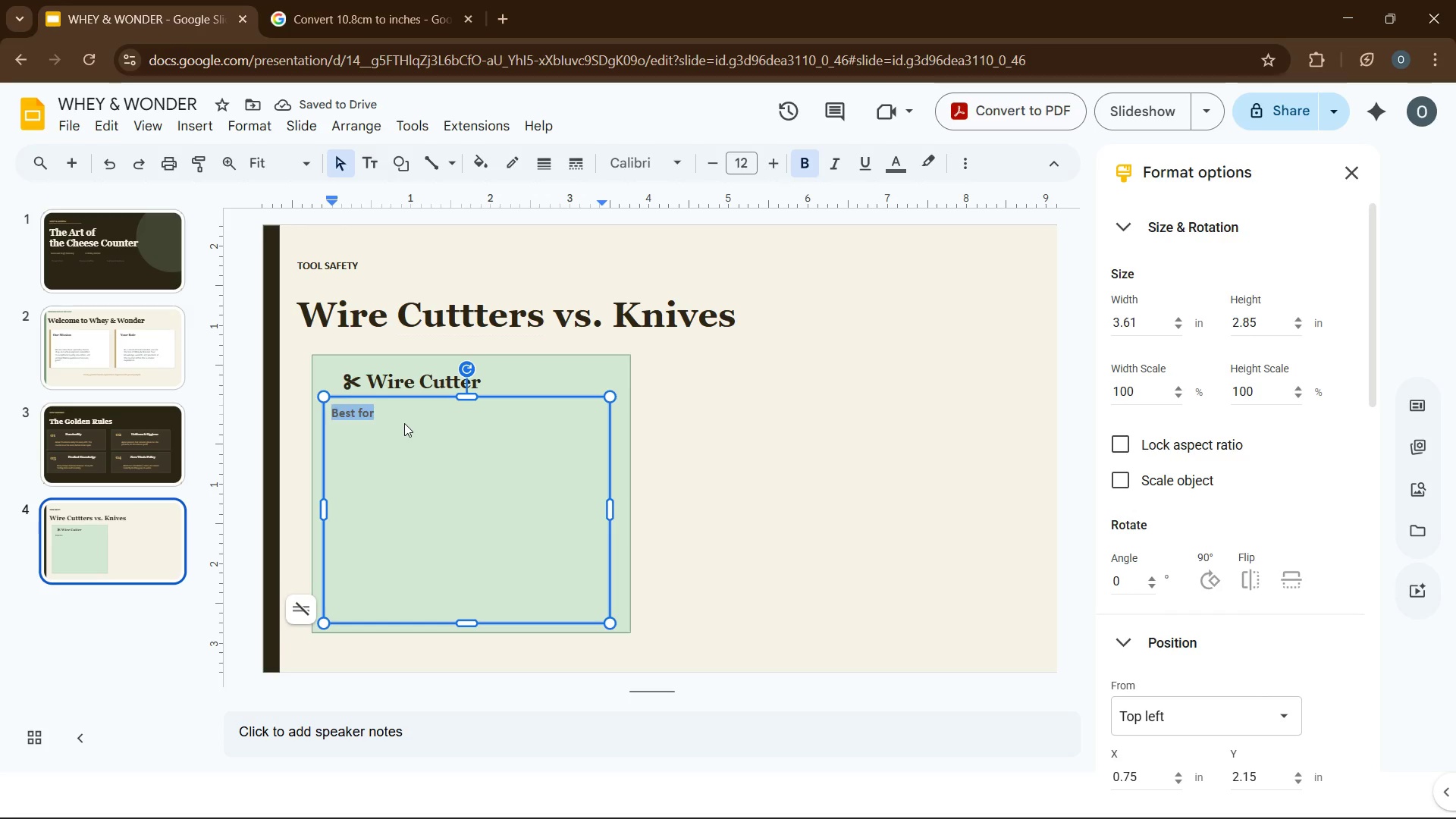 
key(Shift+Semicolon)
 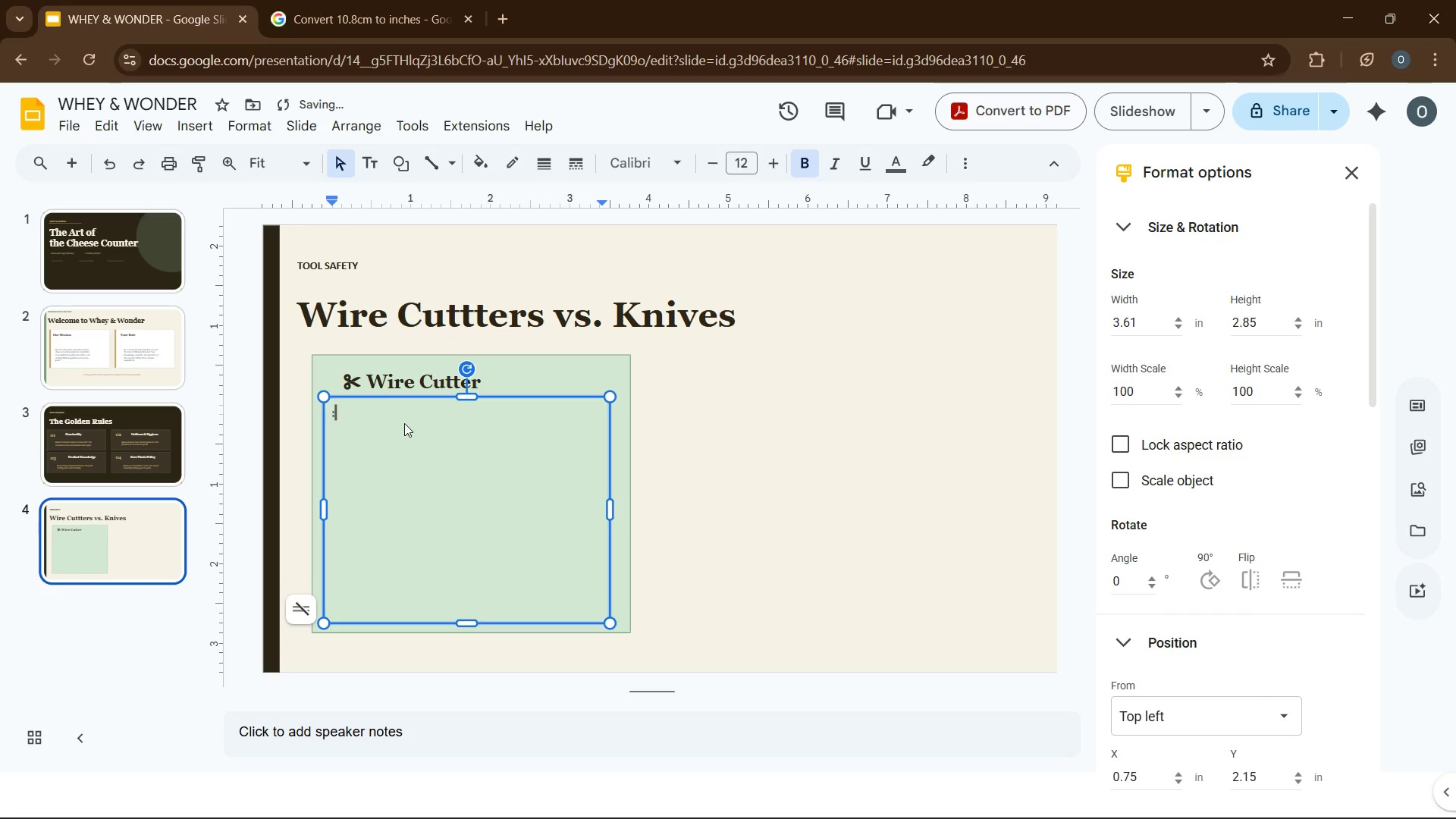 
key(Backspace)
 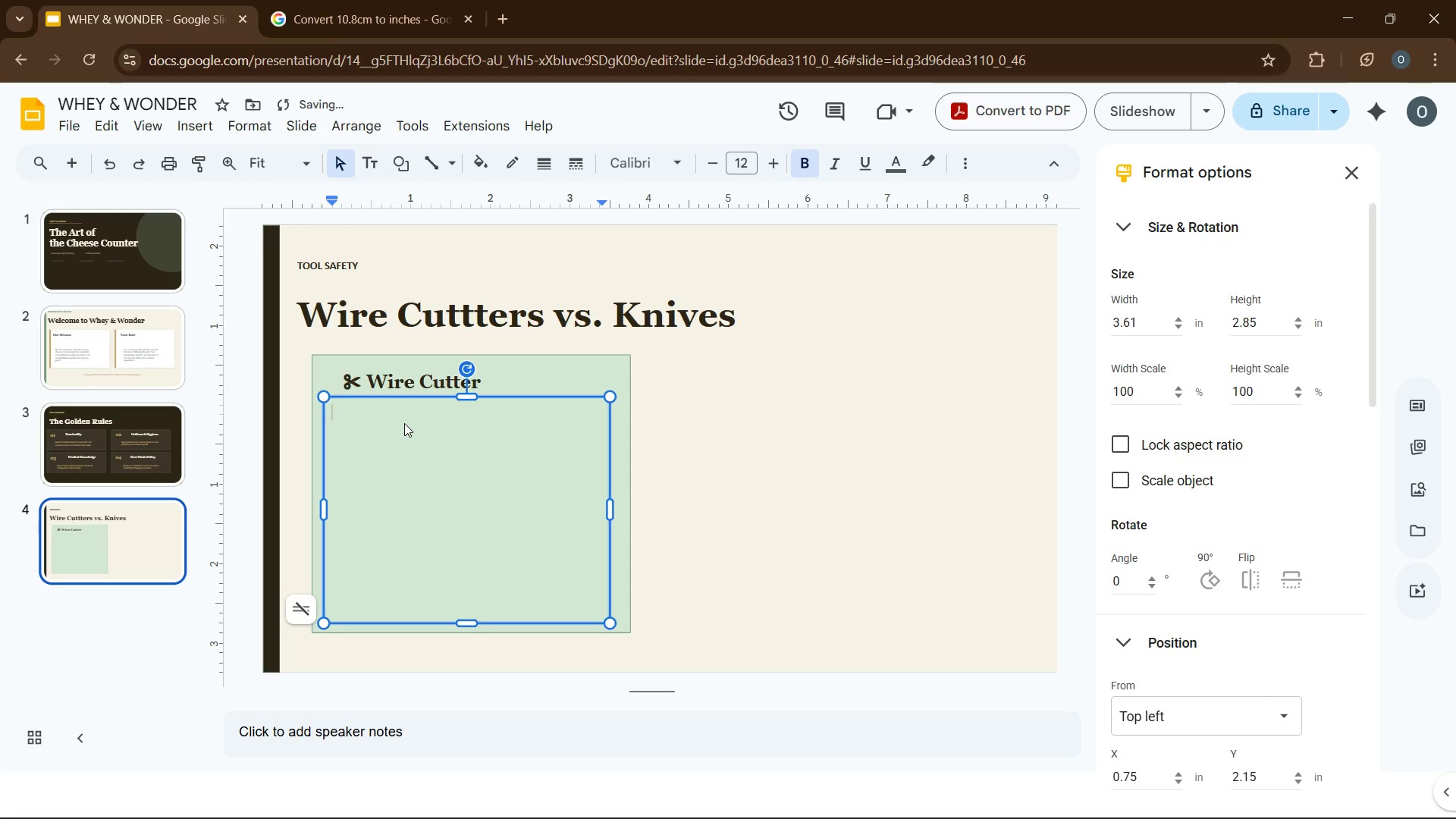 
key(Control+Z)
 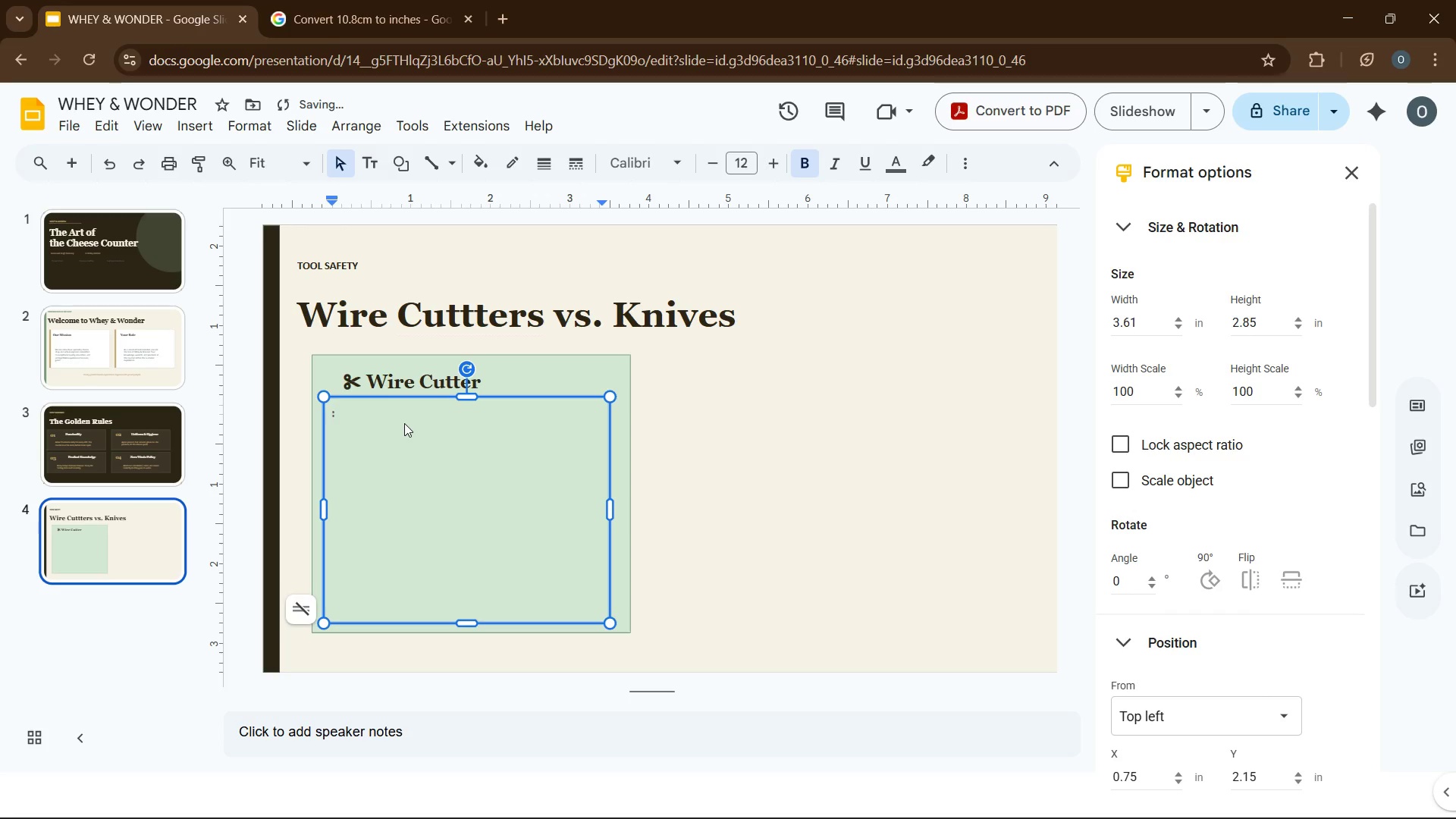 
key(Control+ControlLeft)
 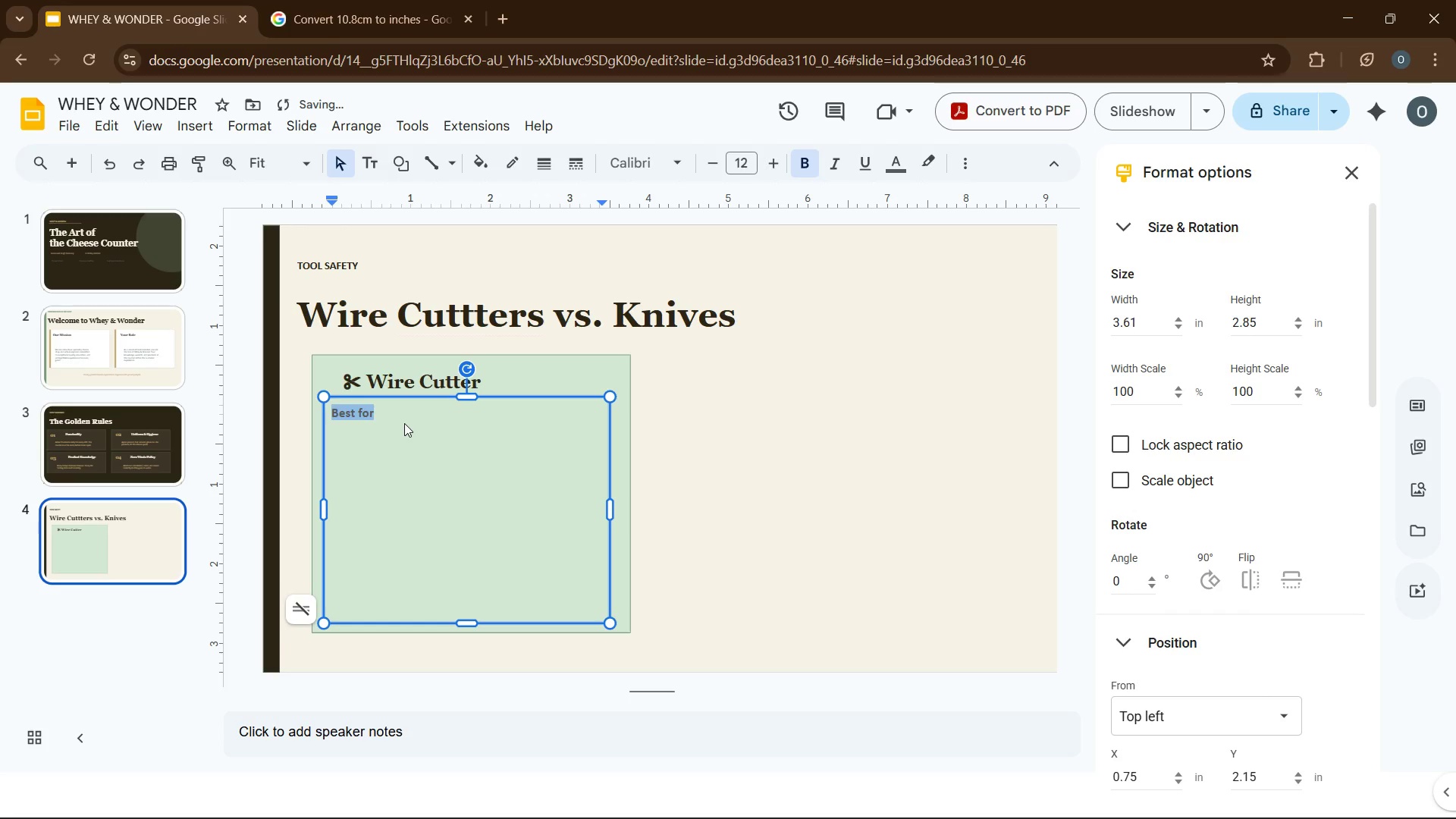 
key(Control+Z)
 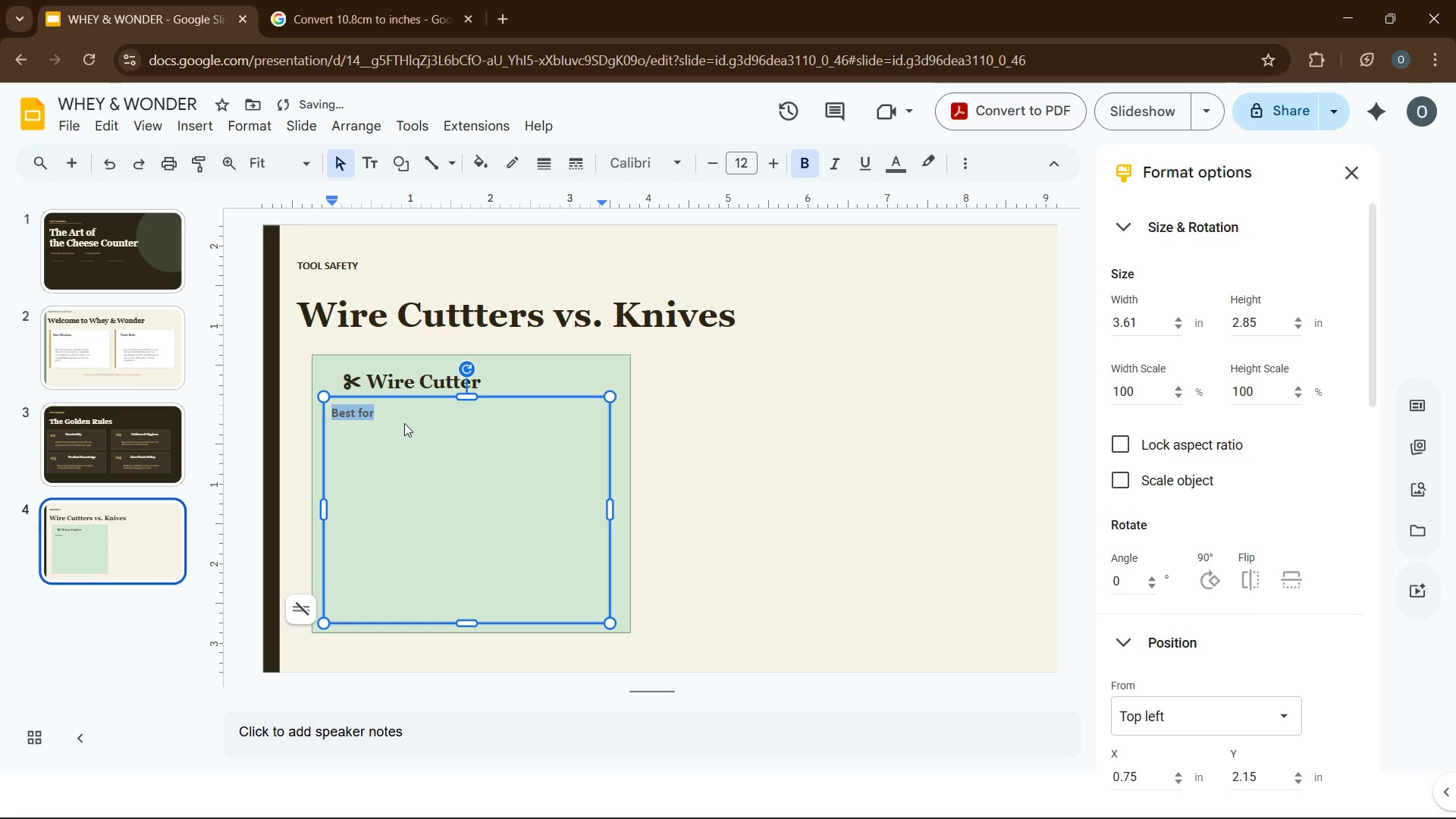 
key(ArrowRight)
 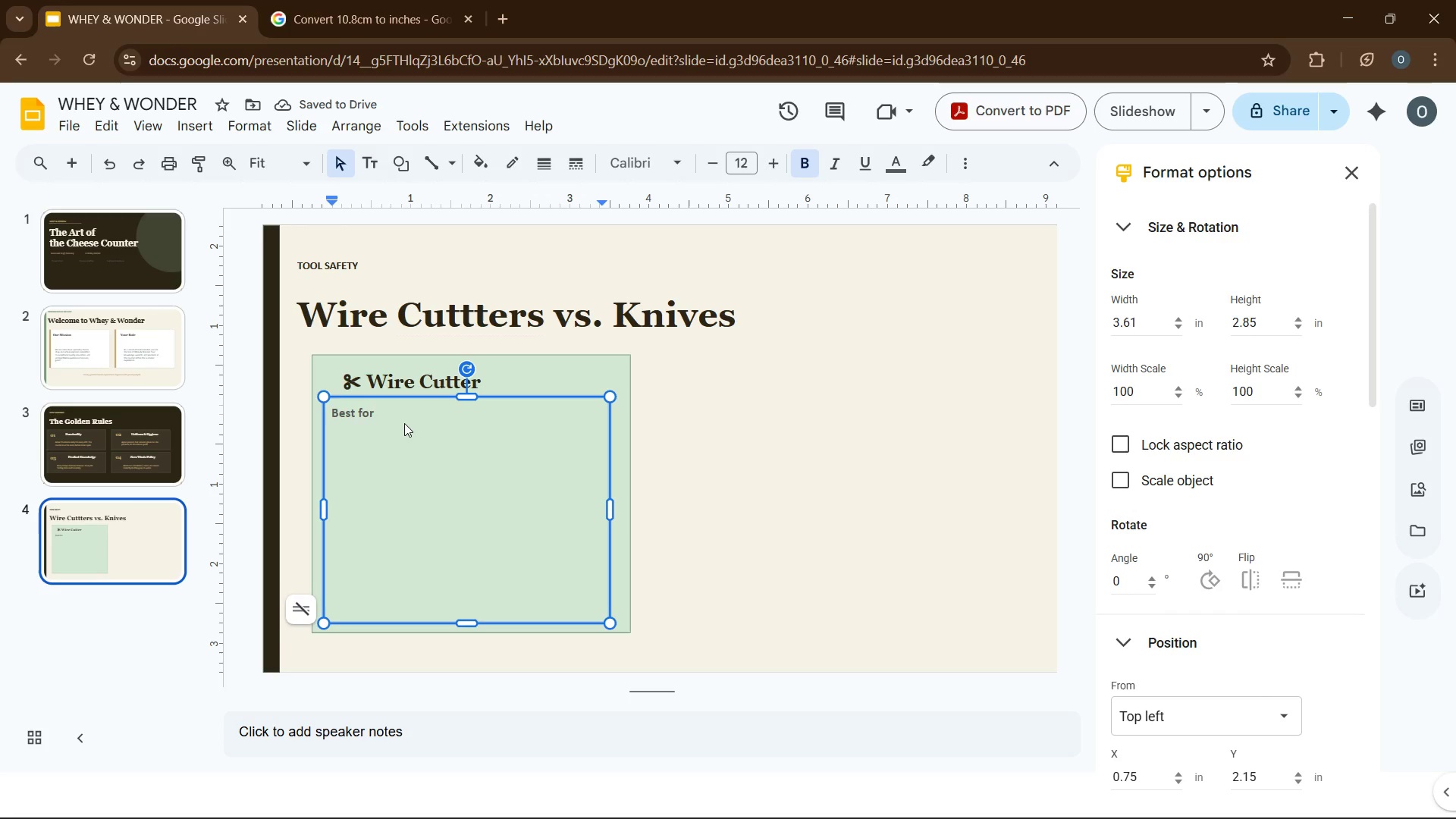 
key(Shift+Semicolon)
 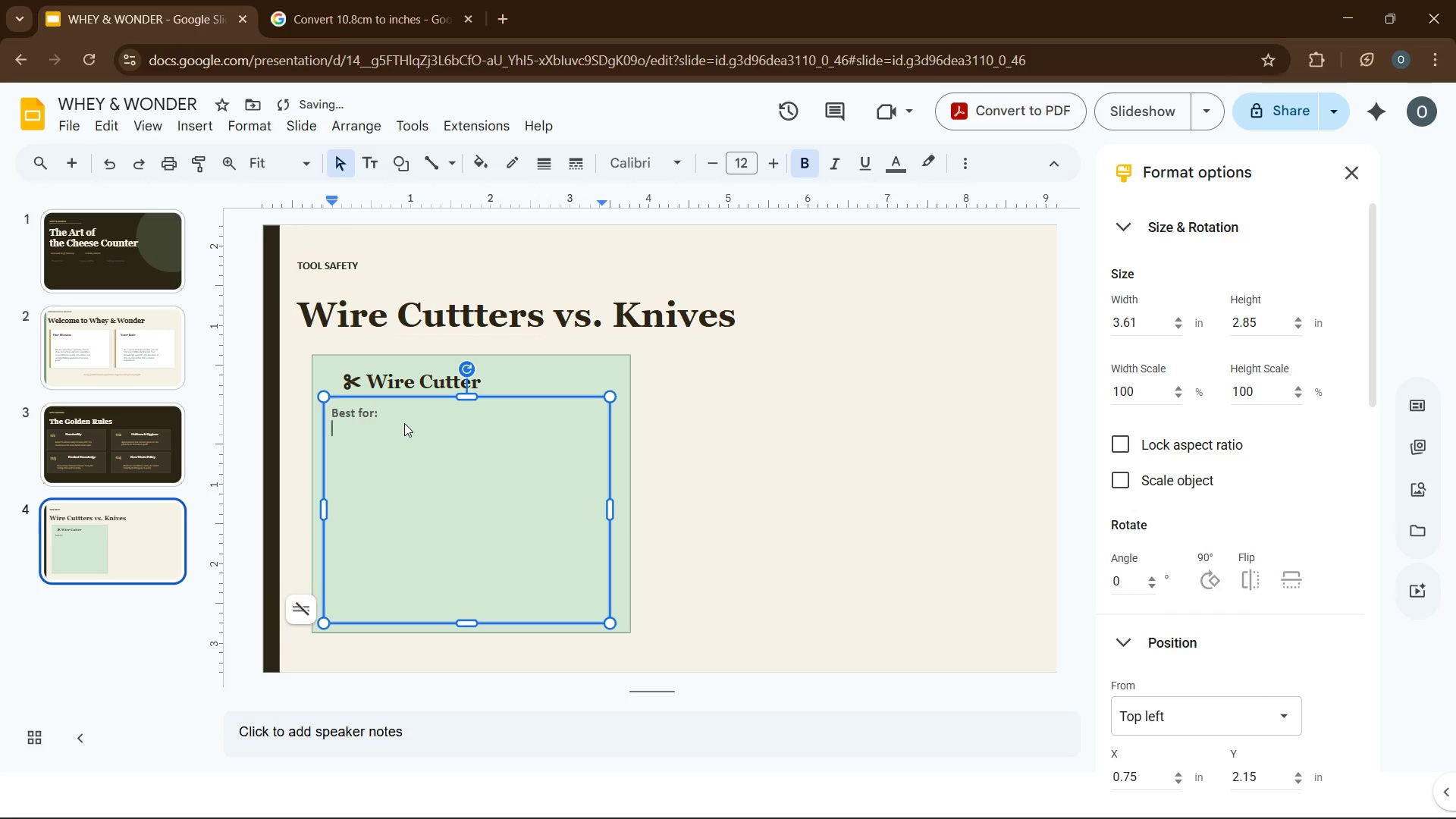 
key(Enter)
 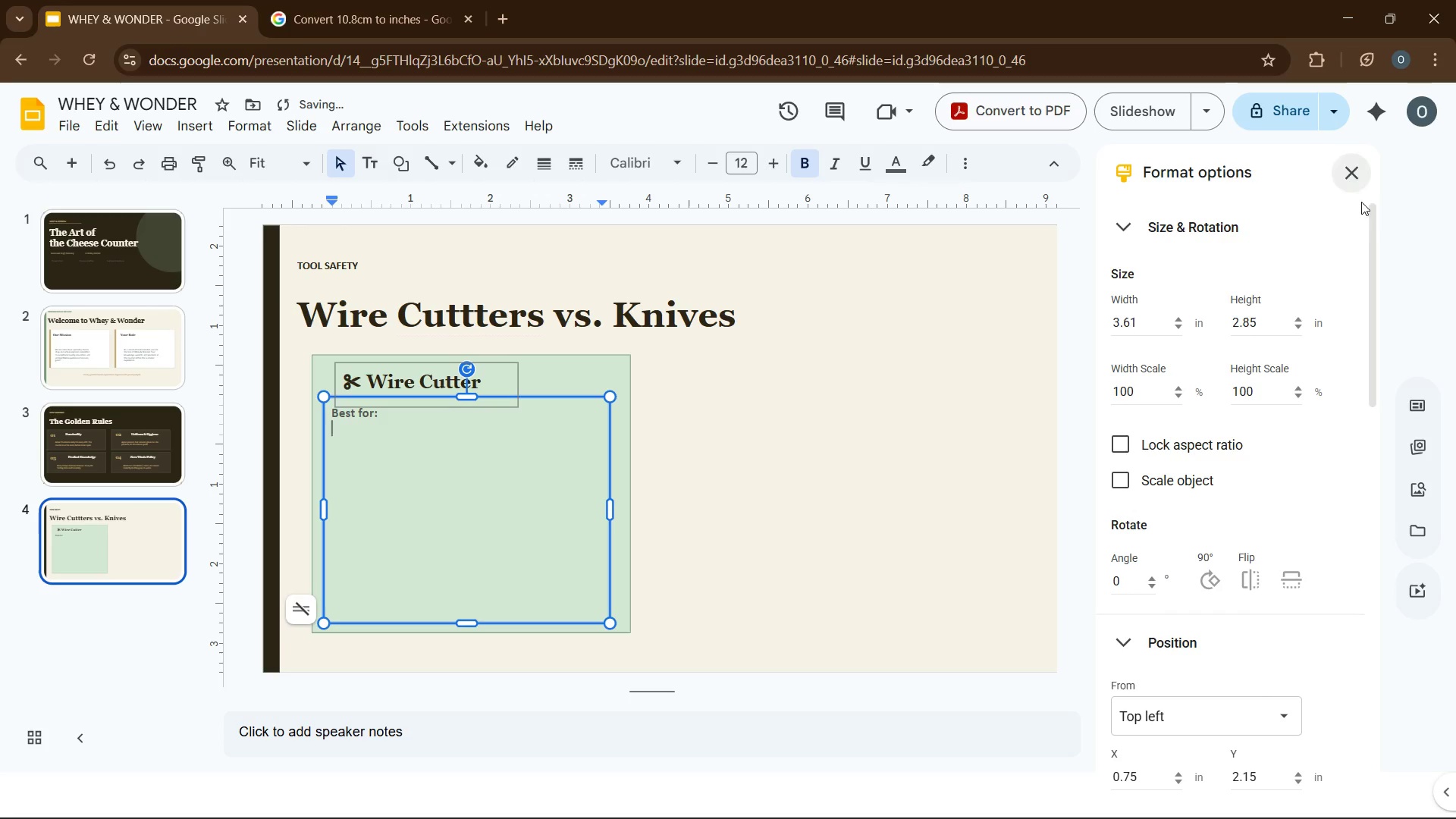 
left_click([1361, 177])
 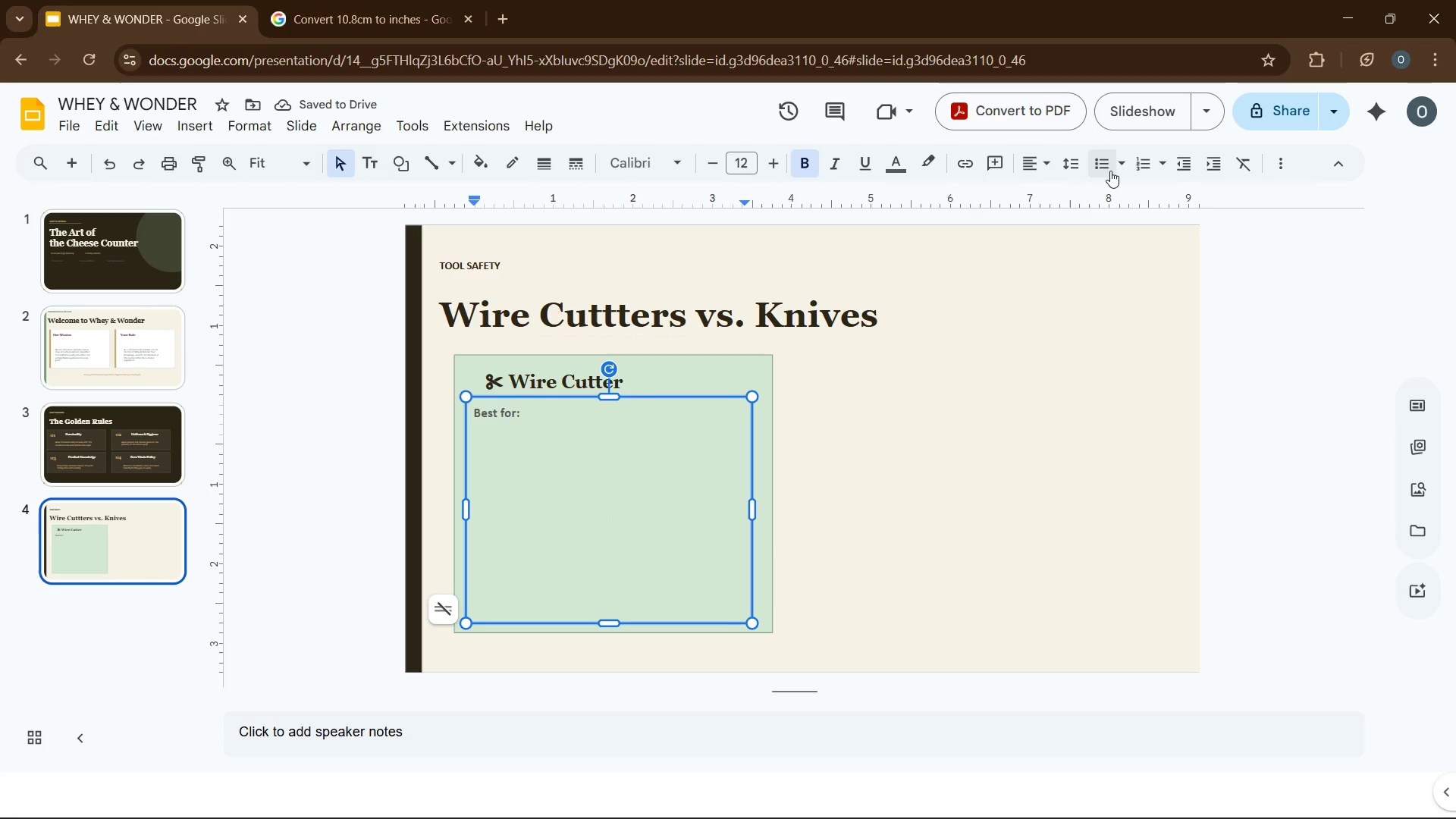 
left_click([1109, 171])
 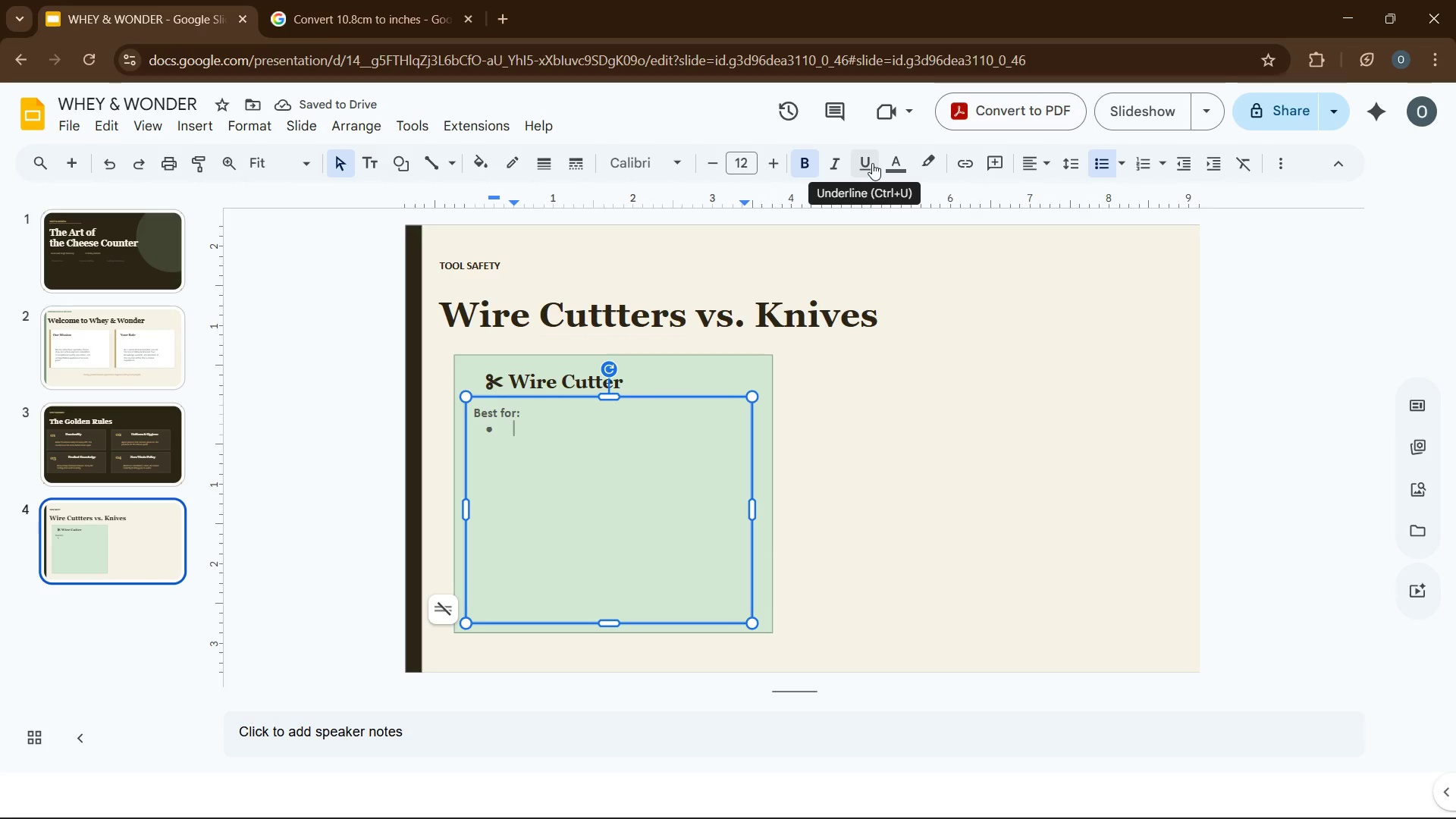 
type(semi-soft & crumbly cheeses)
 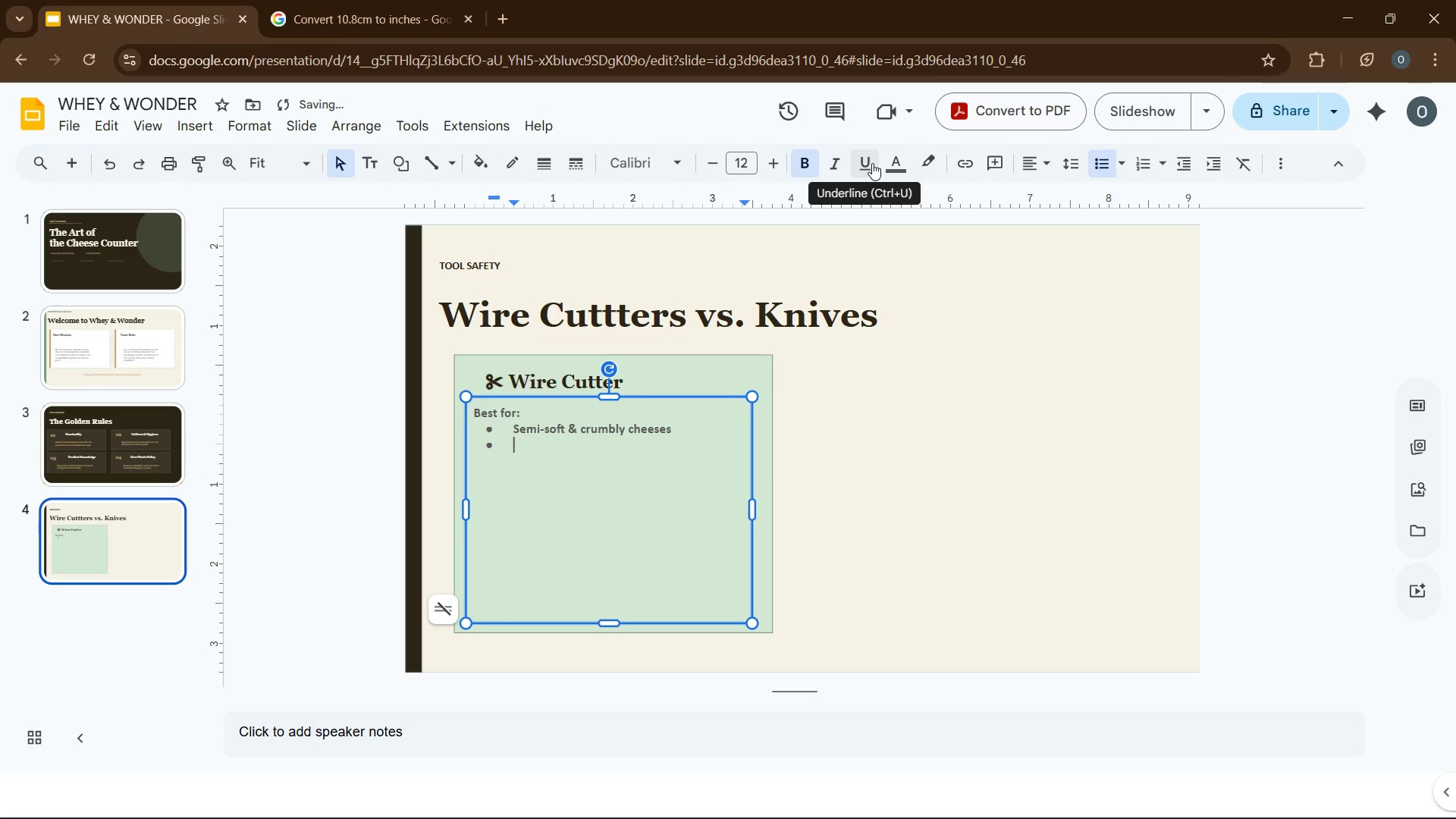 
 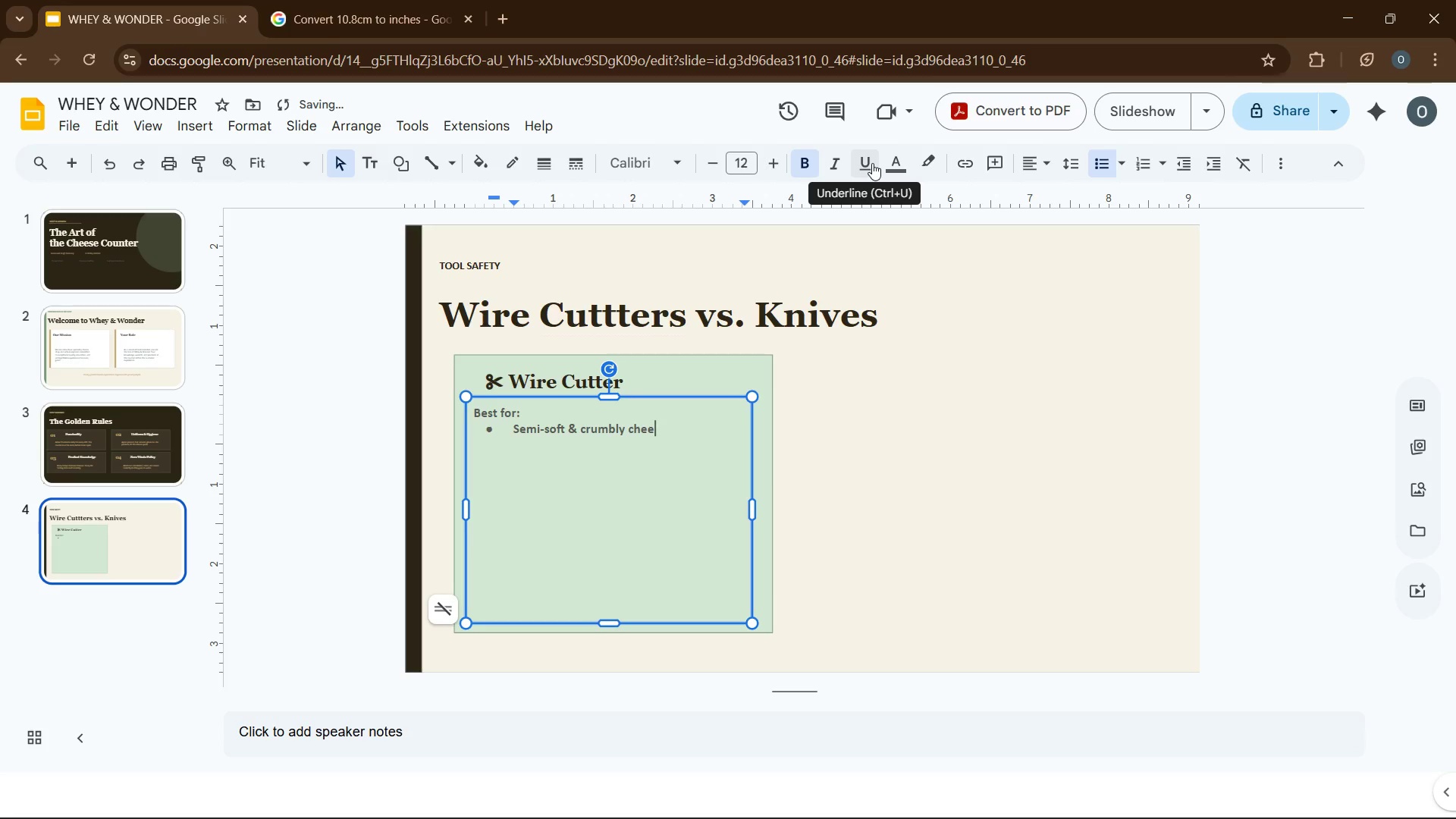 
key(Enter)
 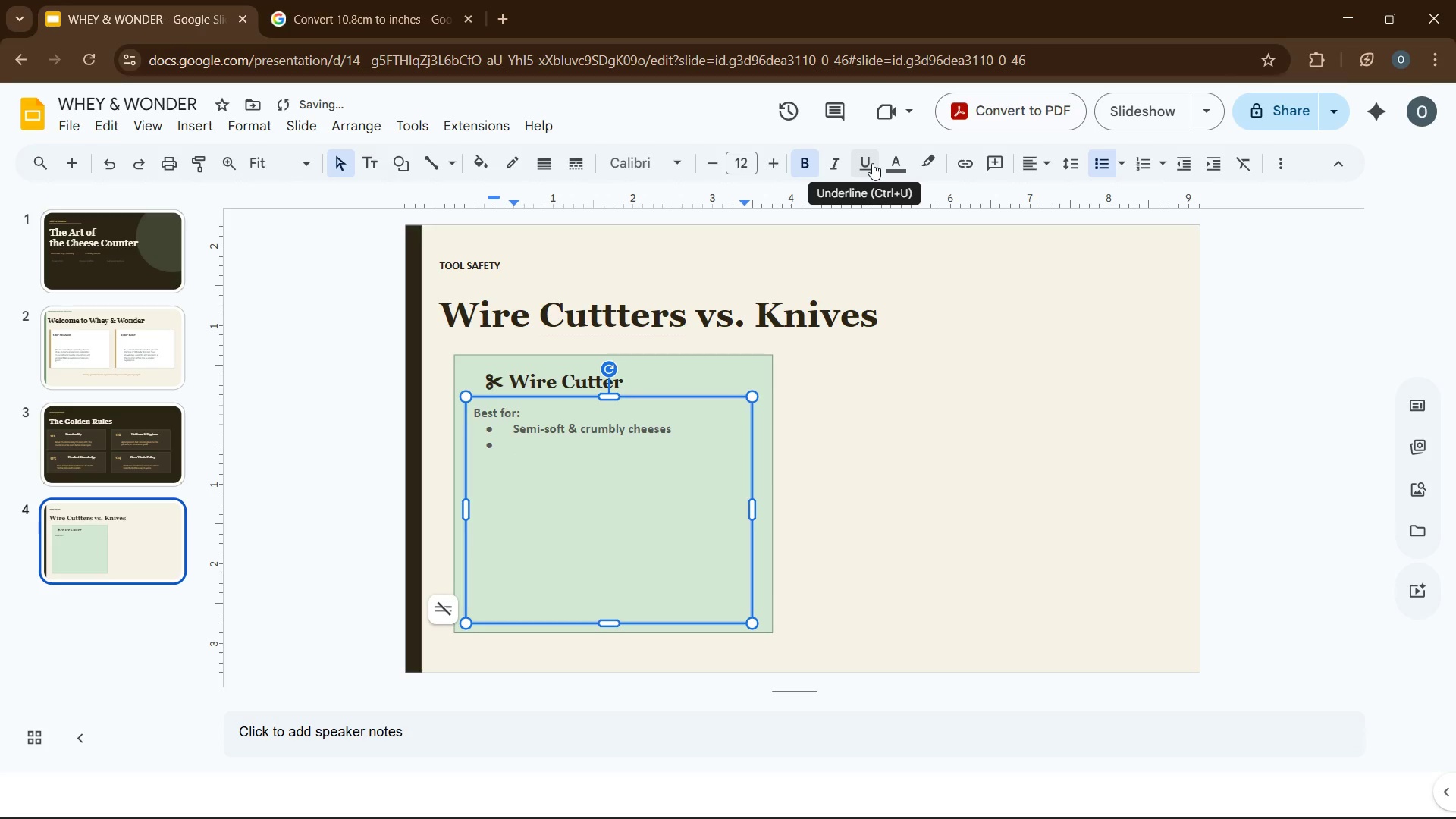 
type(brie, Camembert )
key(Backspace)
type(, Gorgonzola)
 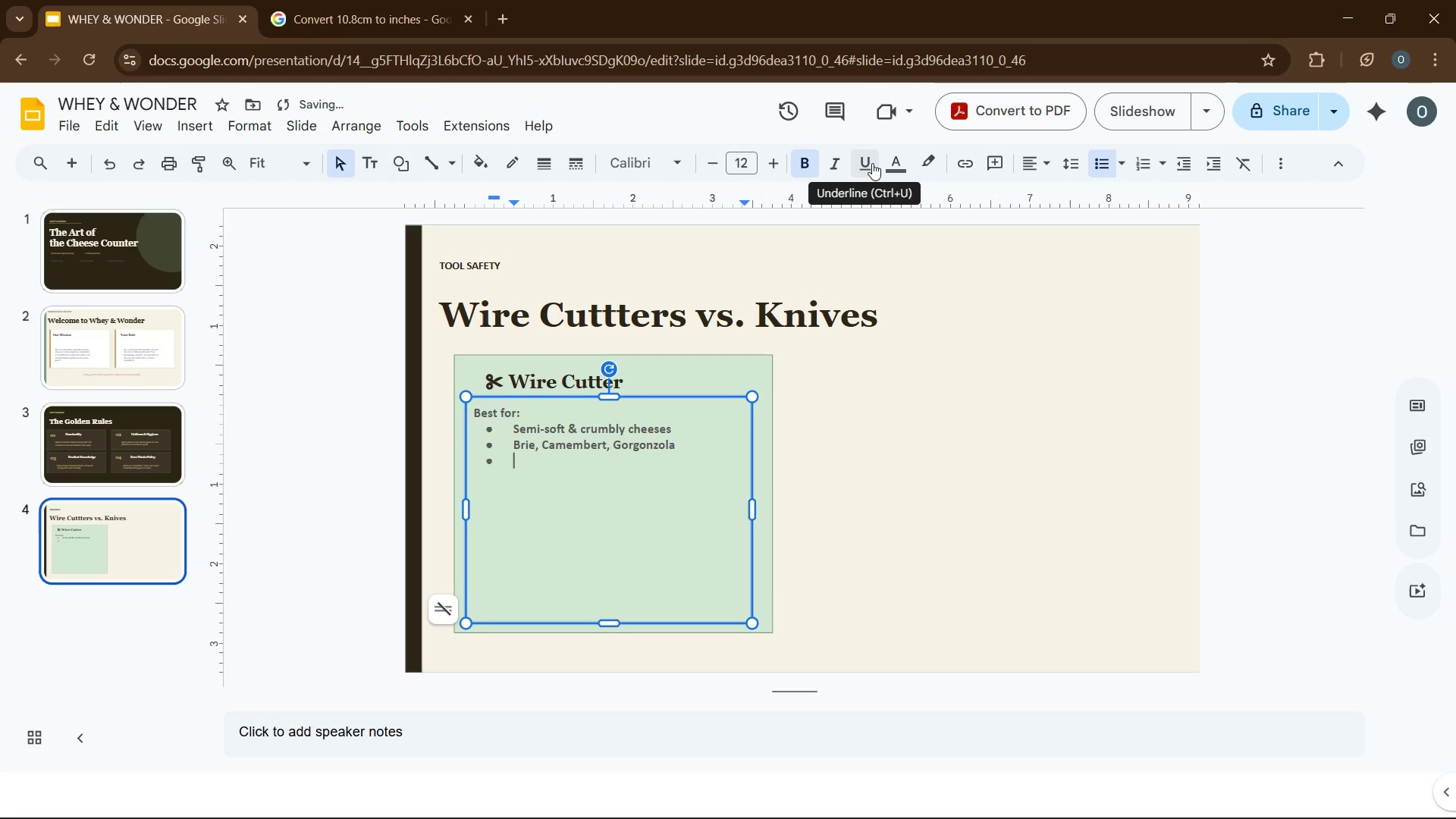 
key(Enter)
 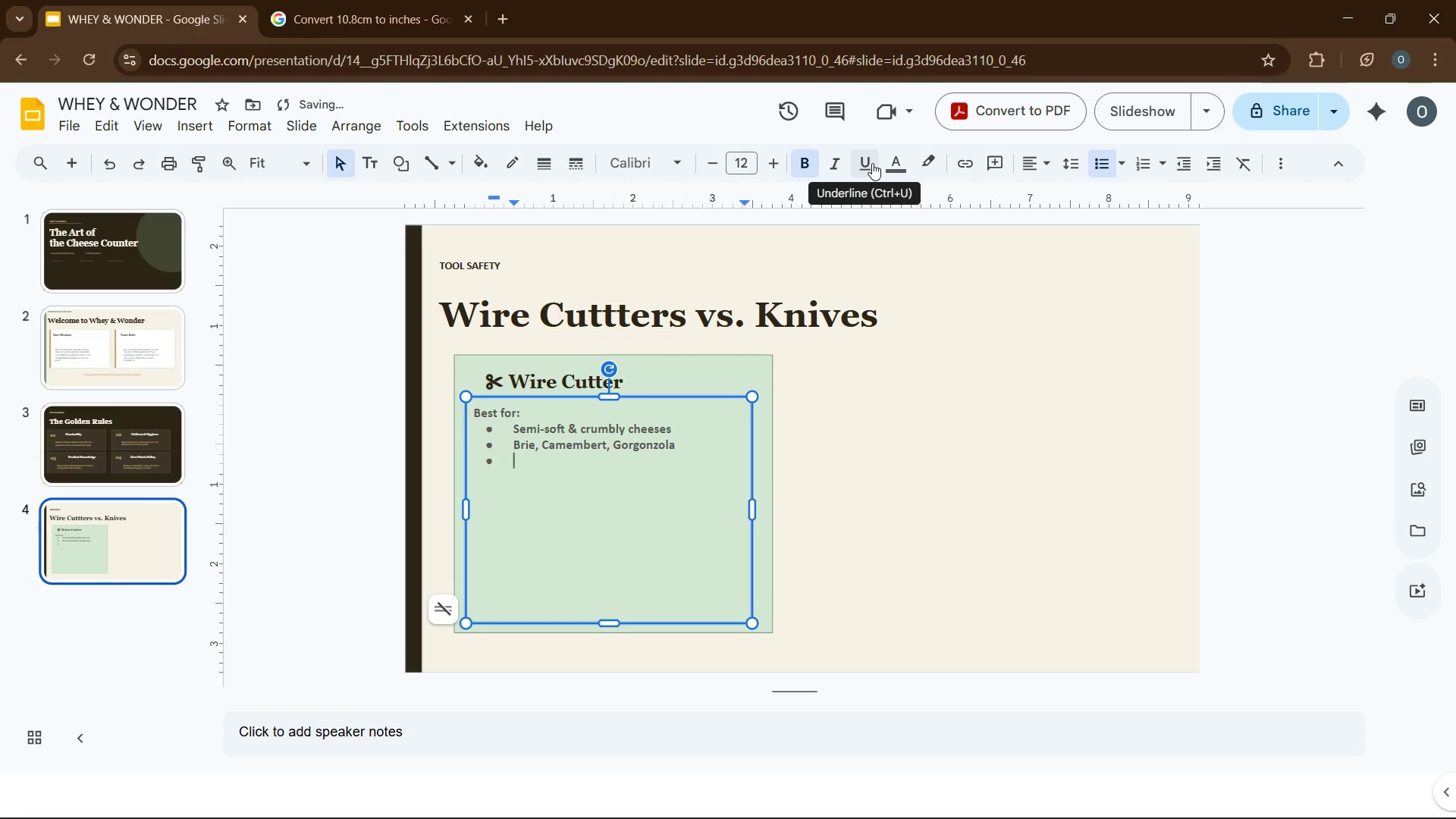 
type(delicate rinds that crush easilu)
key(Backspace)
type(y)
 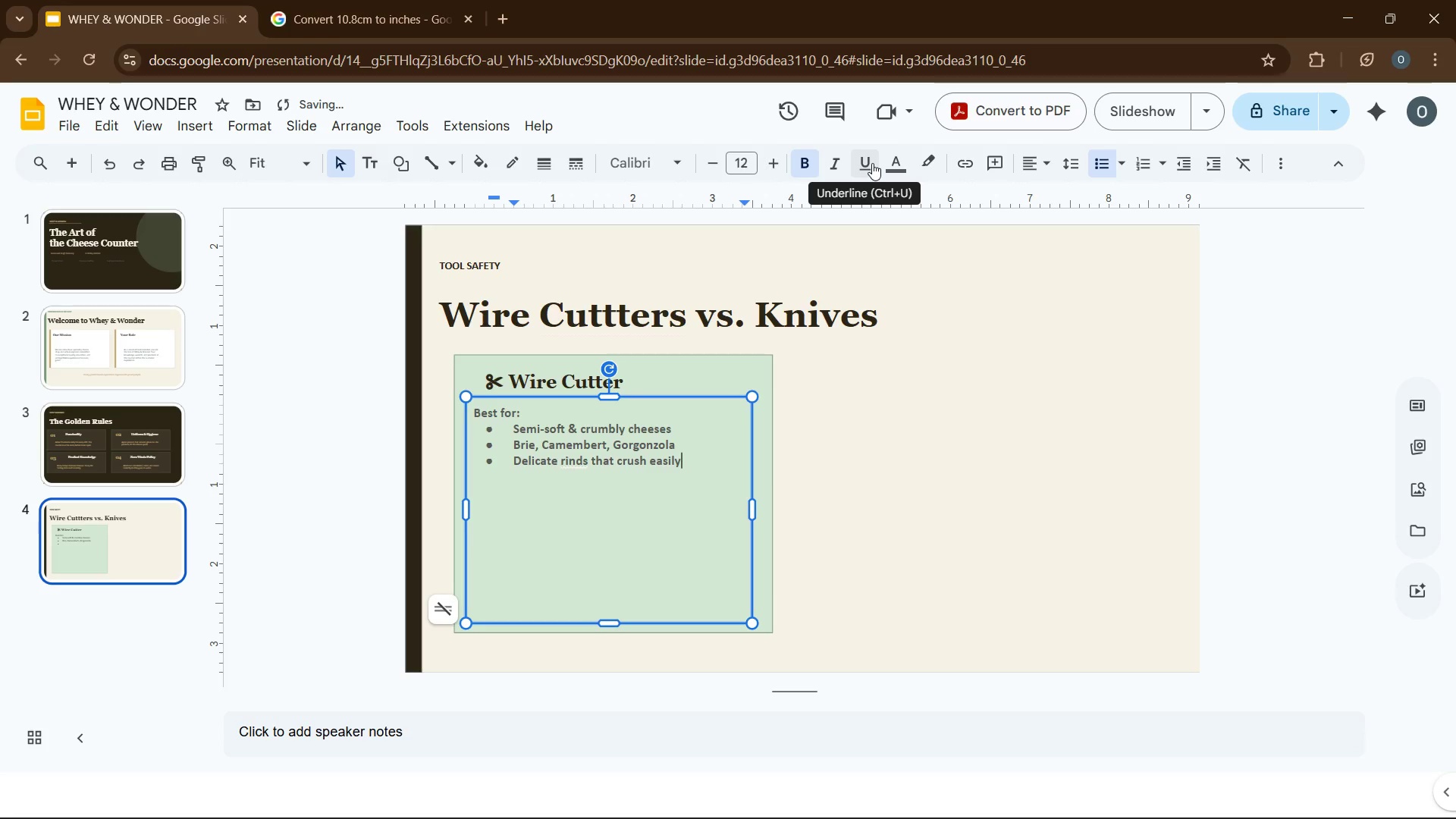 
key(Enter)
 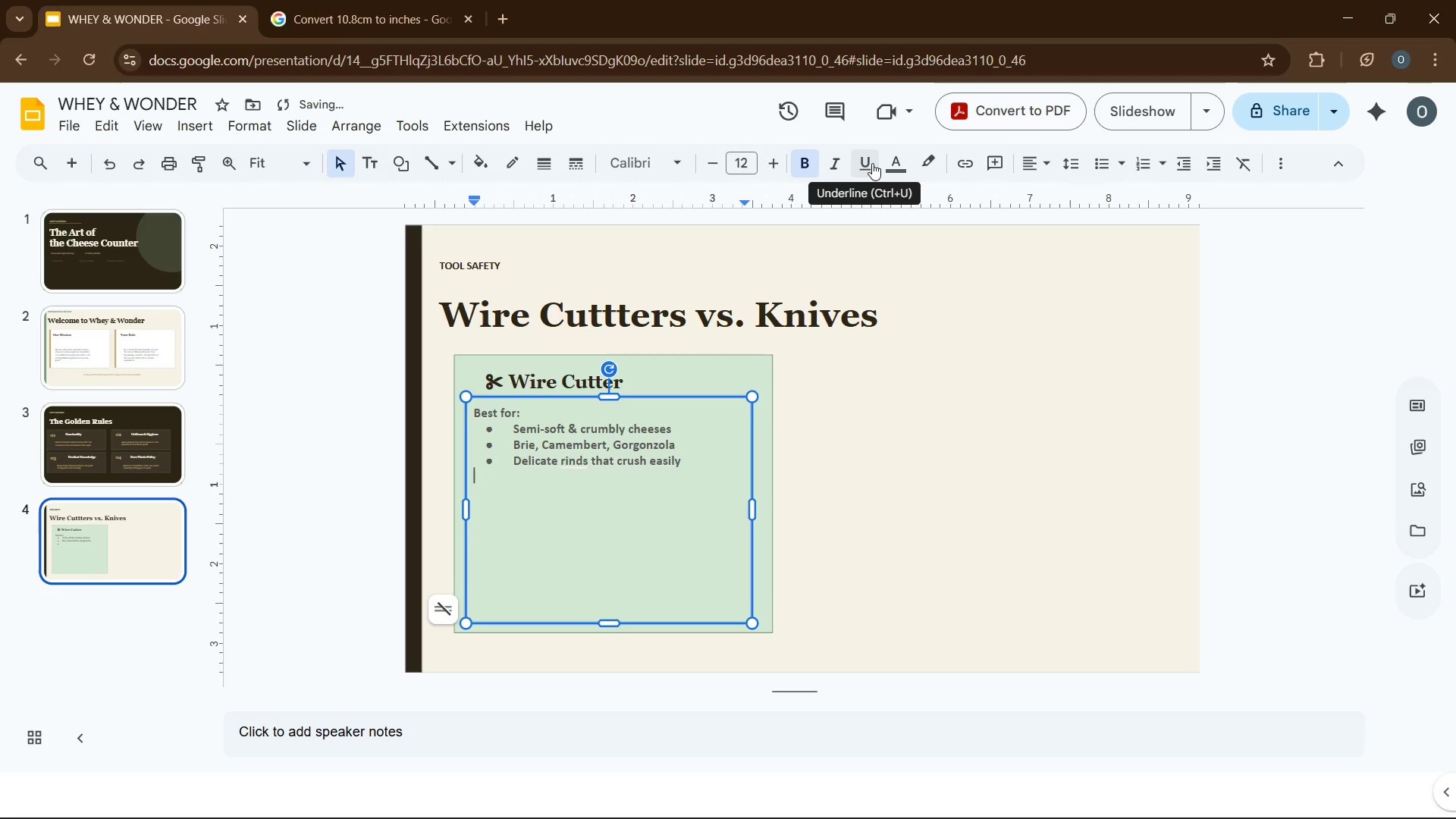 
key(Enter)
 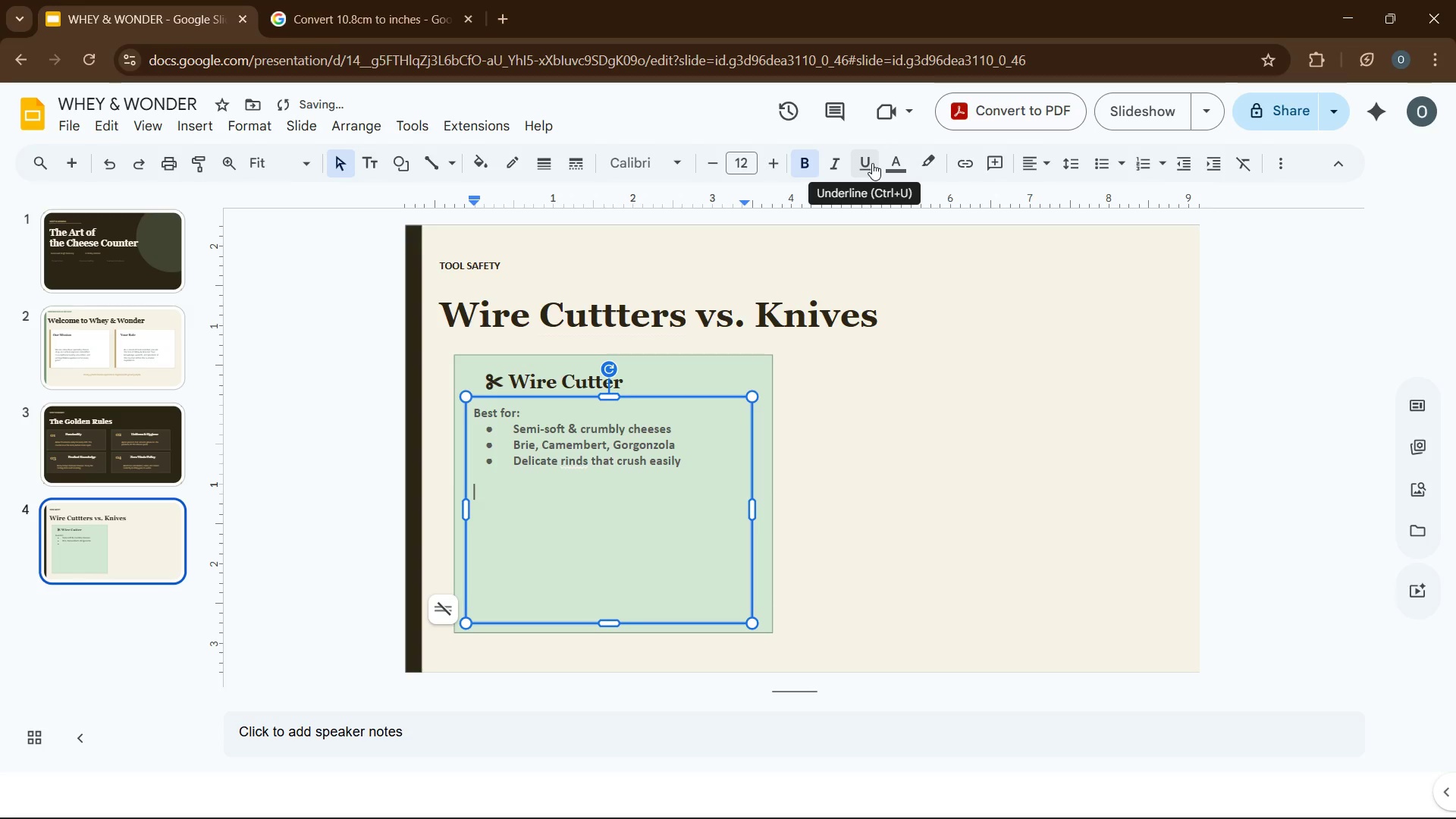 
key(Enter)
 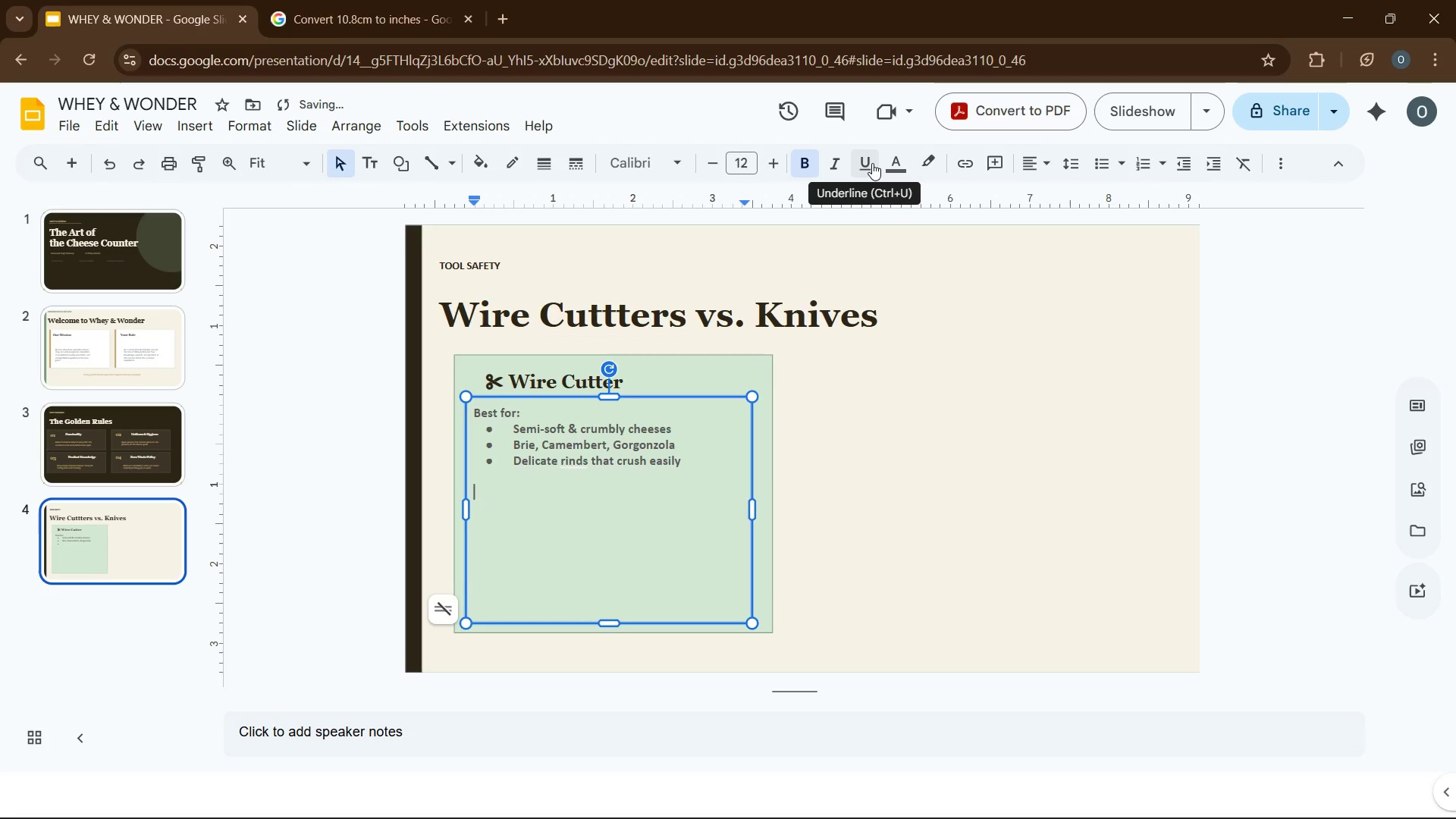 
type(Safety rules:)
 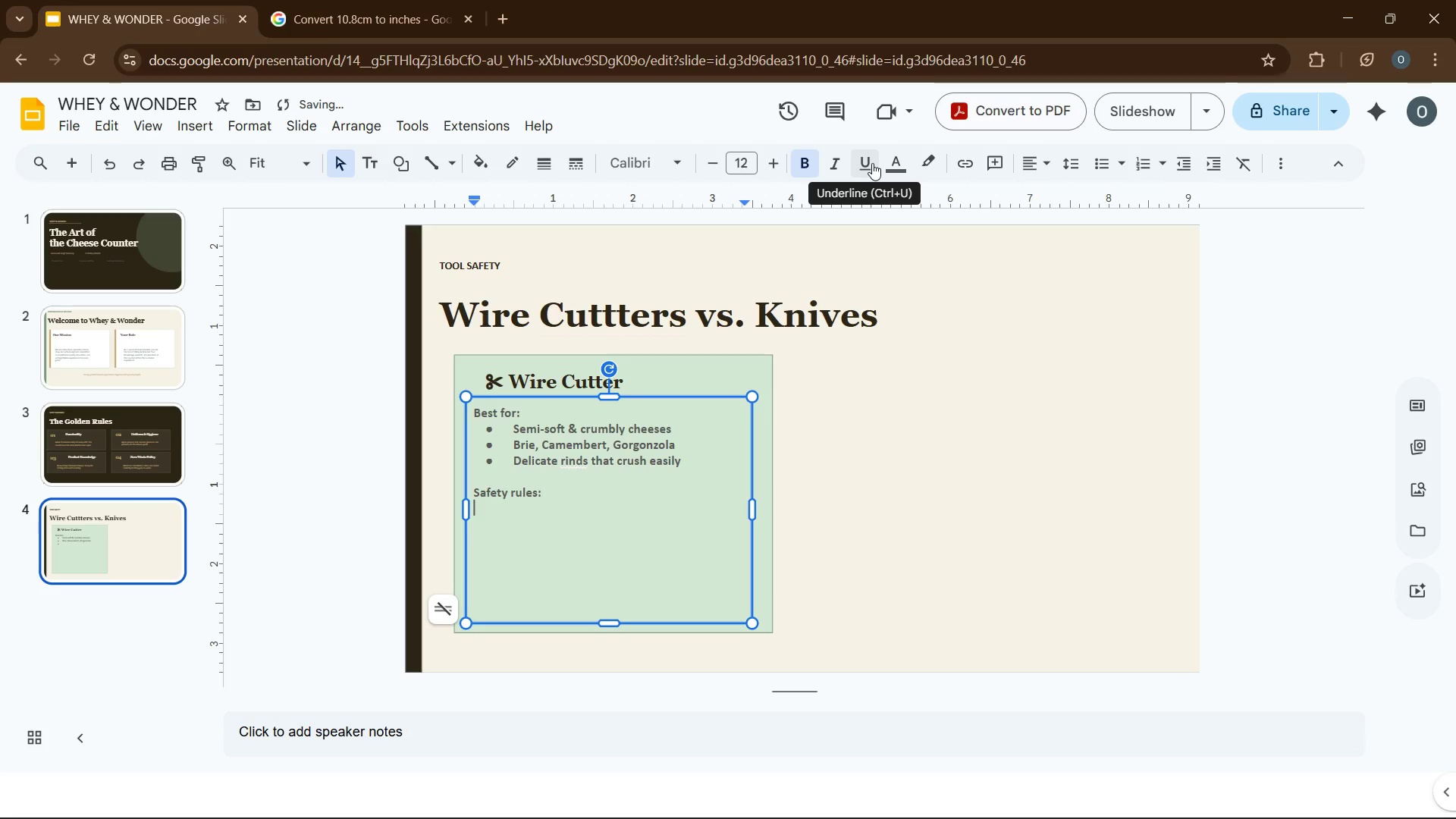 
key(Enter)
 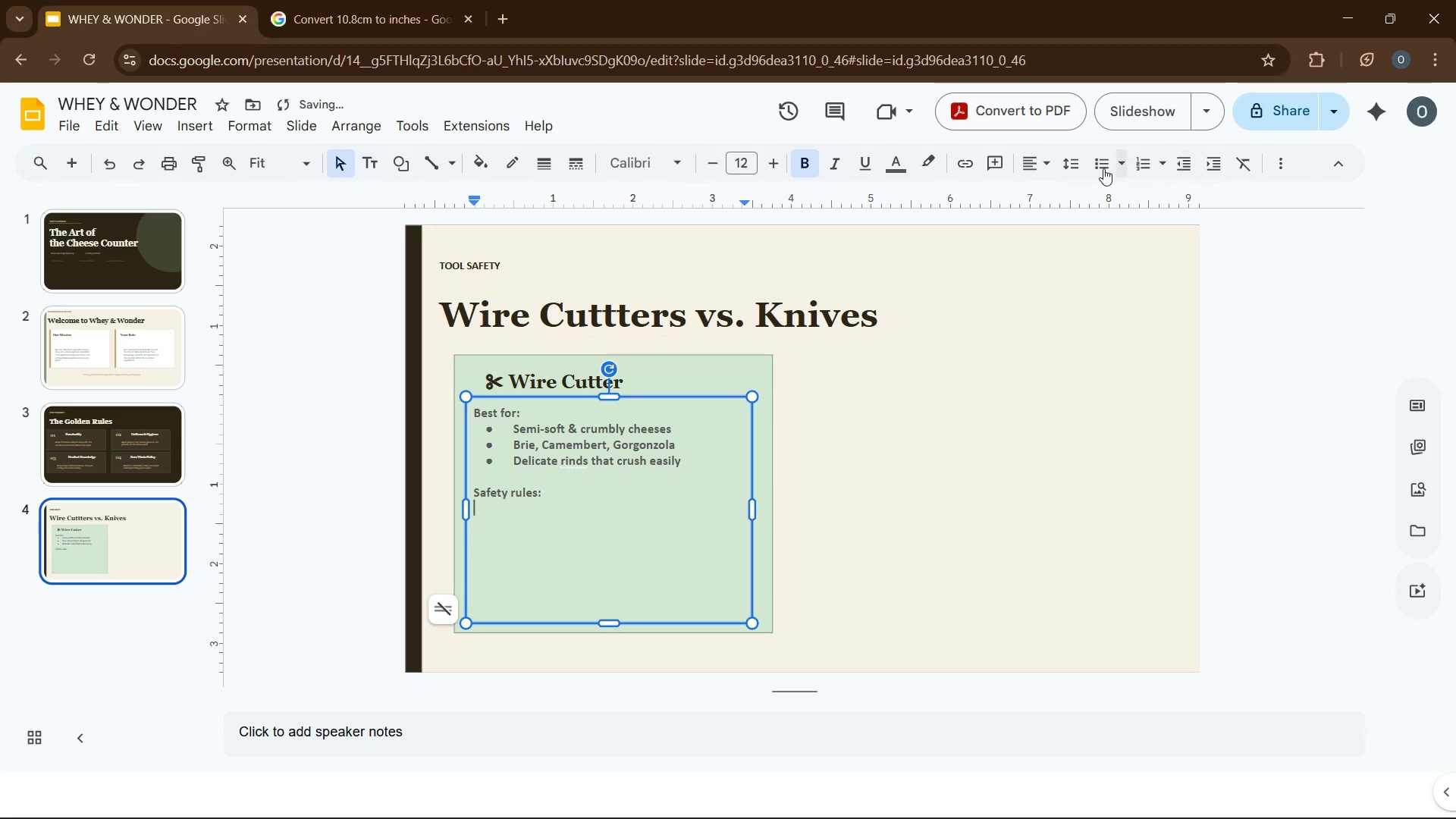 
left_click([1099, 167])
 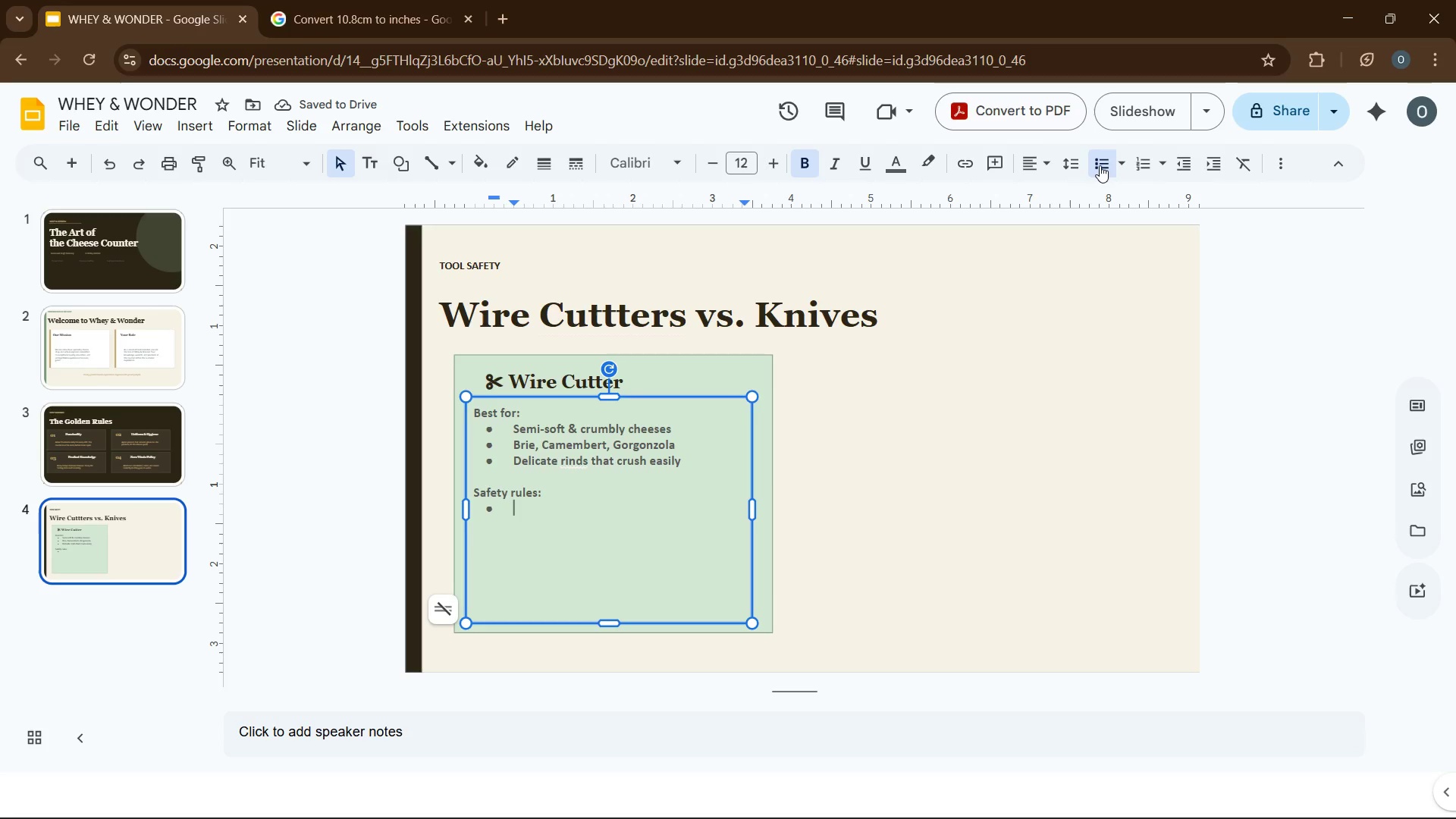 
type(keep wire taut - slack wire sk)
key(Backspace)
type(lips)
 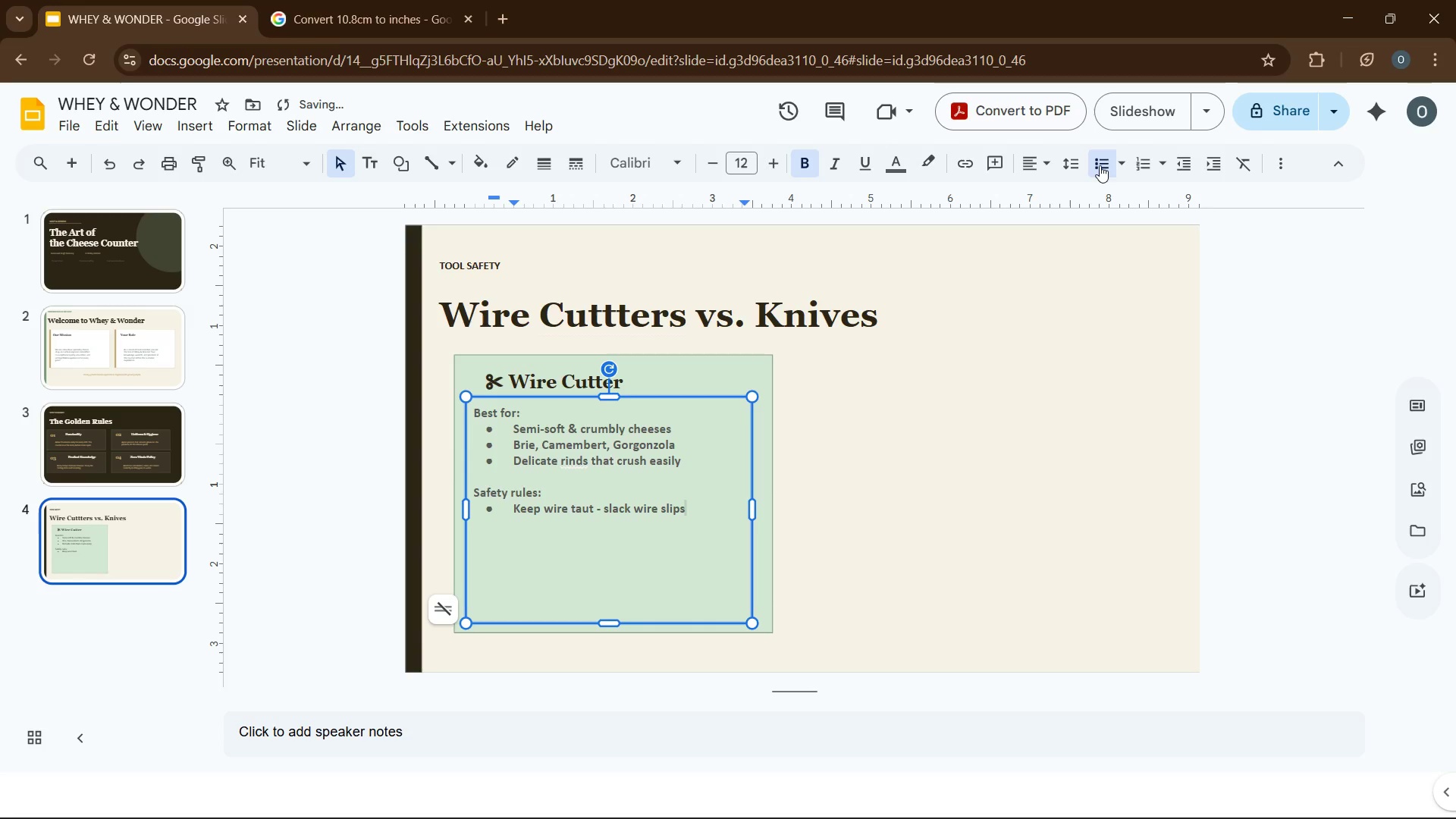 
key(Enter)
 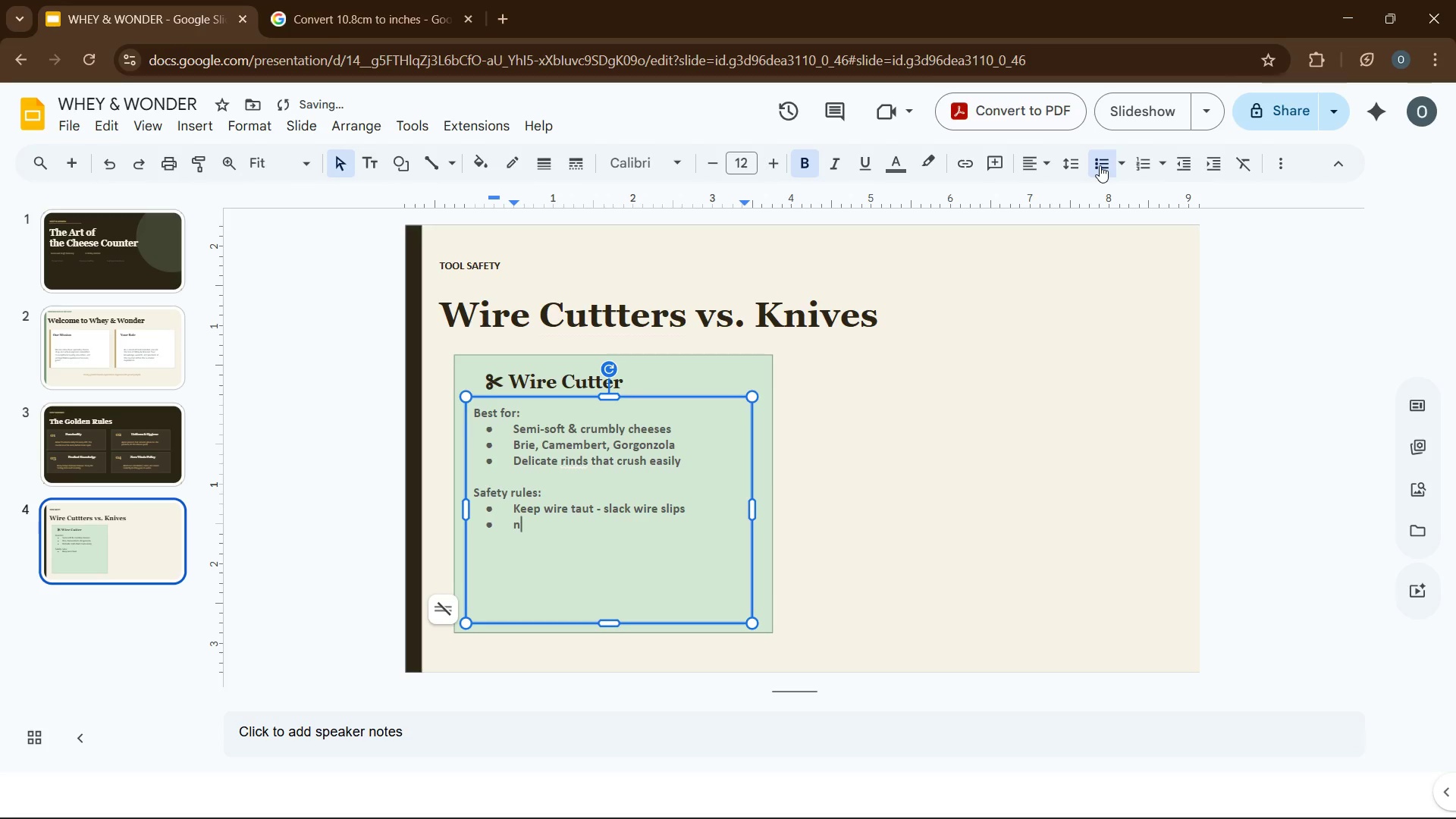 
type(never pi)
key(Backspace)
type(ull wire toward body )
 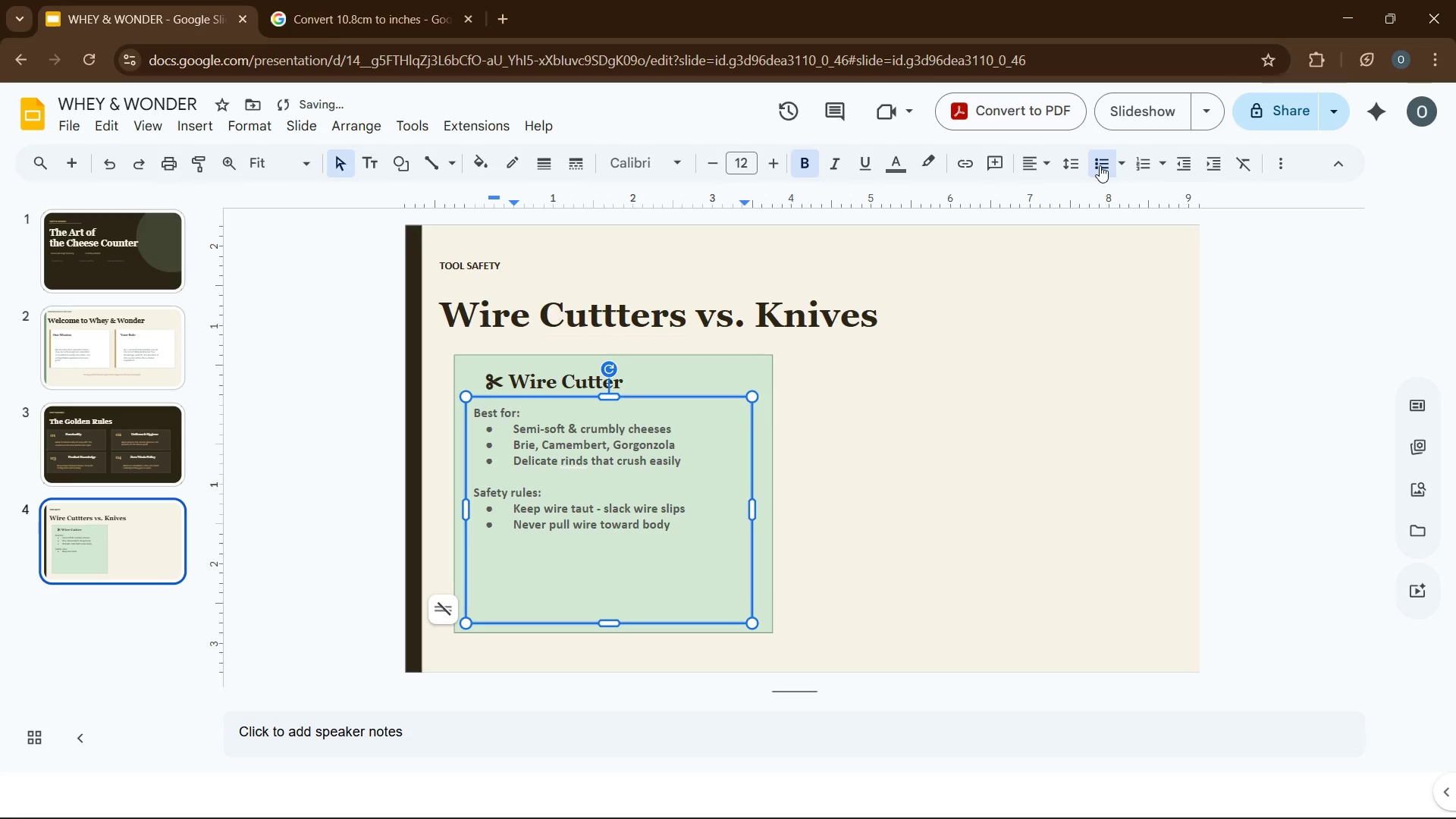 
key(Enter)
 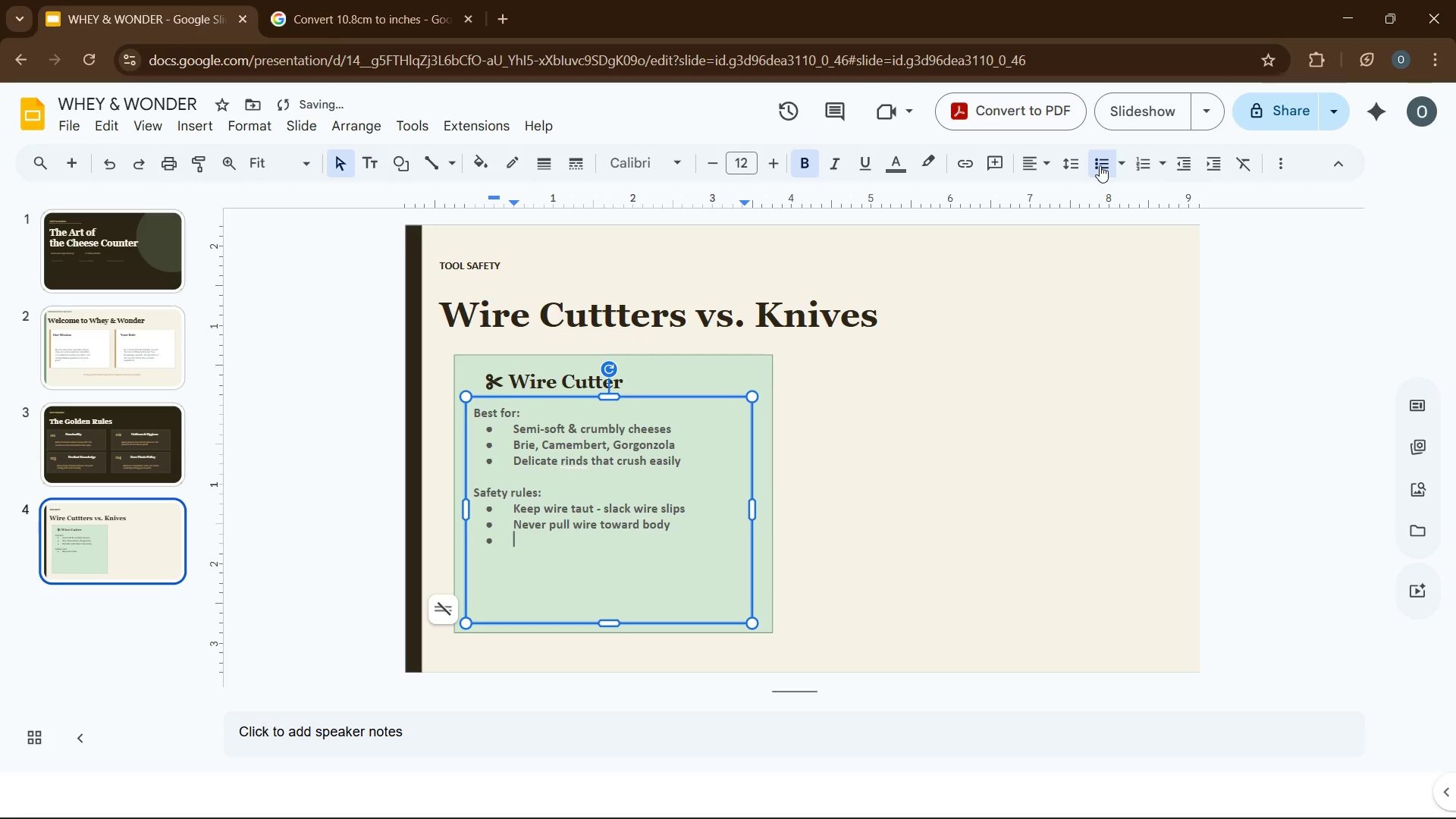 
type(sanitize after evey customer)
 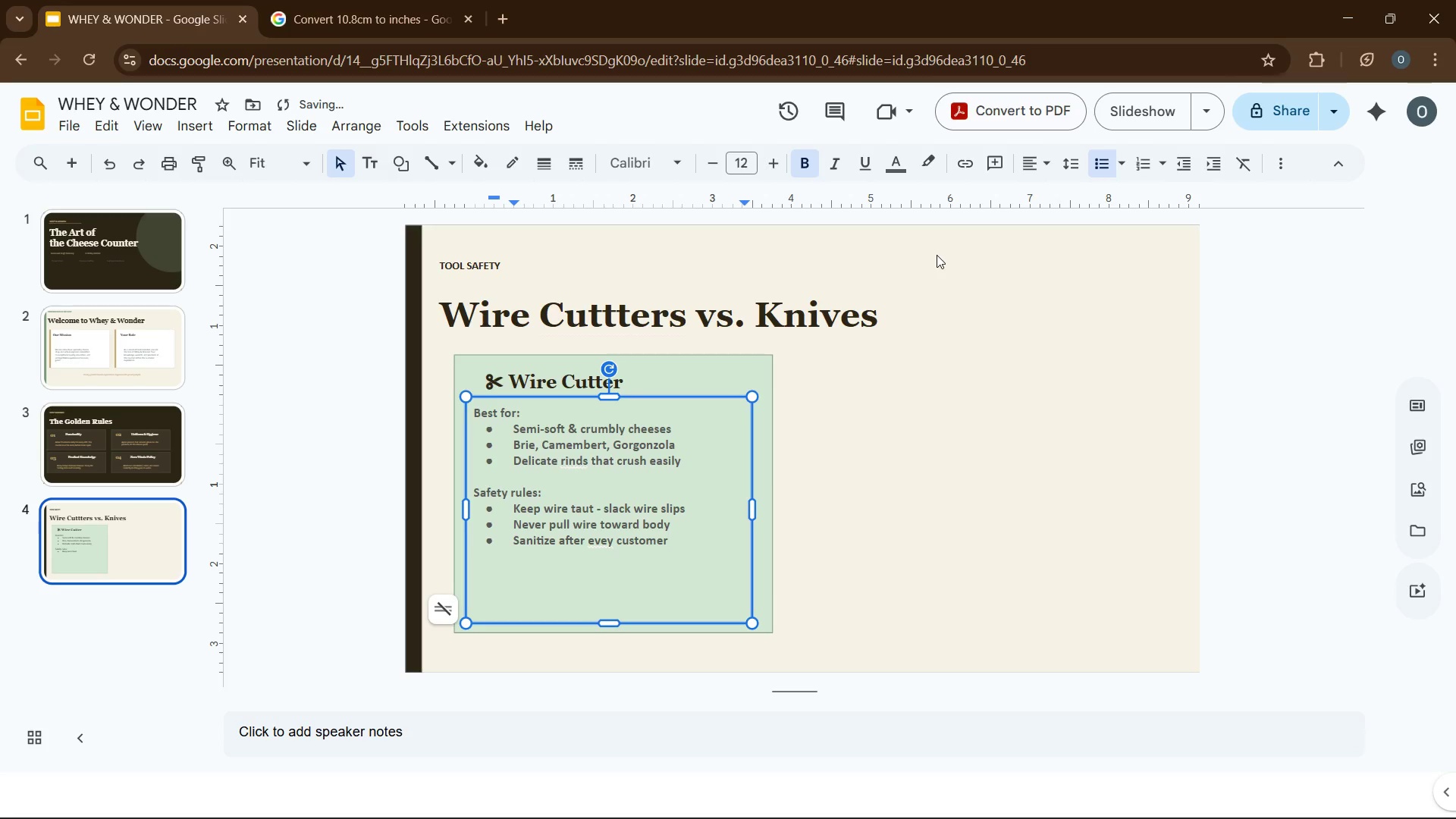 
hold_key(key=ArrowLeft, duration=0.64)
 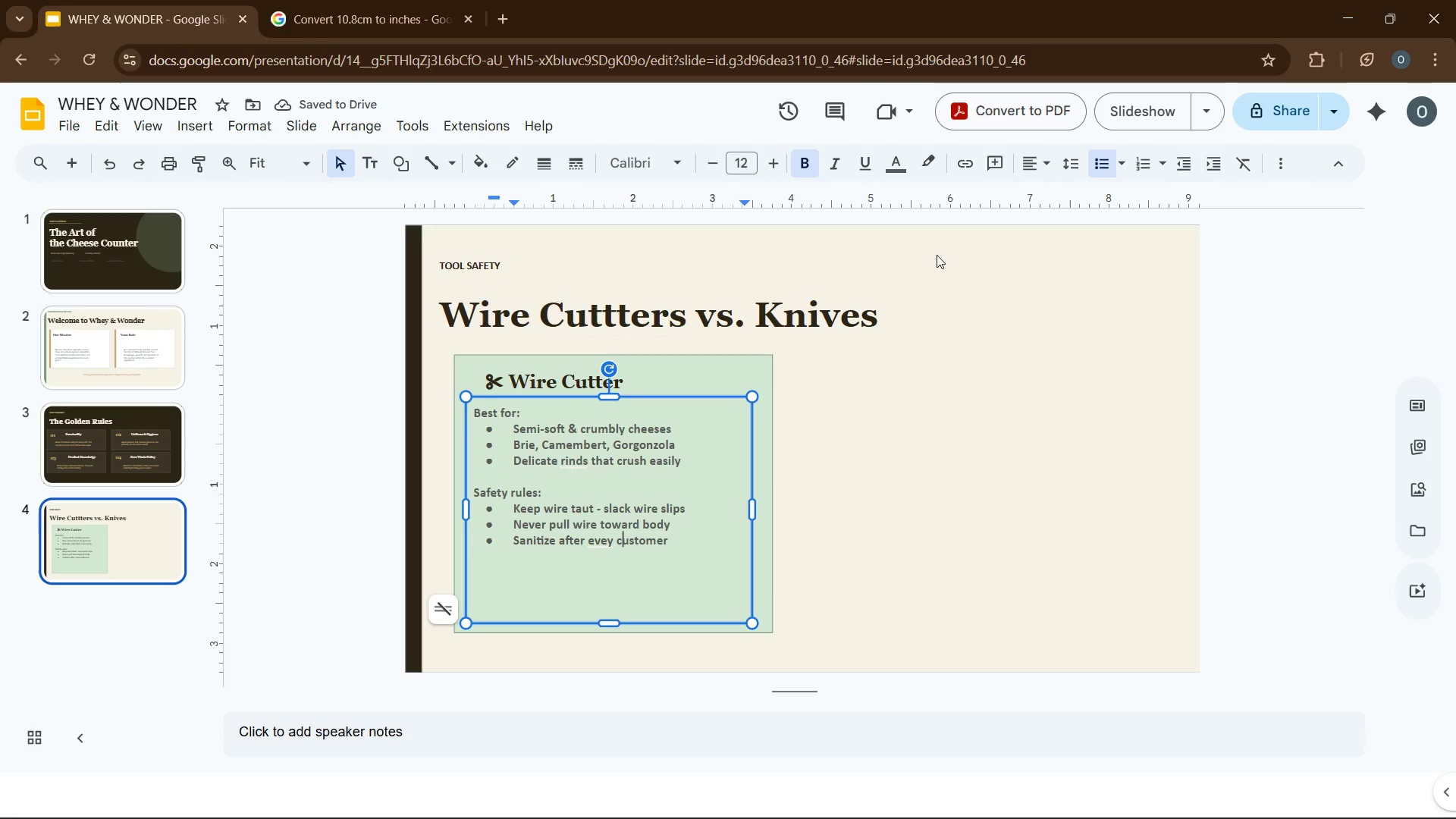 
key(ArrowLeft)
 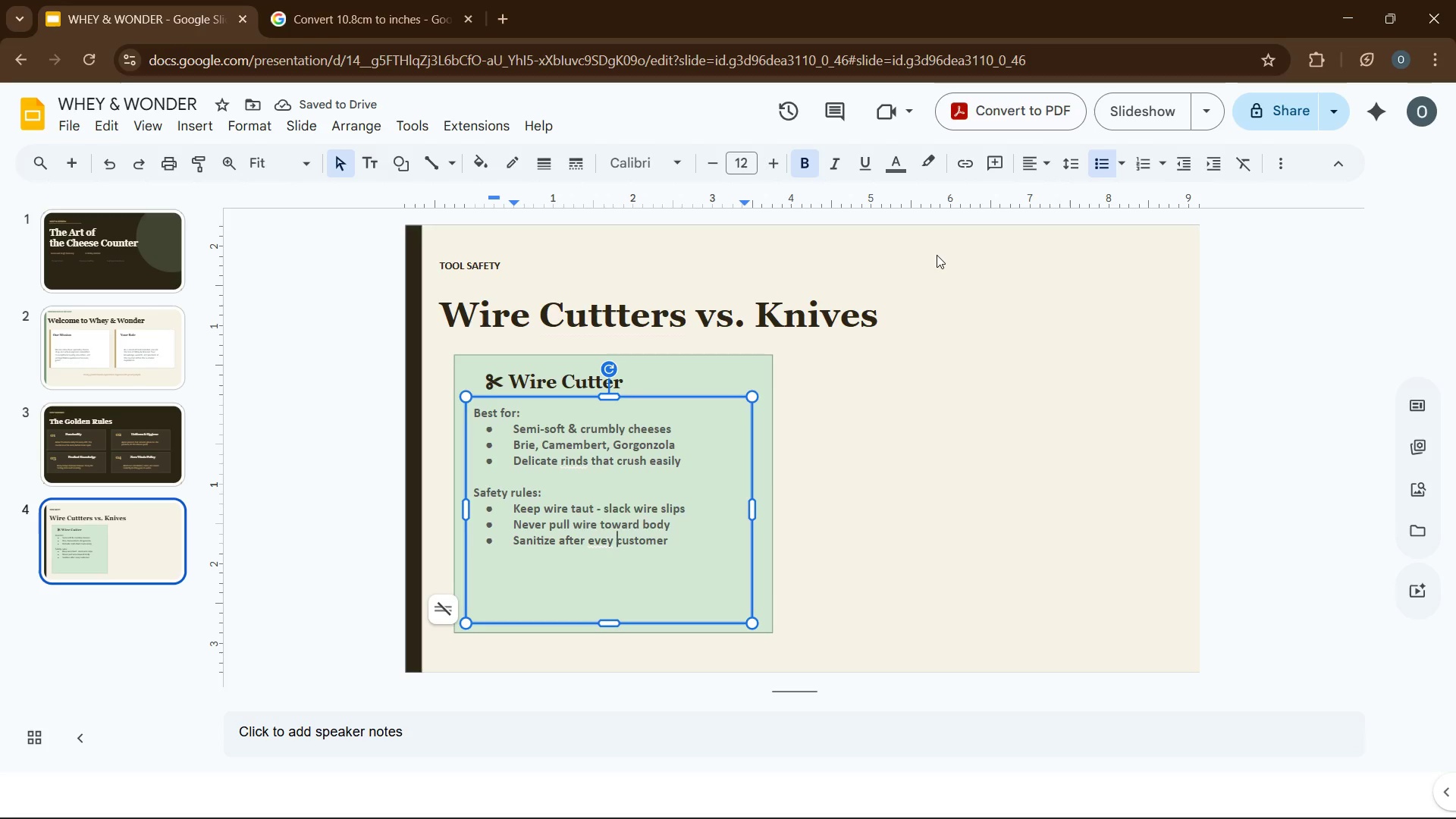 
key(ArrowLeft)
 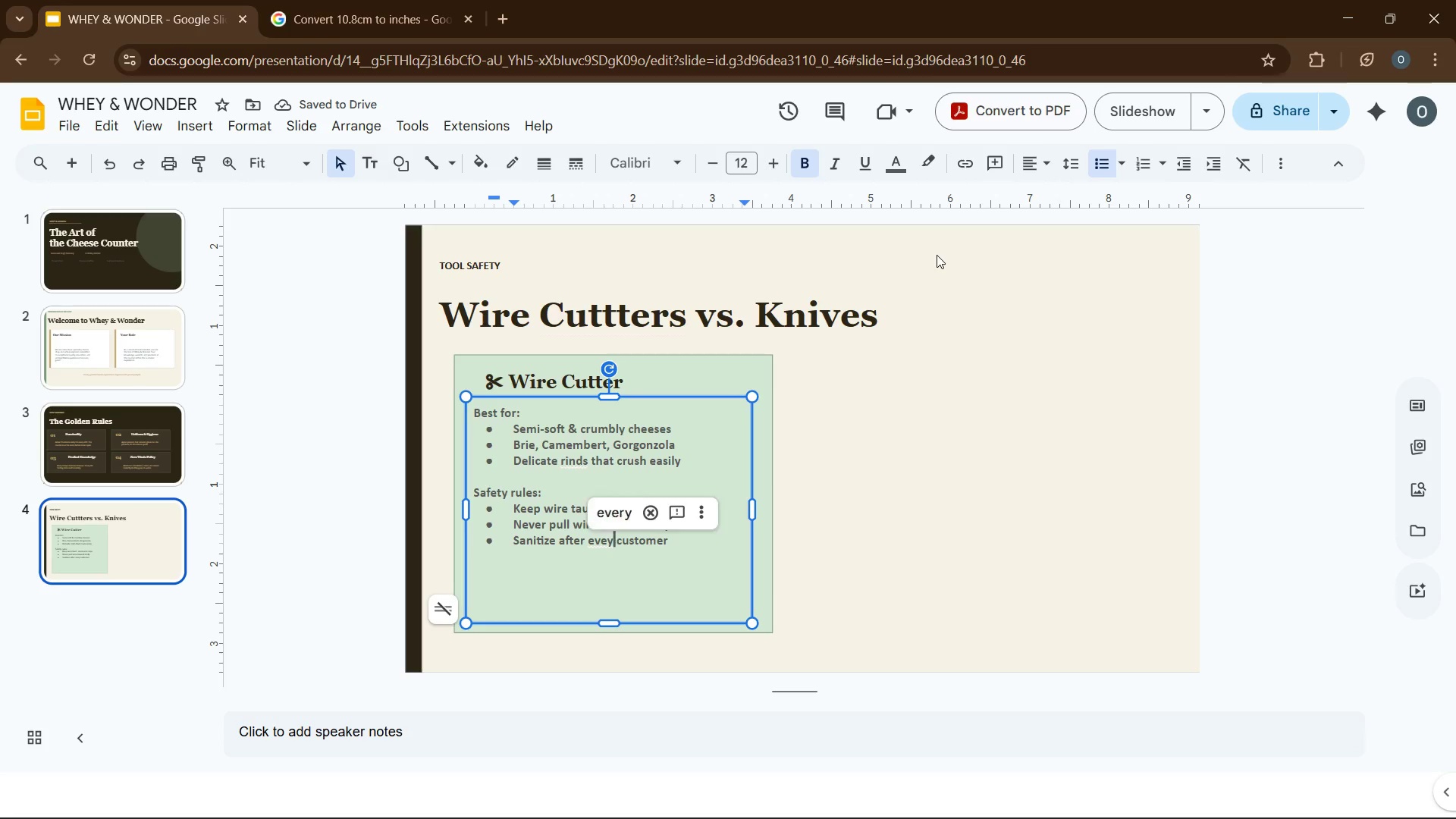 
key(ArrowLeft)
 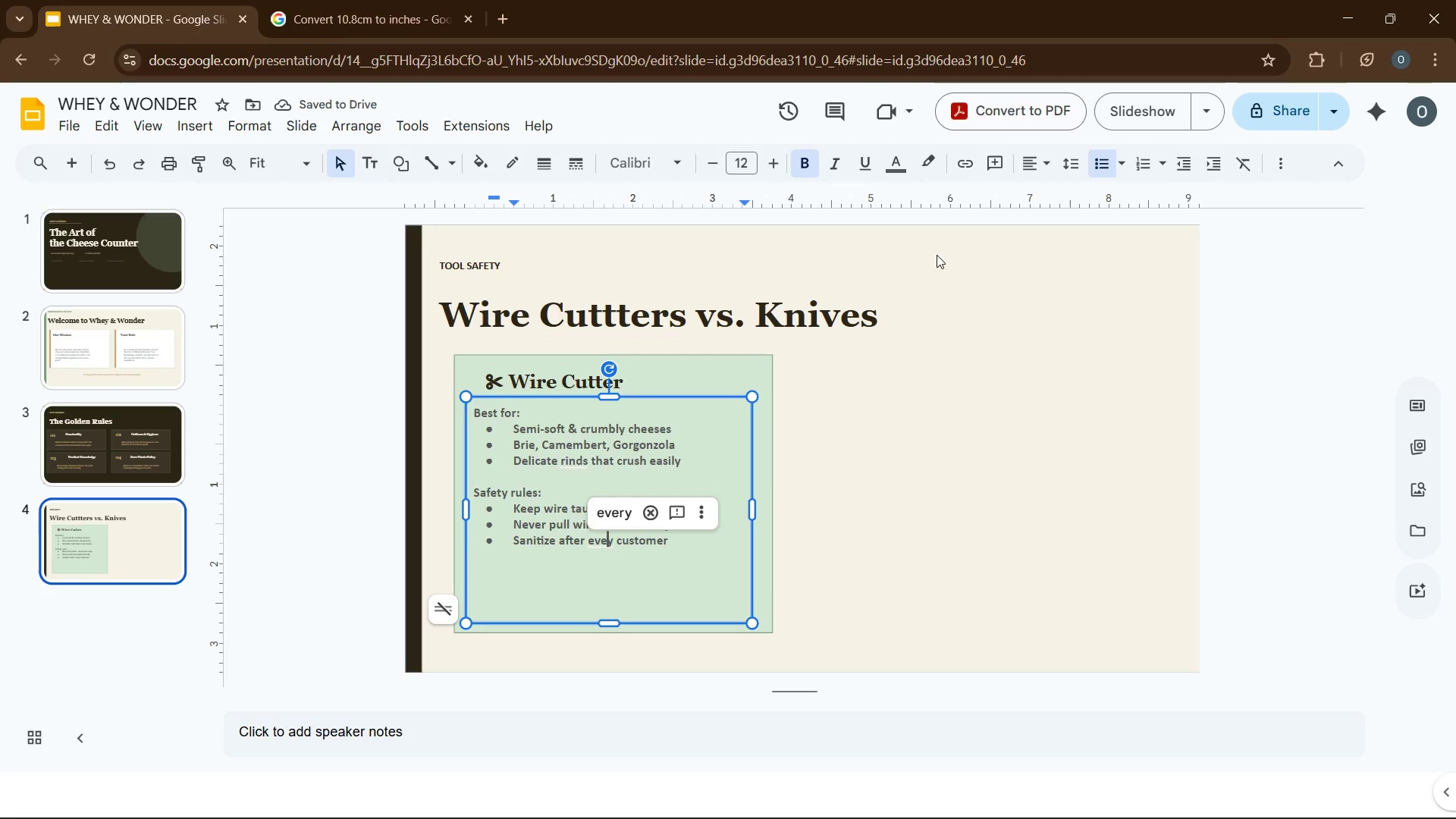 
key(ArrowLeft)
 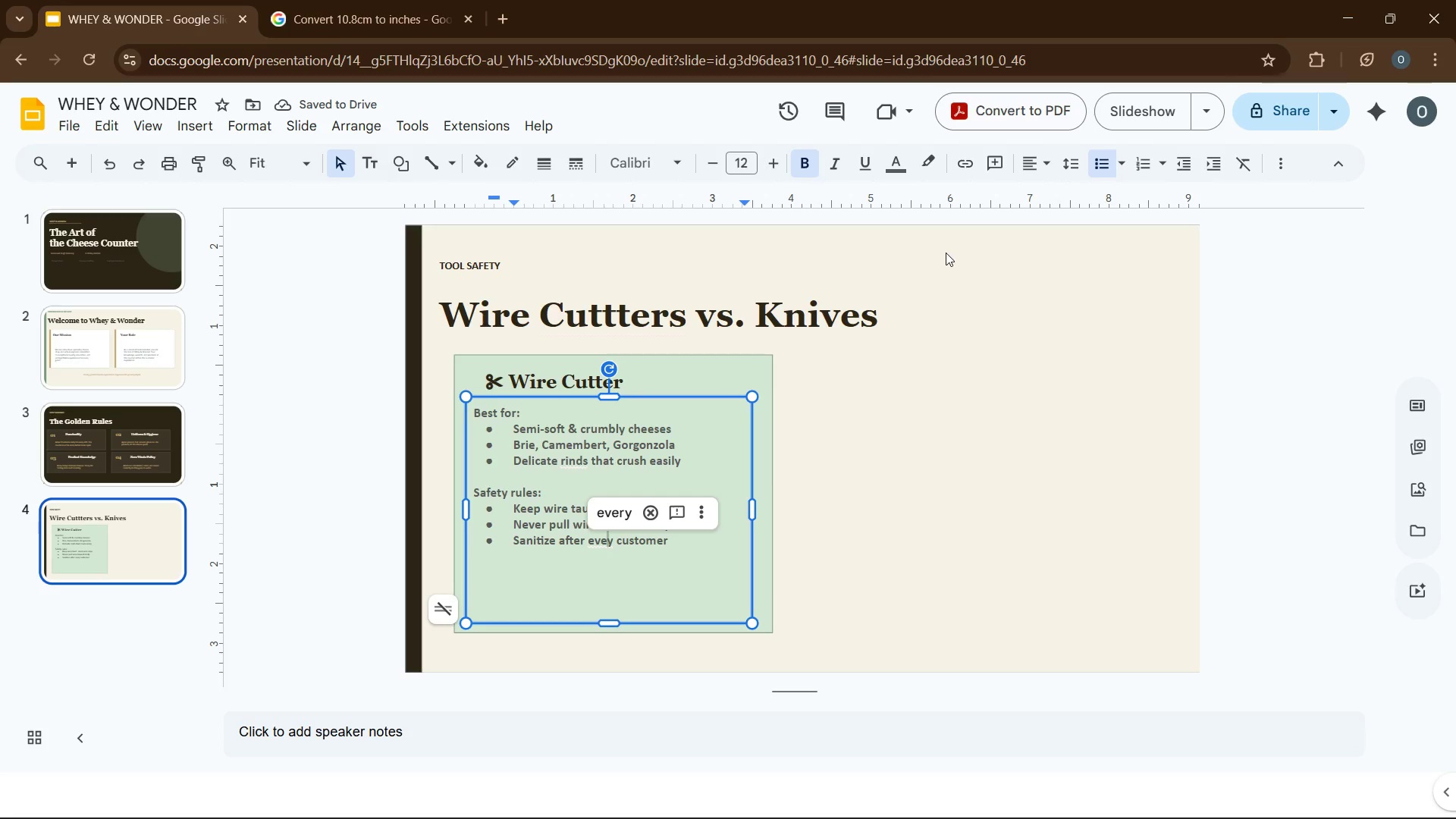 
key(R)
 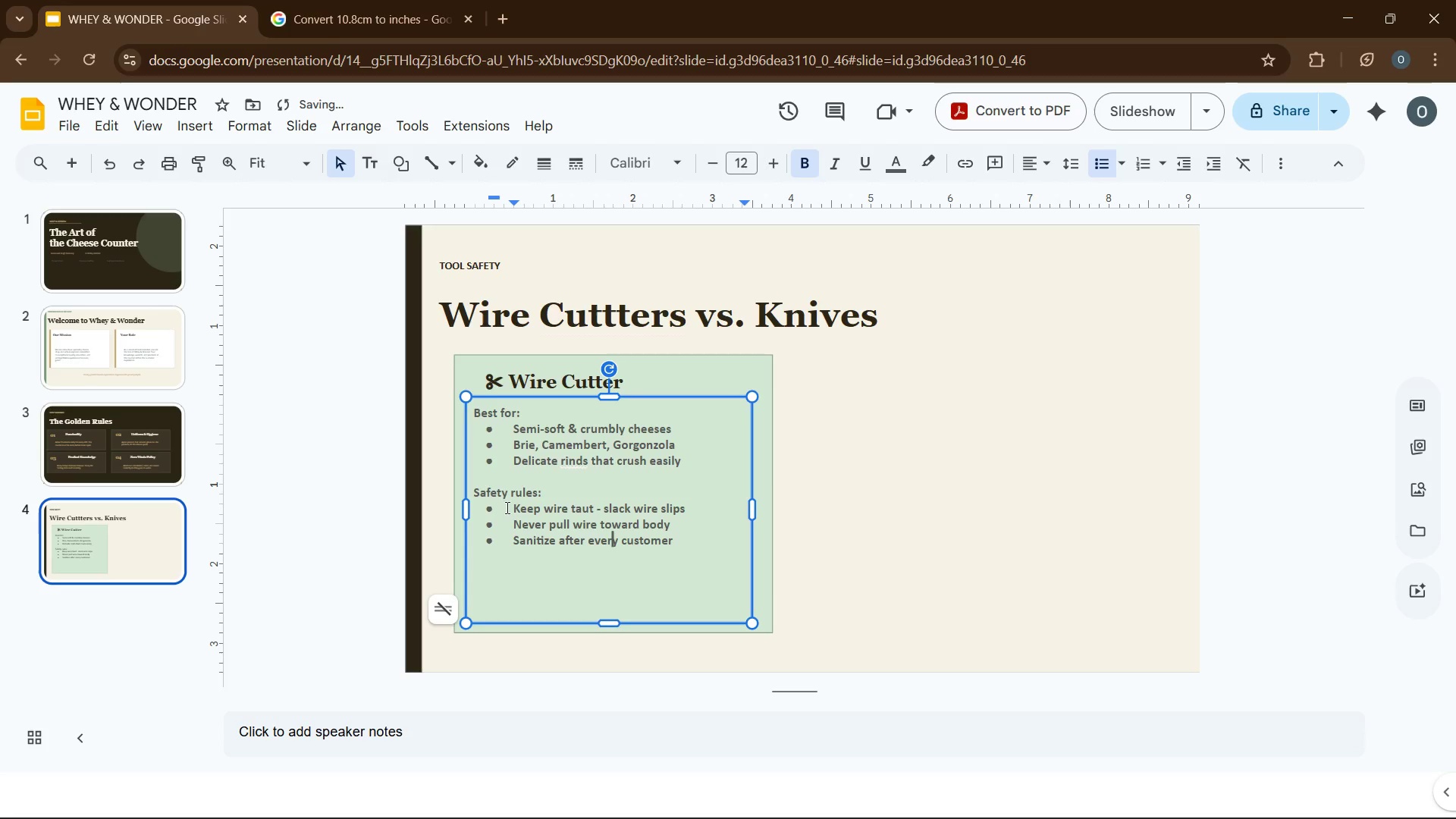 
left_click_drag(start_coordinate=[512, 508], to_coordinate=[679, 544])
 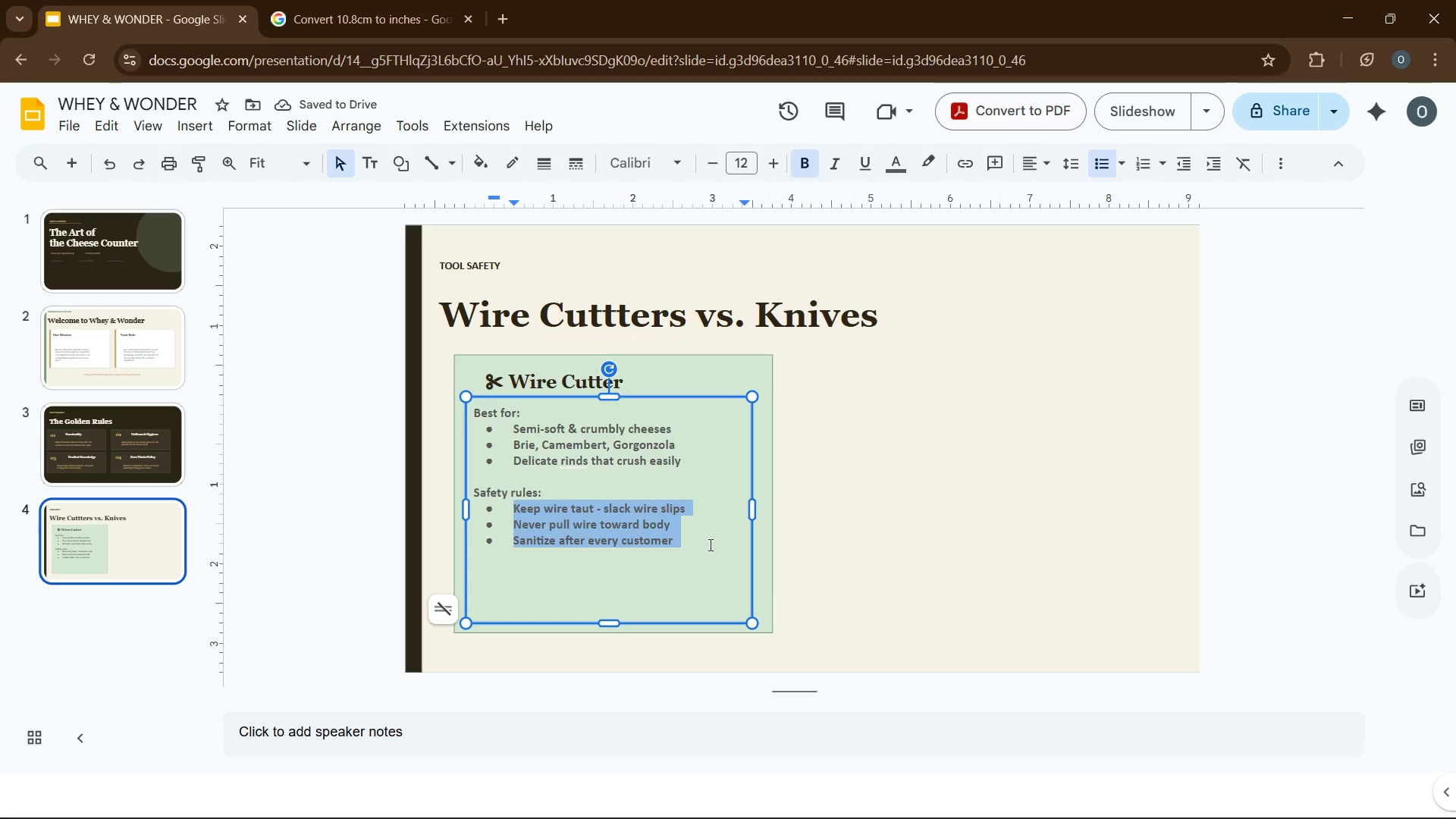 
key(Control+B)
 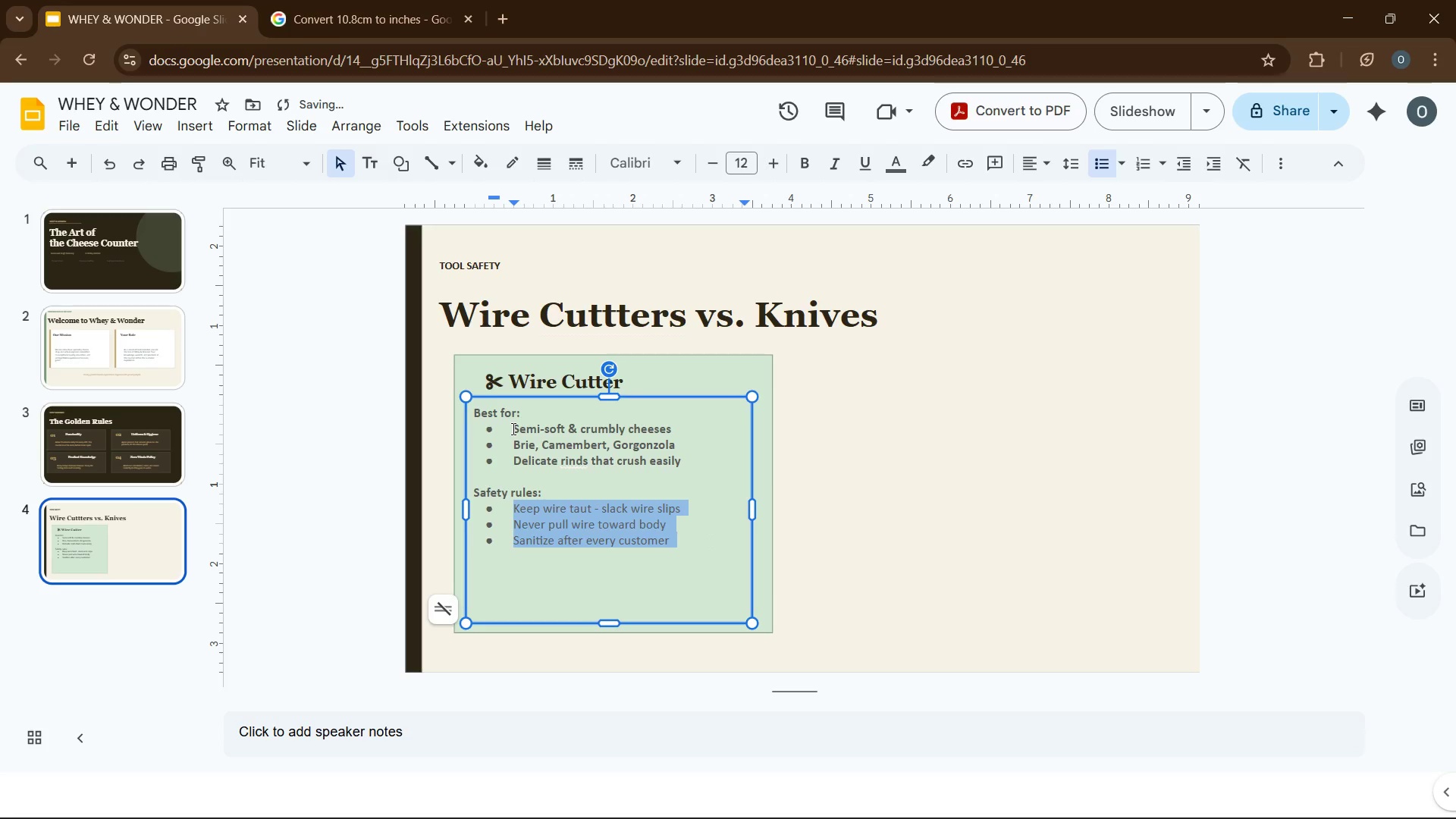 
left_click_drag(start_coordinate=[512, 428], to_coordinate=[694, 457])
 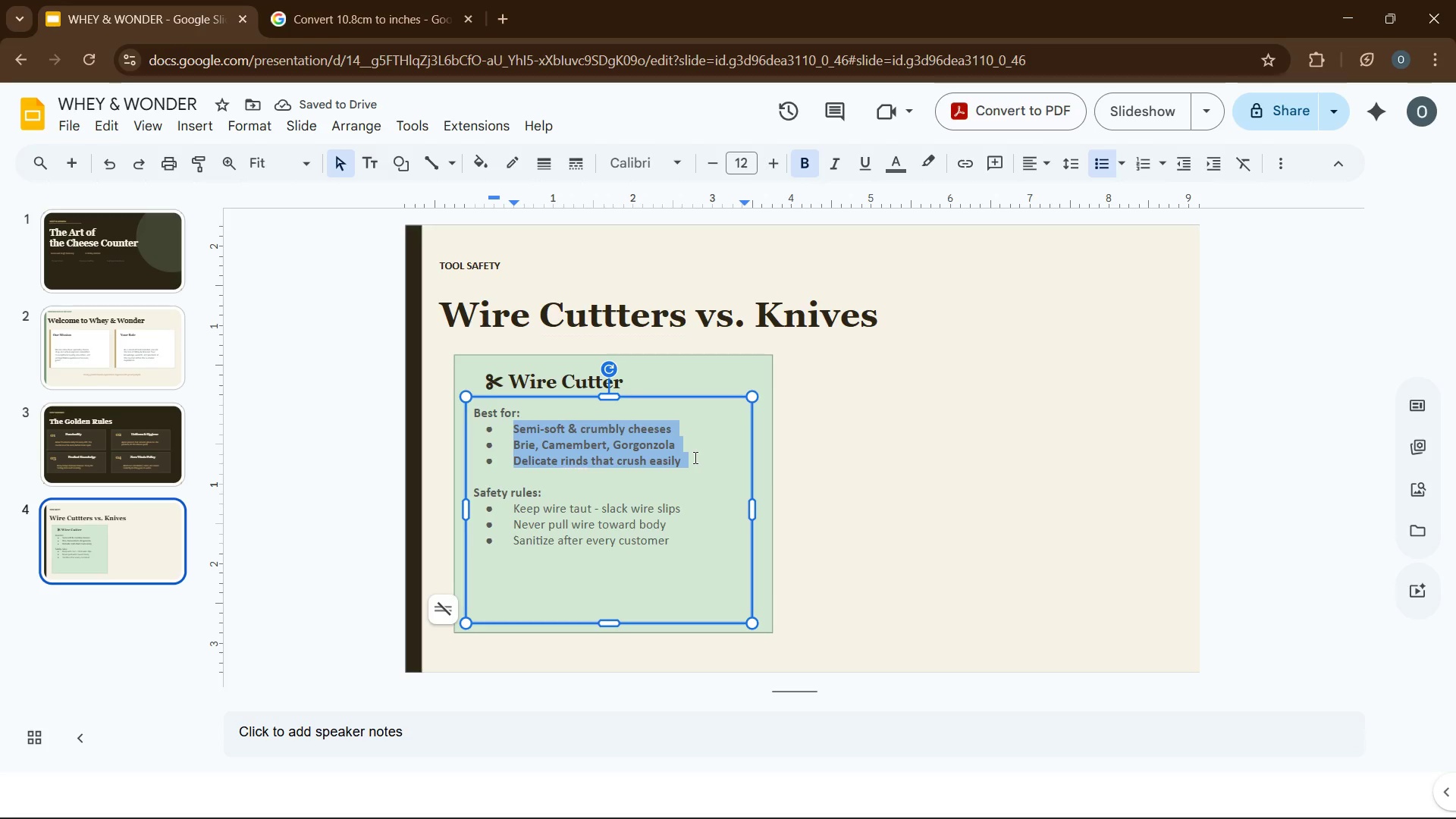 
key(Control+B)
 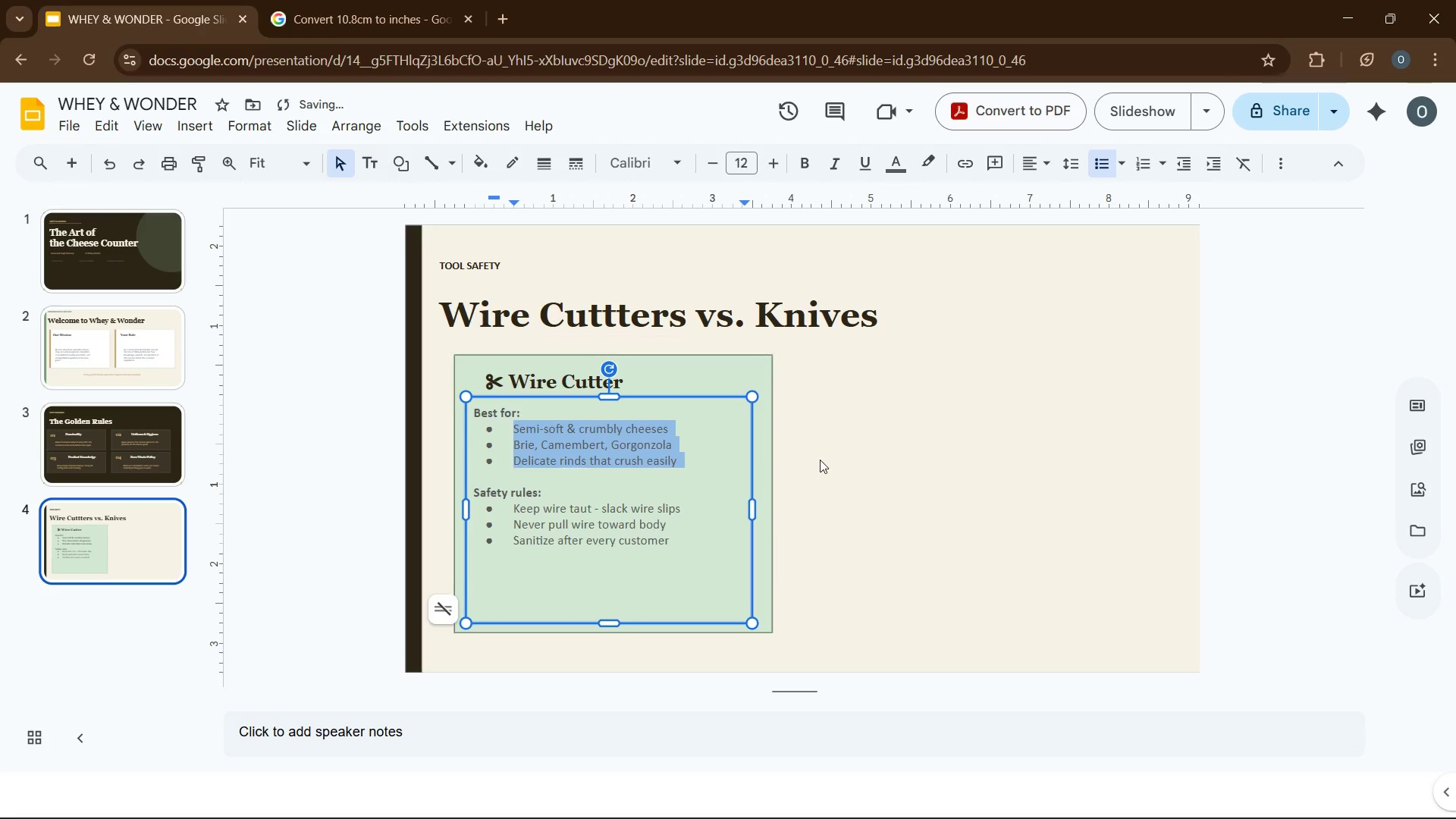 
left_click([834, 457])
 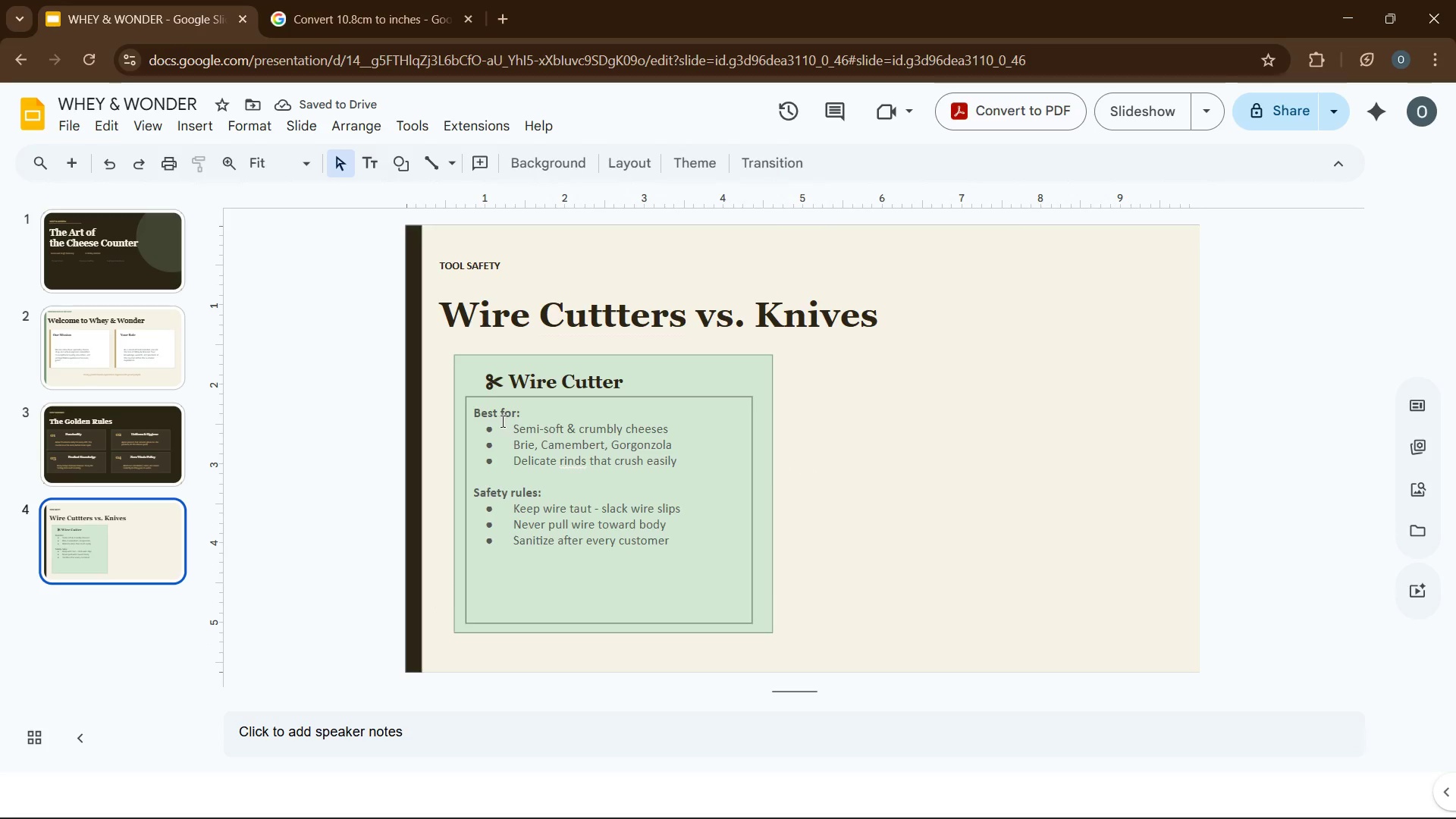 
left_click([475, 414])
 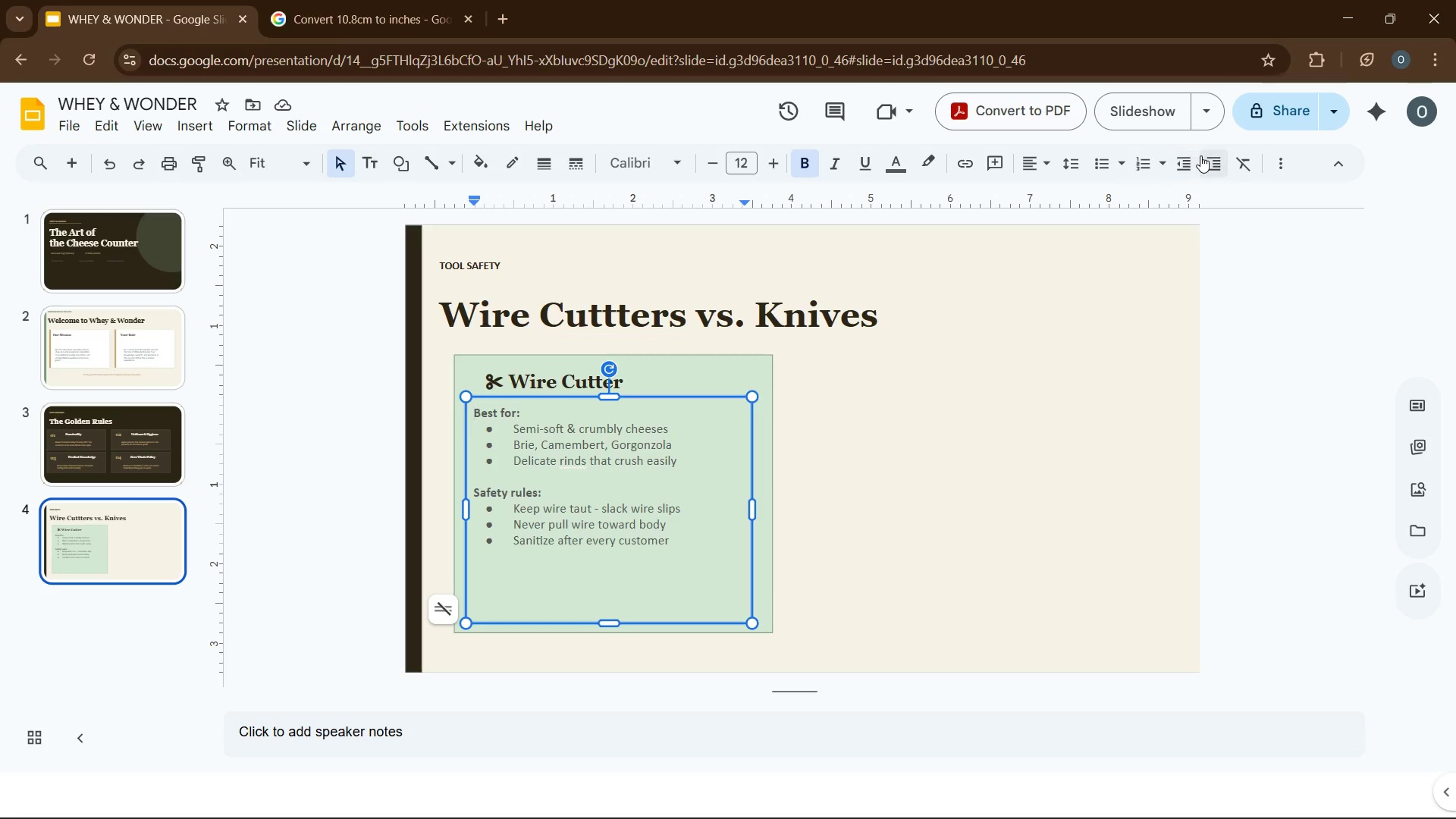 
left_click([1200, 155])
 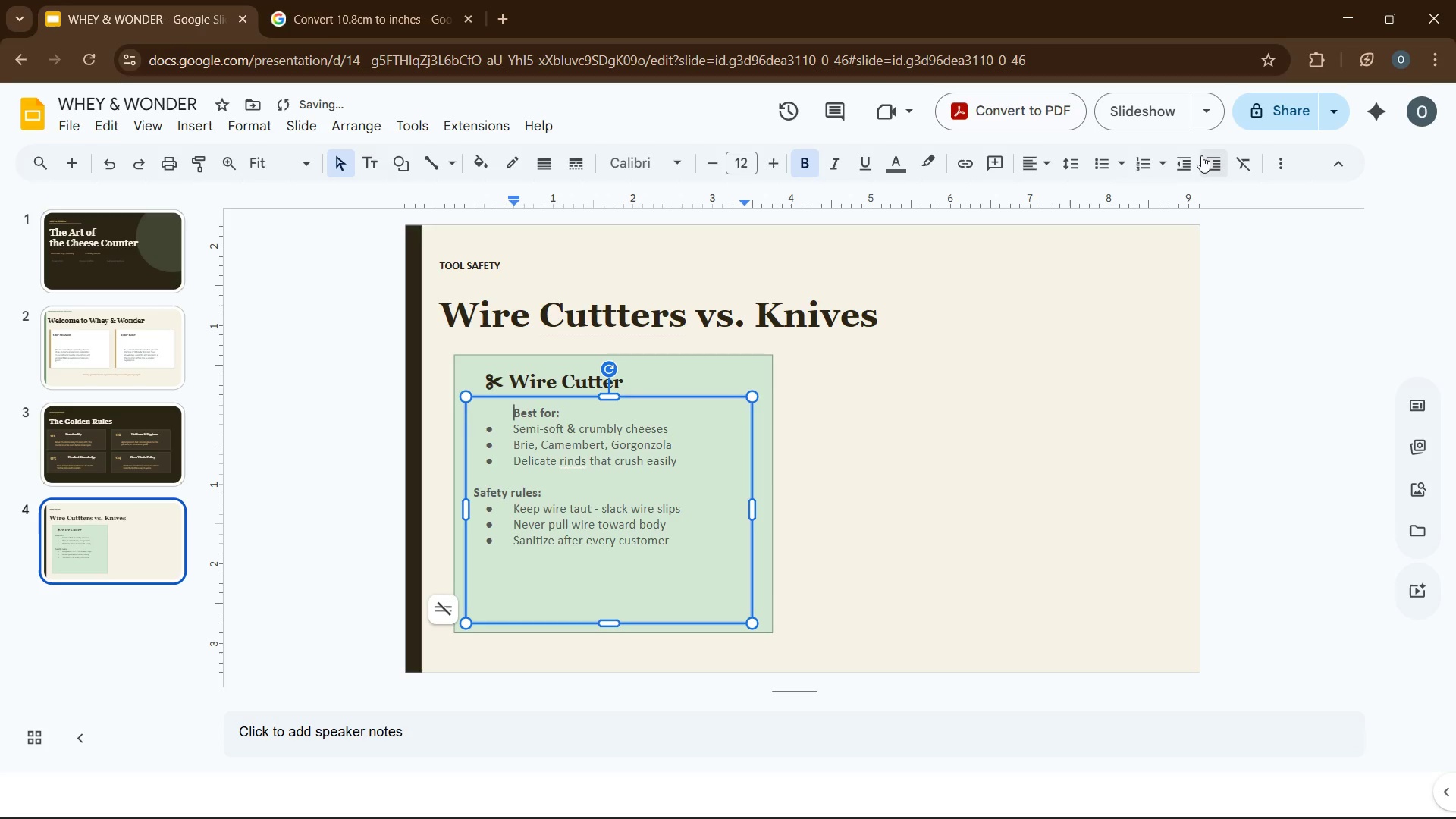 
key(Backspace)
 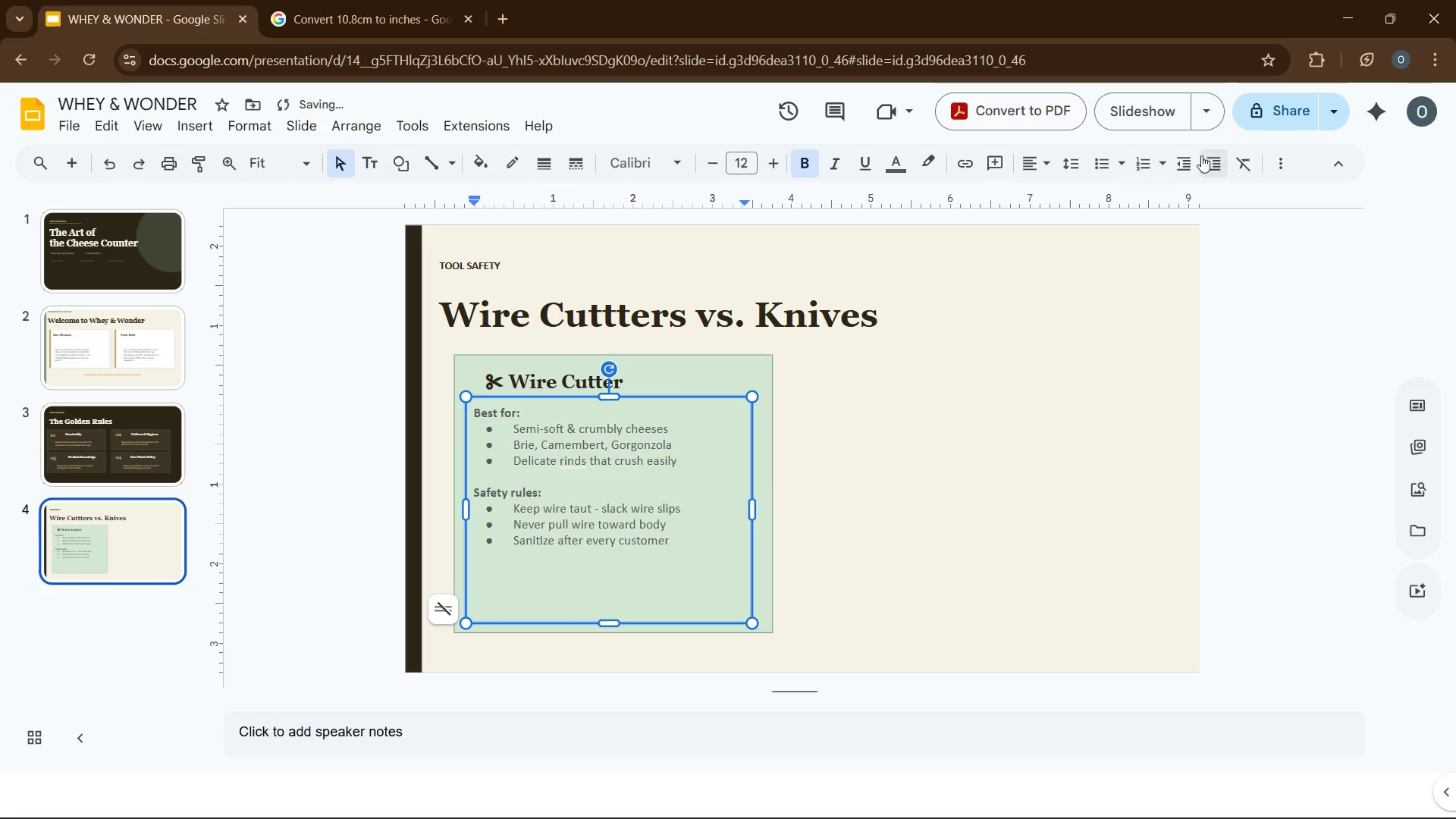 
key(Tab)
 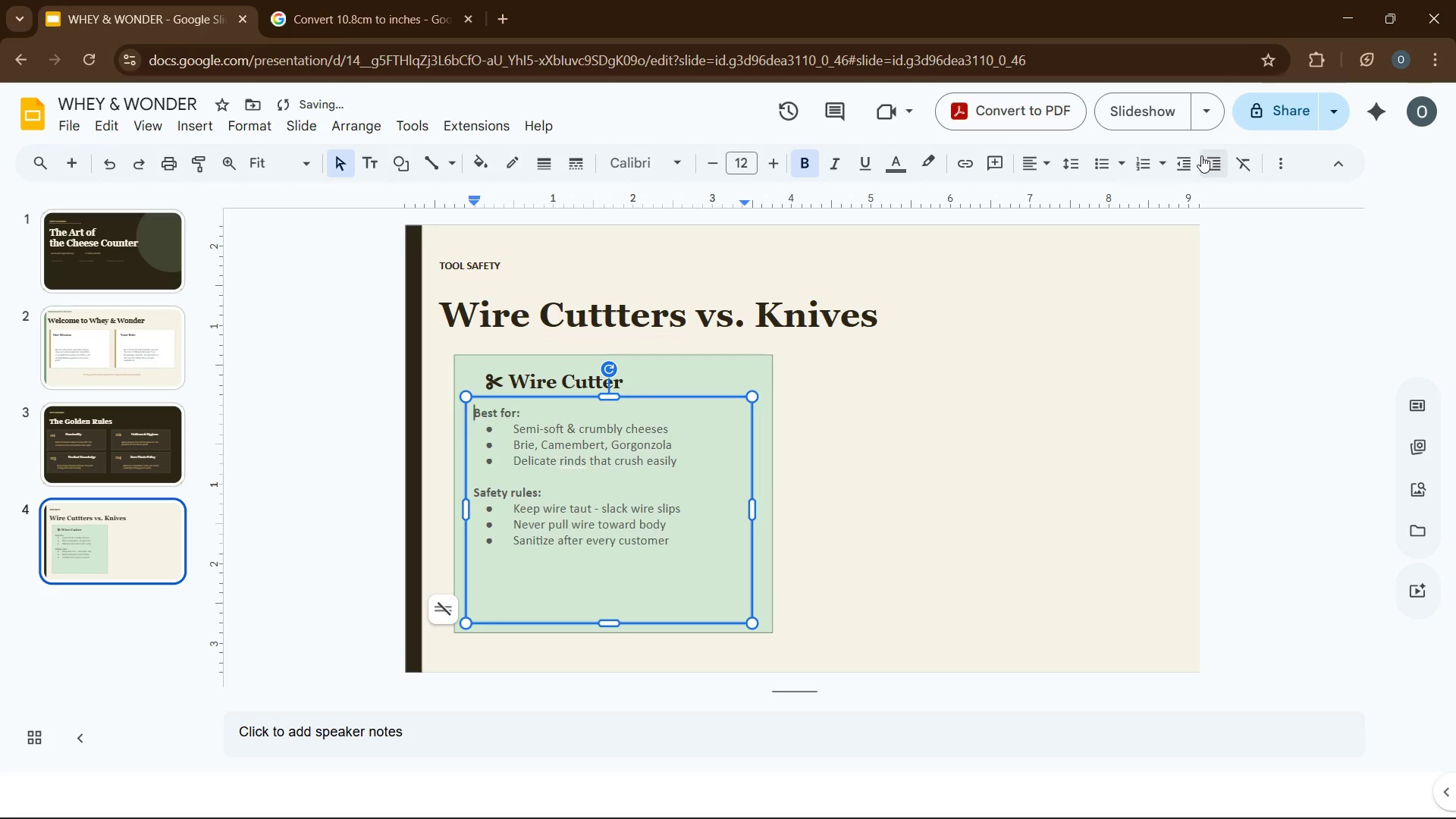 
key(Backspace)
 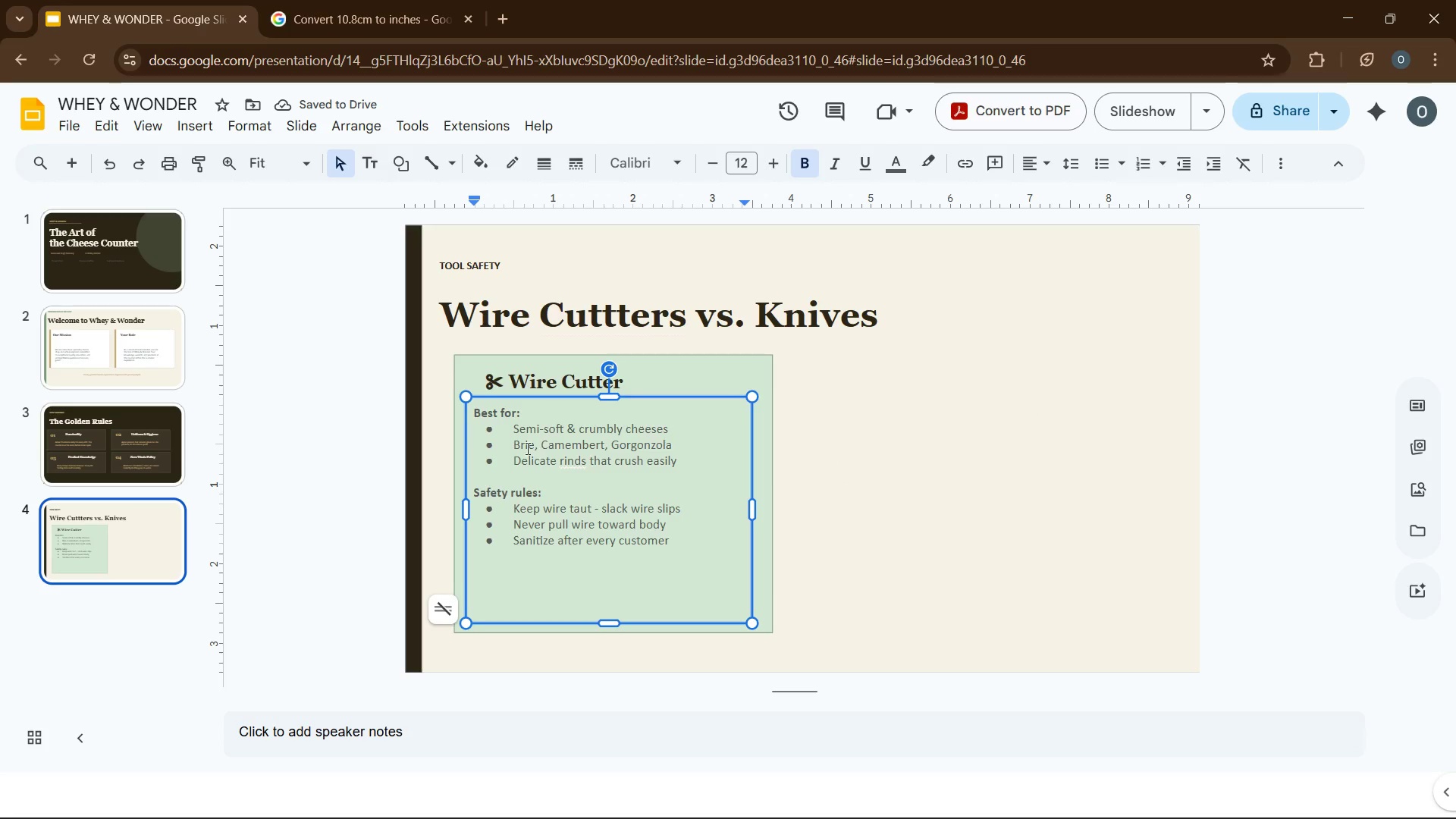 
wait(6.55)
 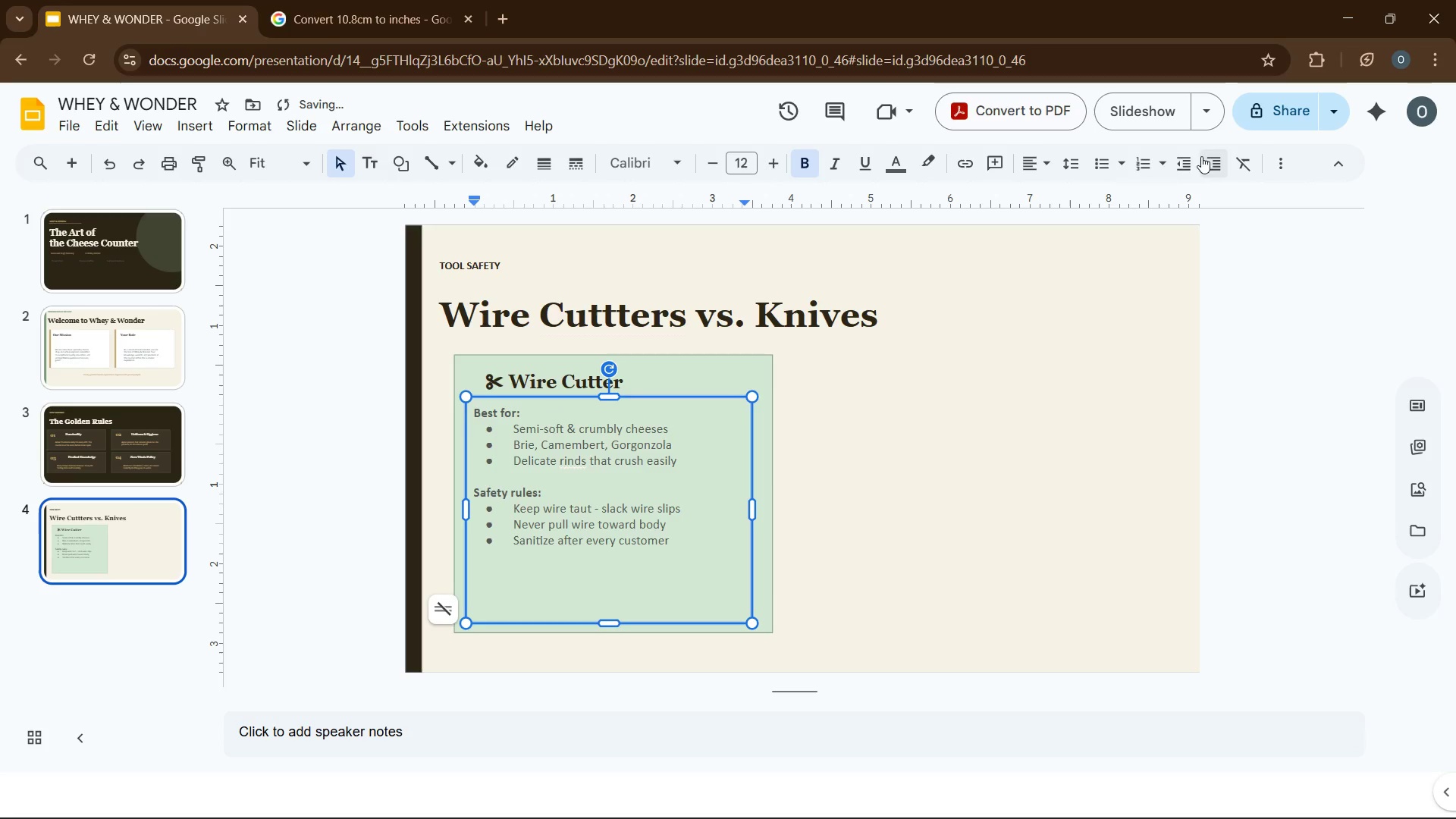 
left_click([485, 529])
 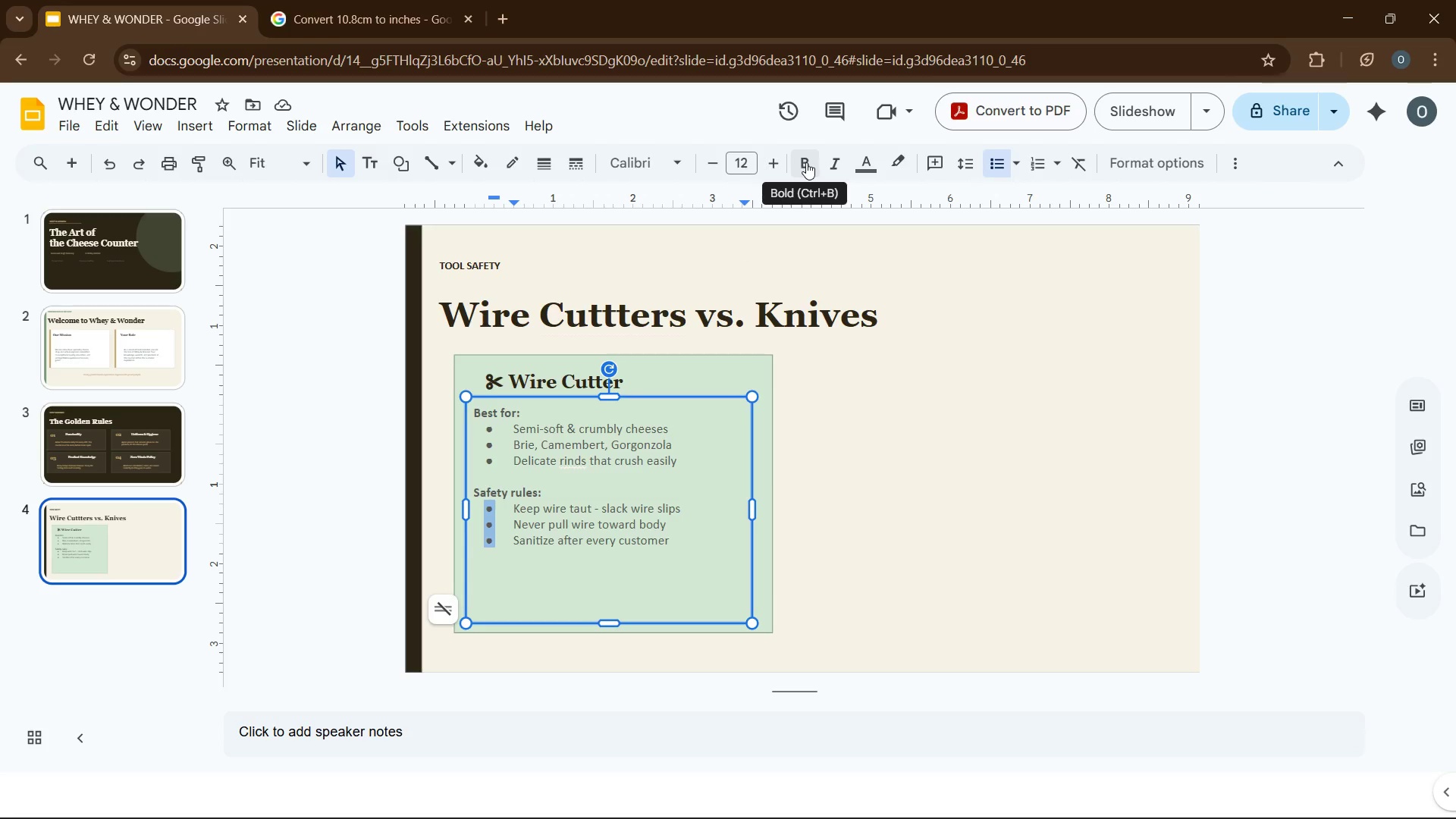 
left_click([806, 162])
 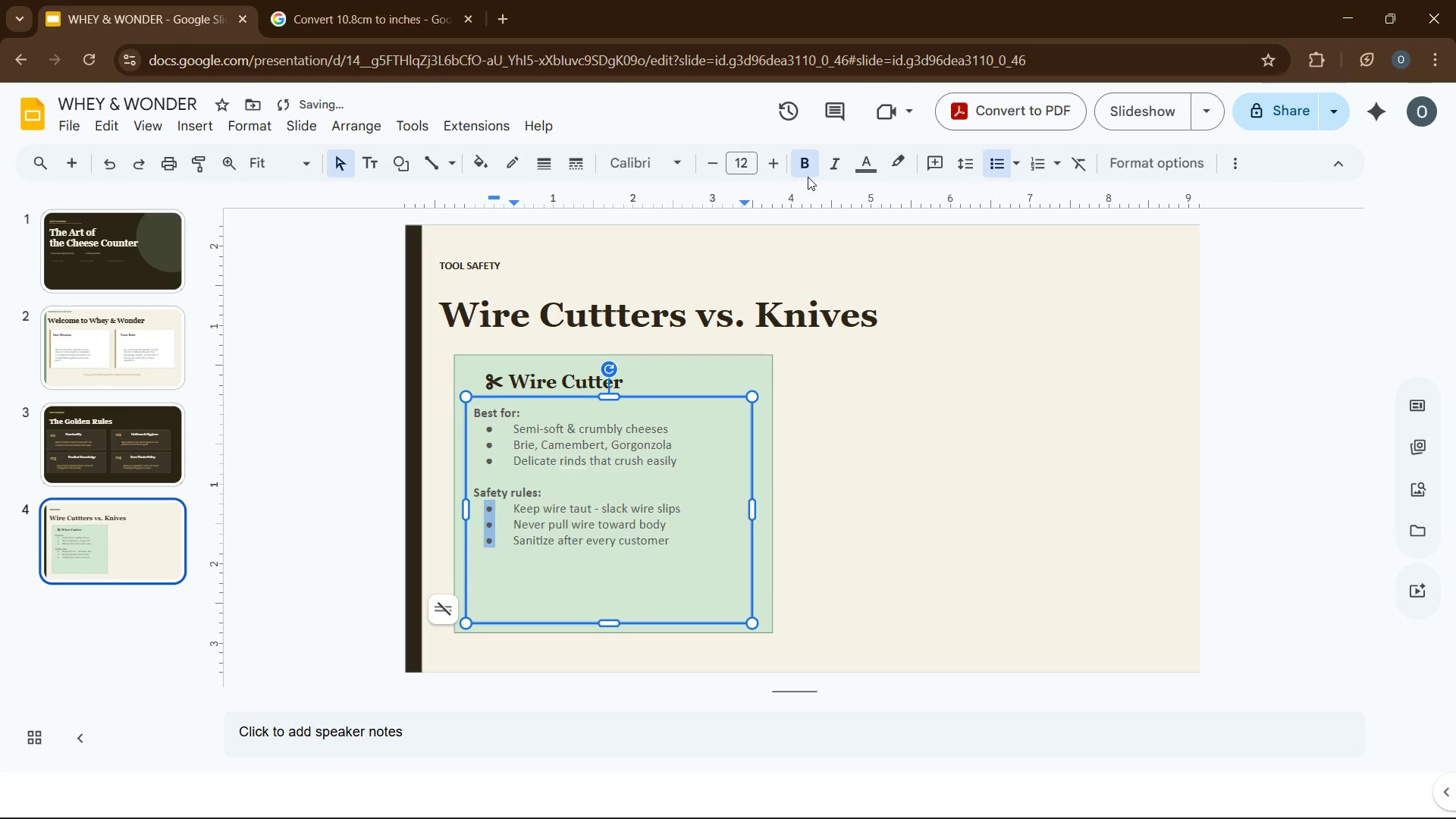 
left_click([805, 167])
 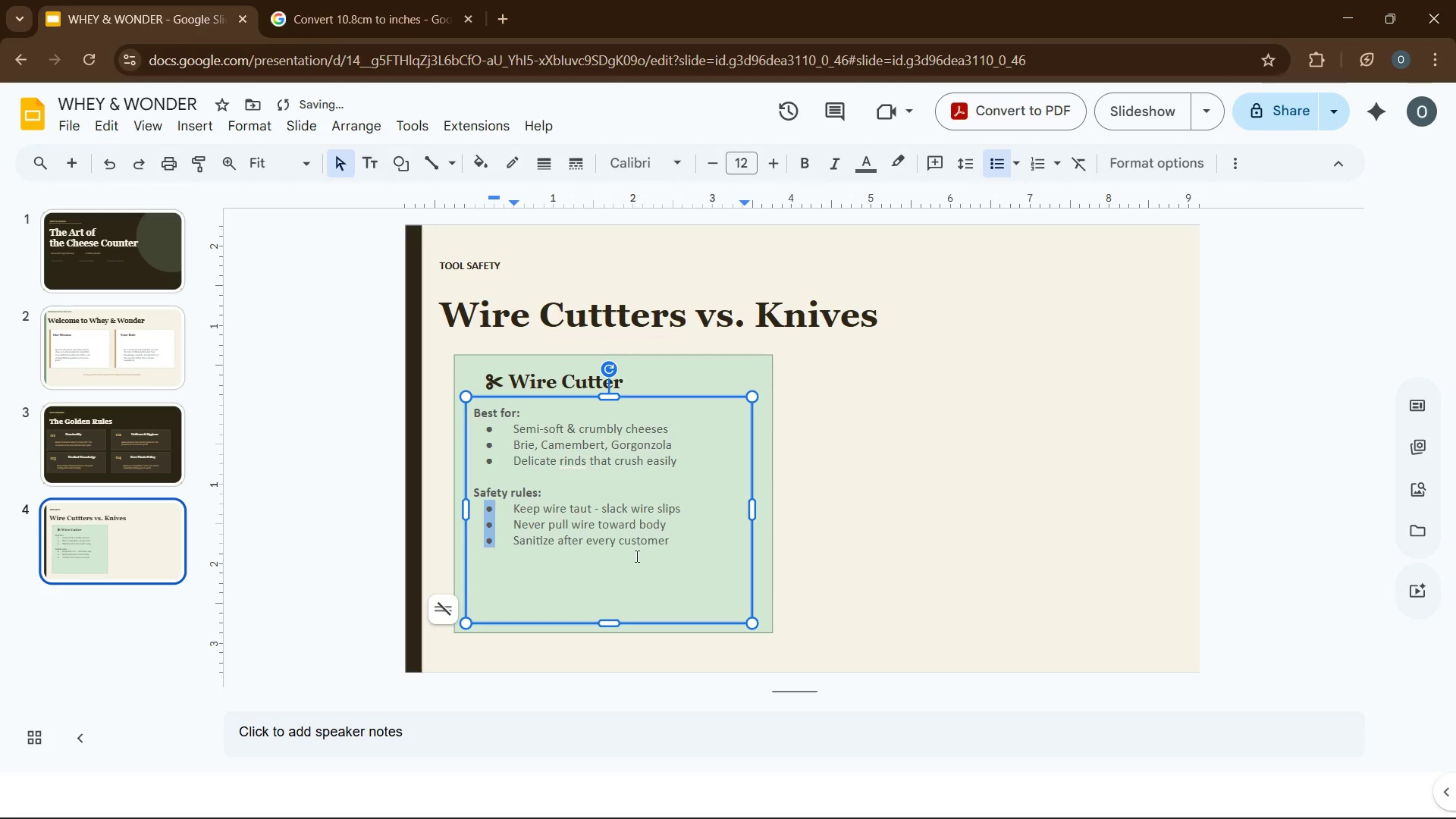 
left_click([635, 556])
 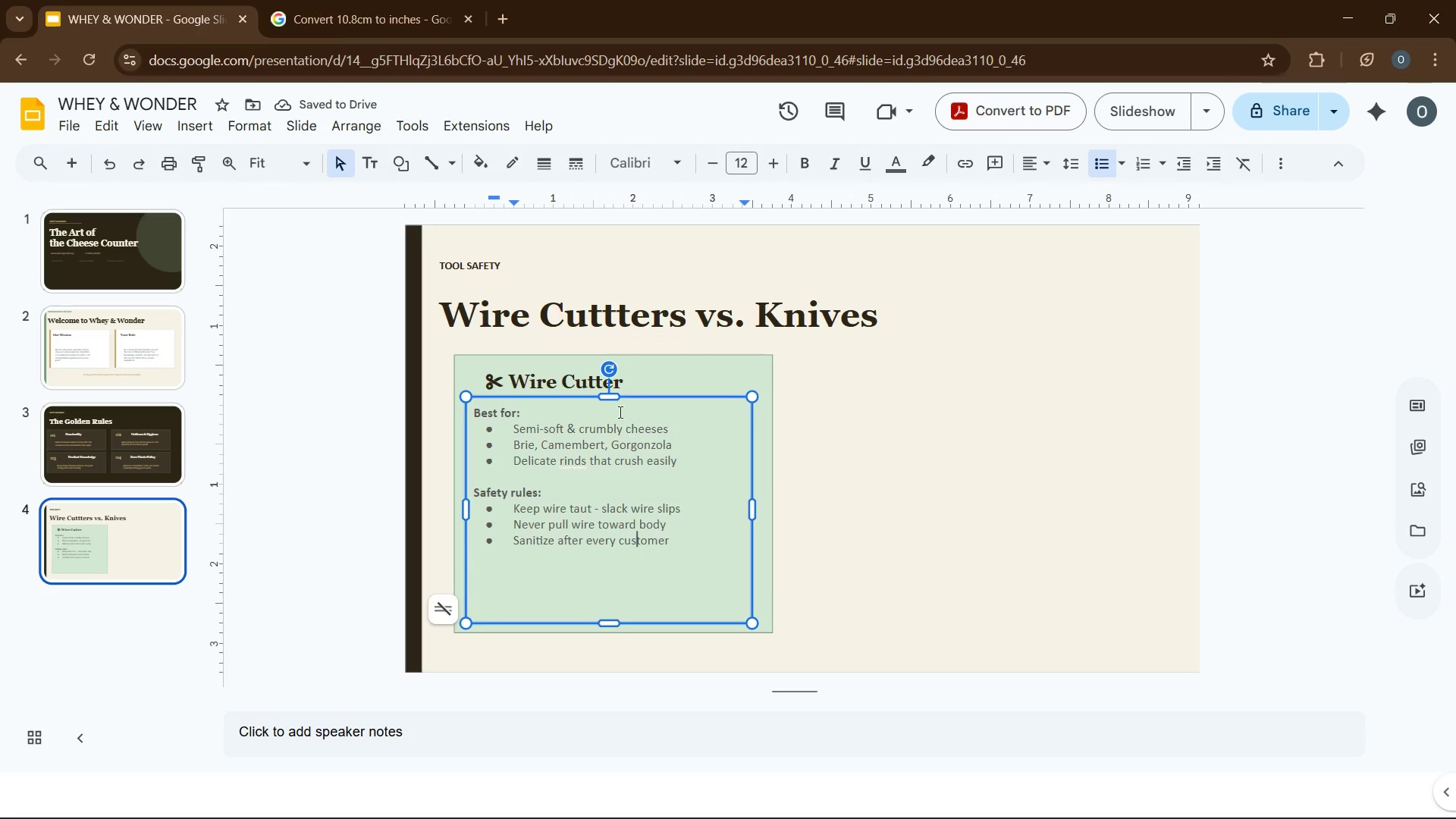 
left_click([874, 494])
 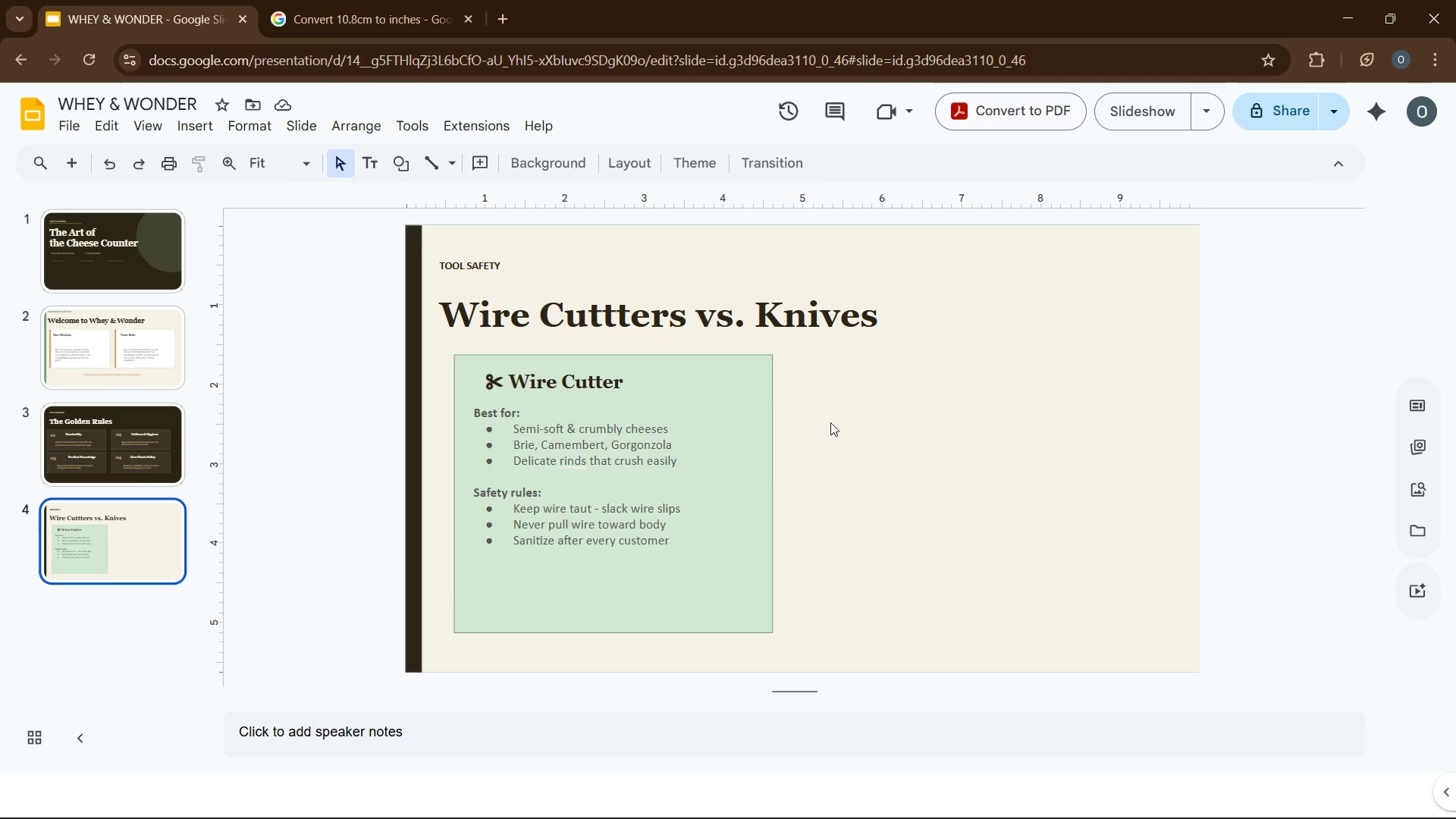 
wait(6.56)
 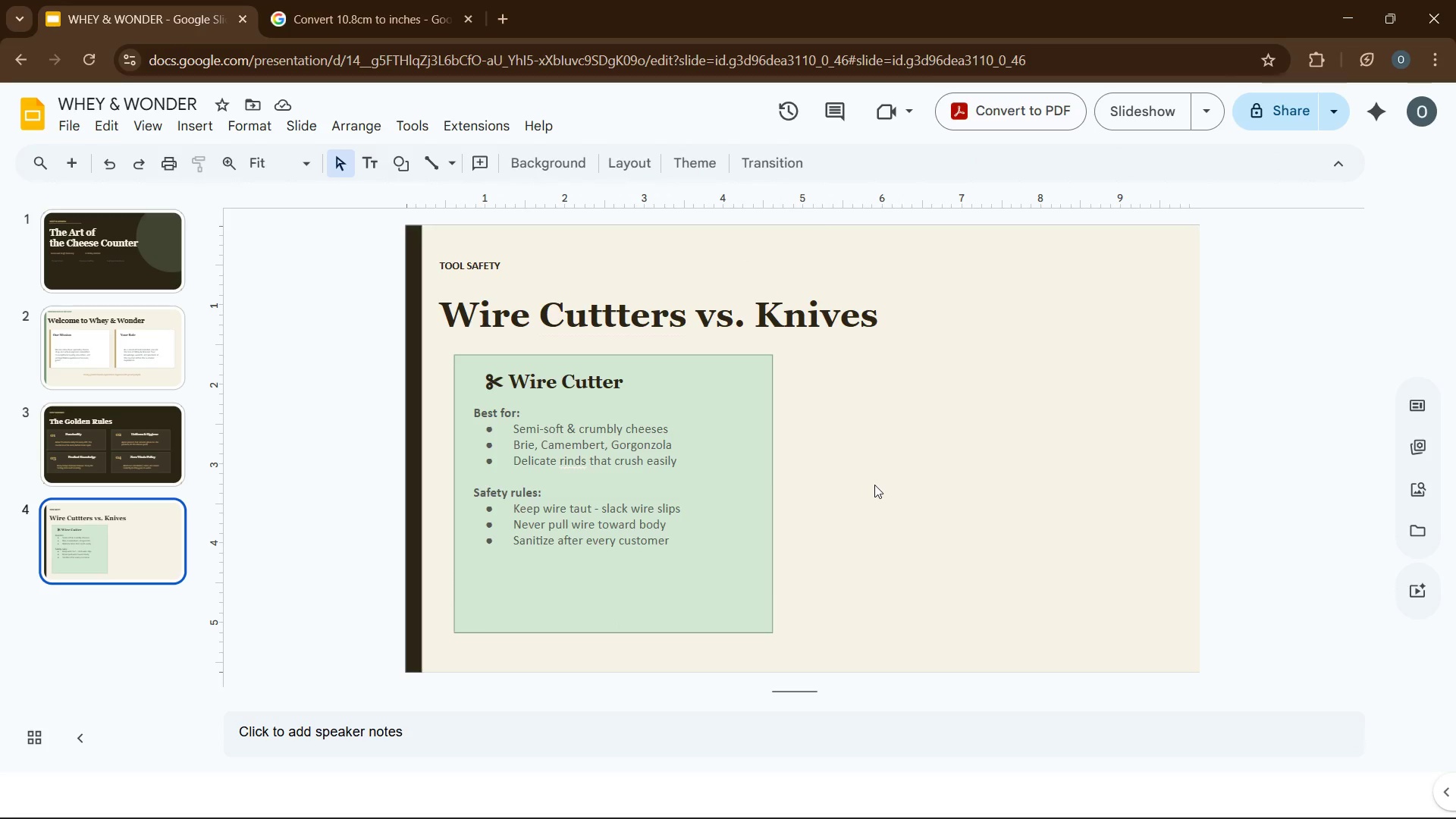 
left_click([609, 432])
 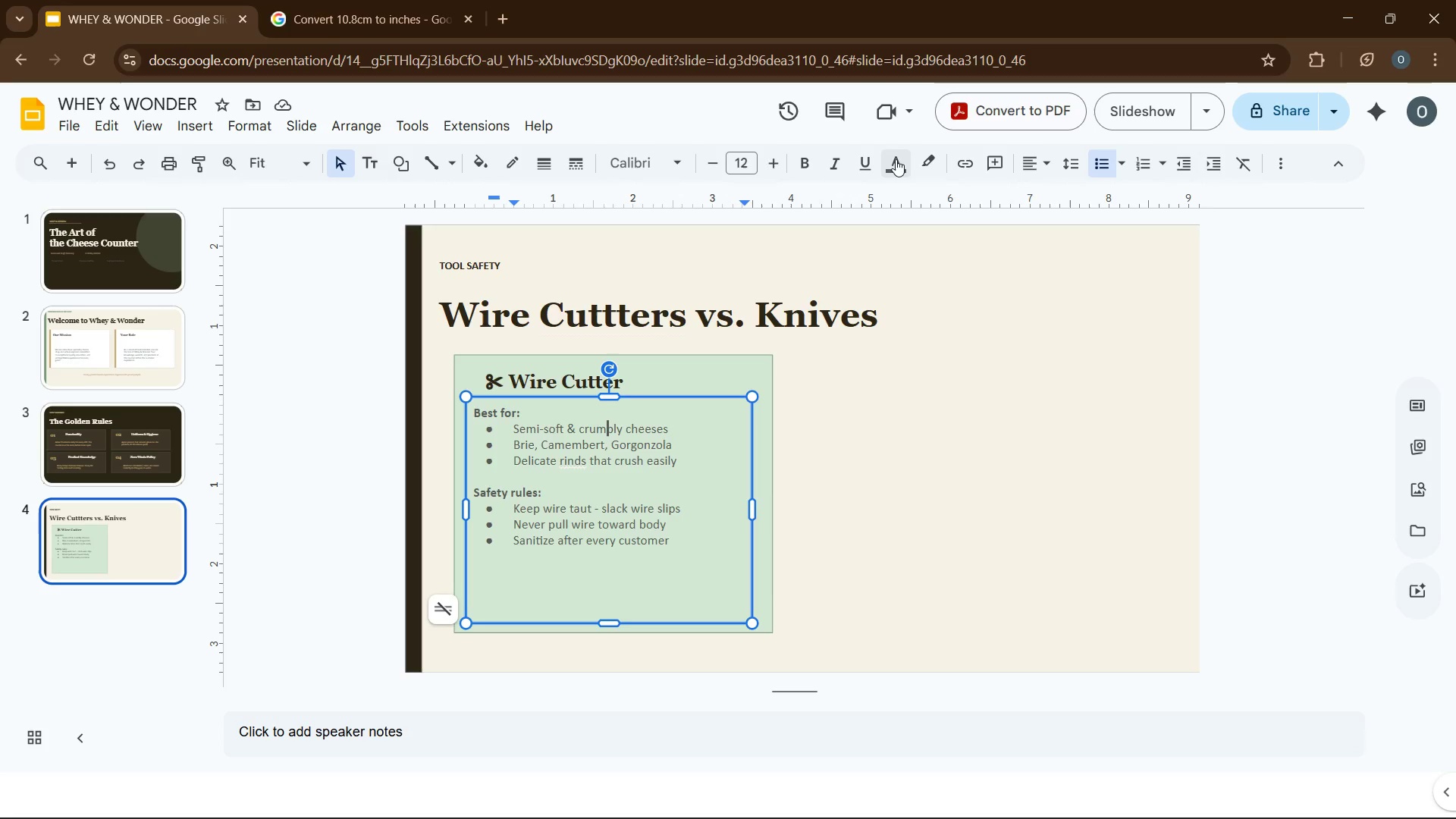 
left_click([896, 159])
 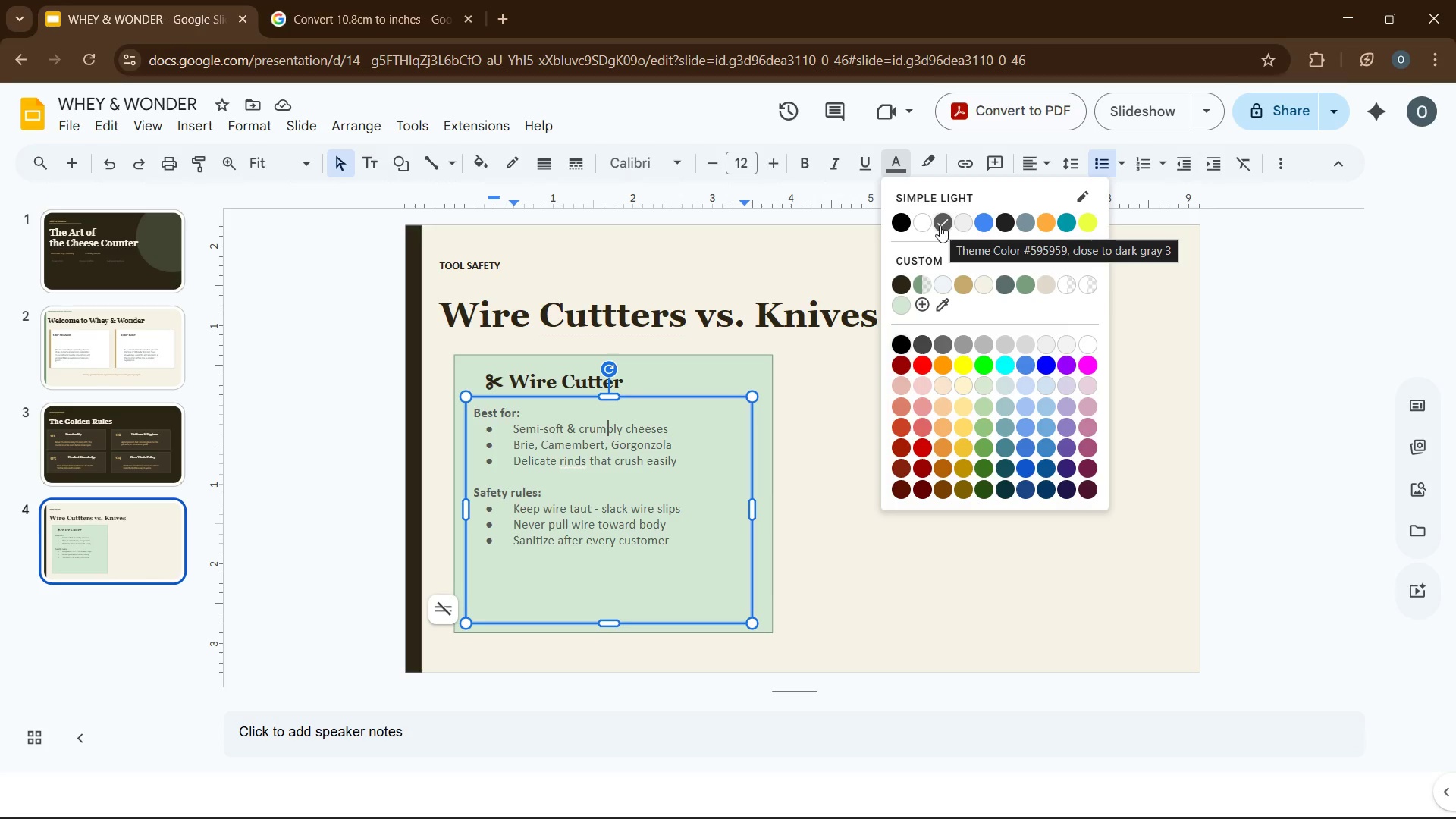 
wait(5.72)
 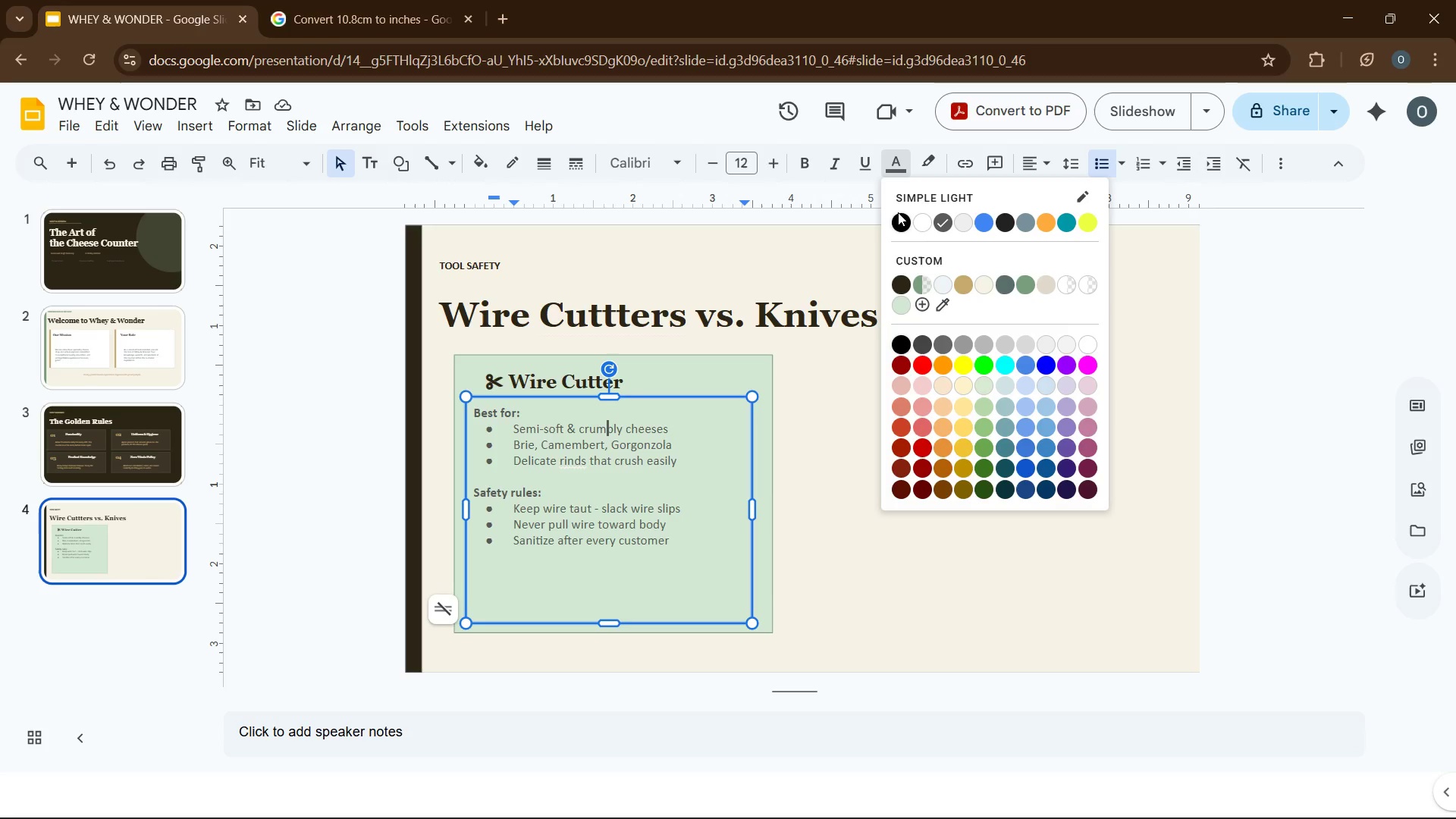 
left_click([697, 387])
 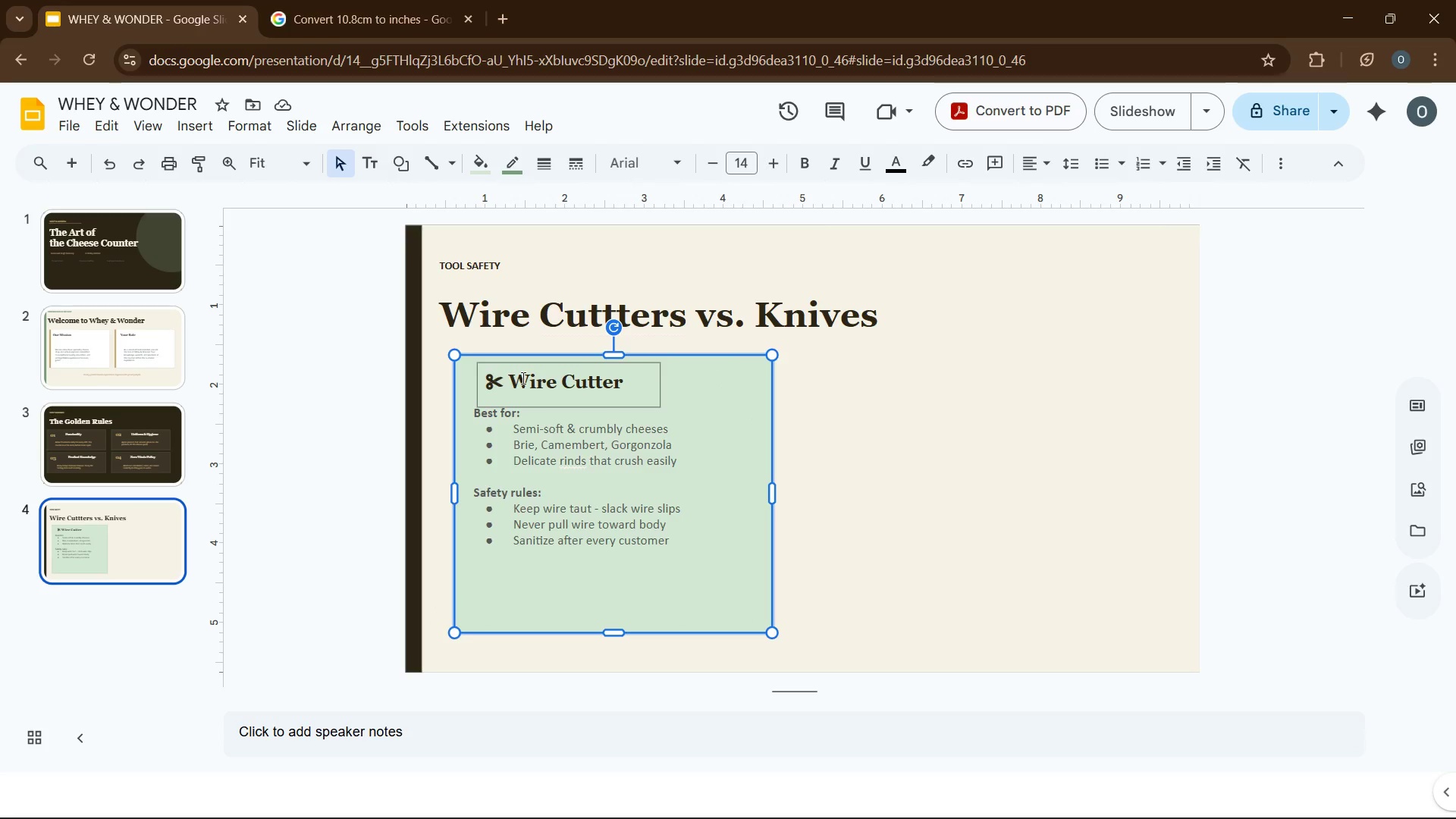 
left_click([522, 378])
 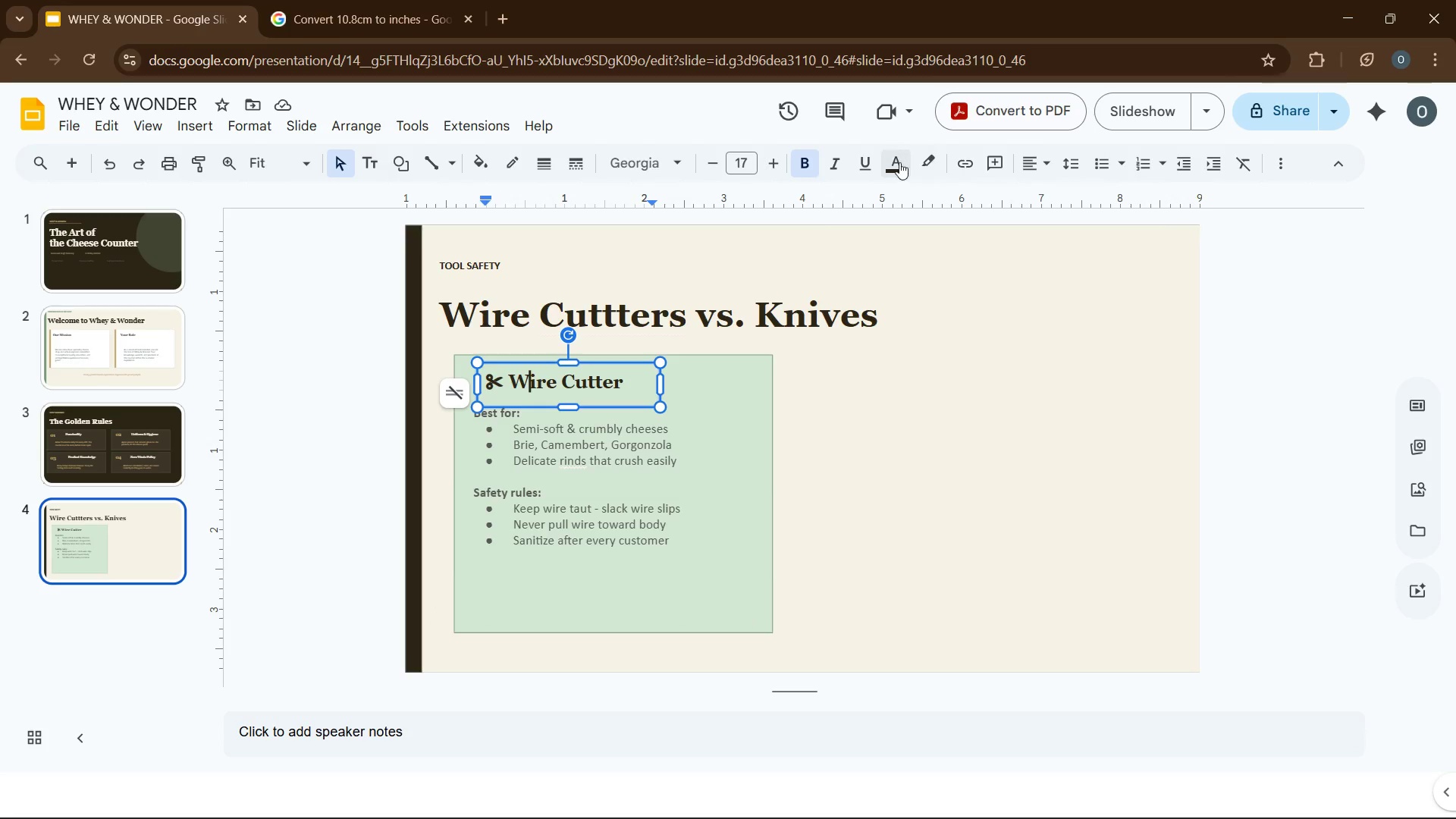 
left_click([899, 162])
 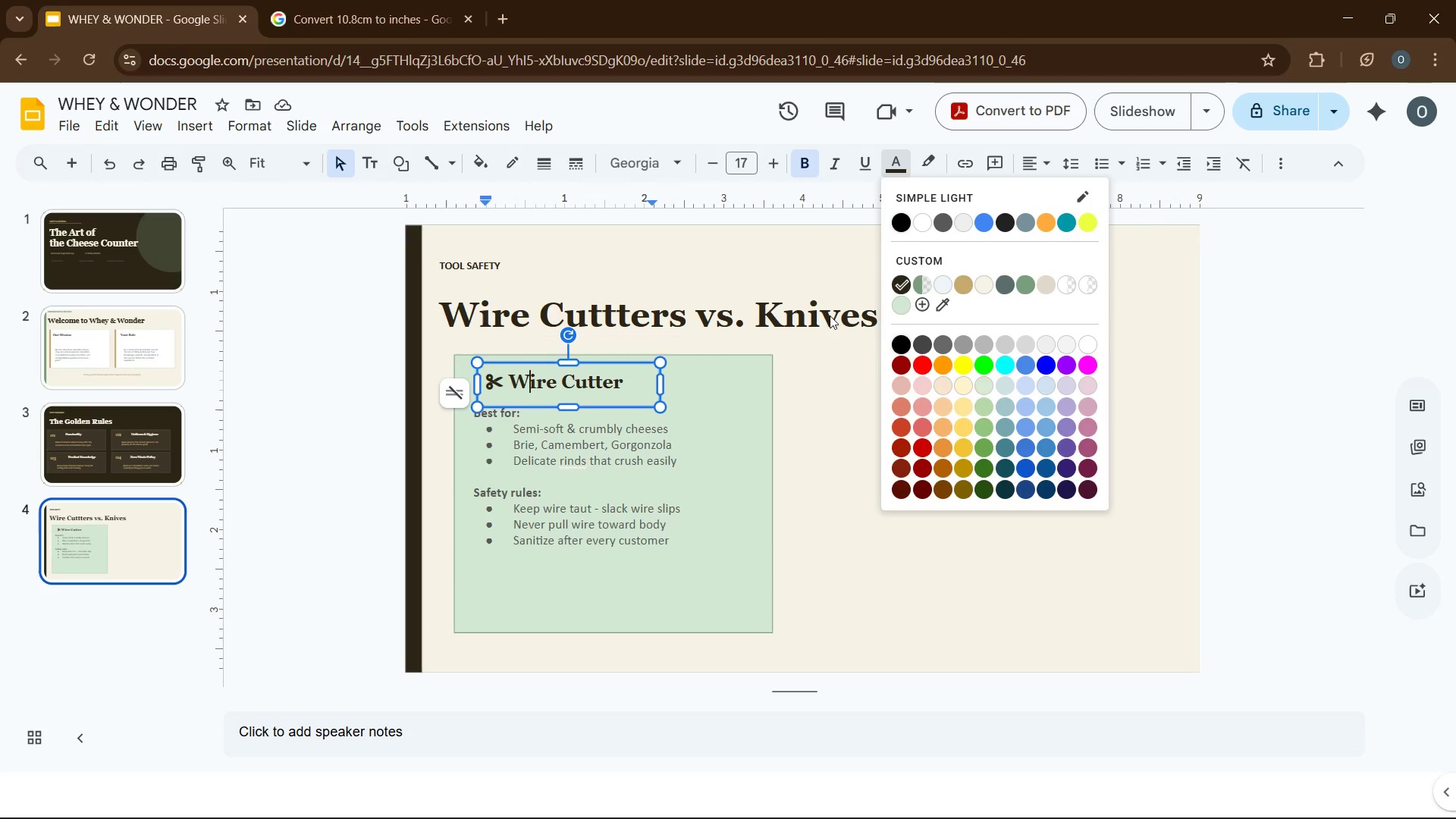 
left_click([641, 485])
 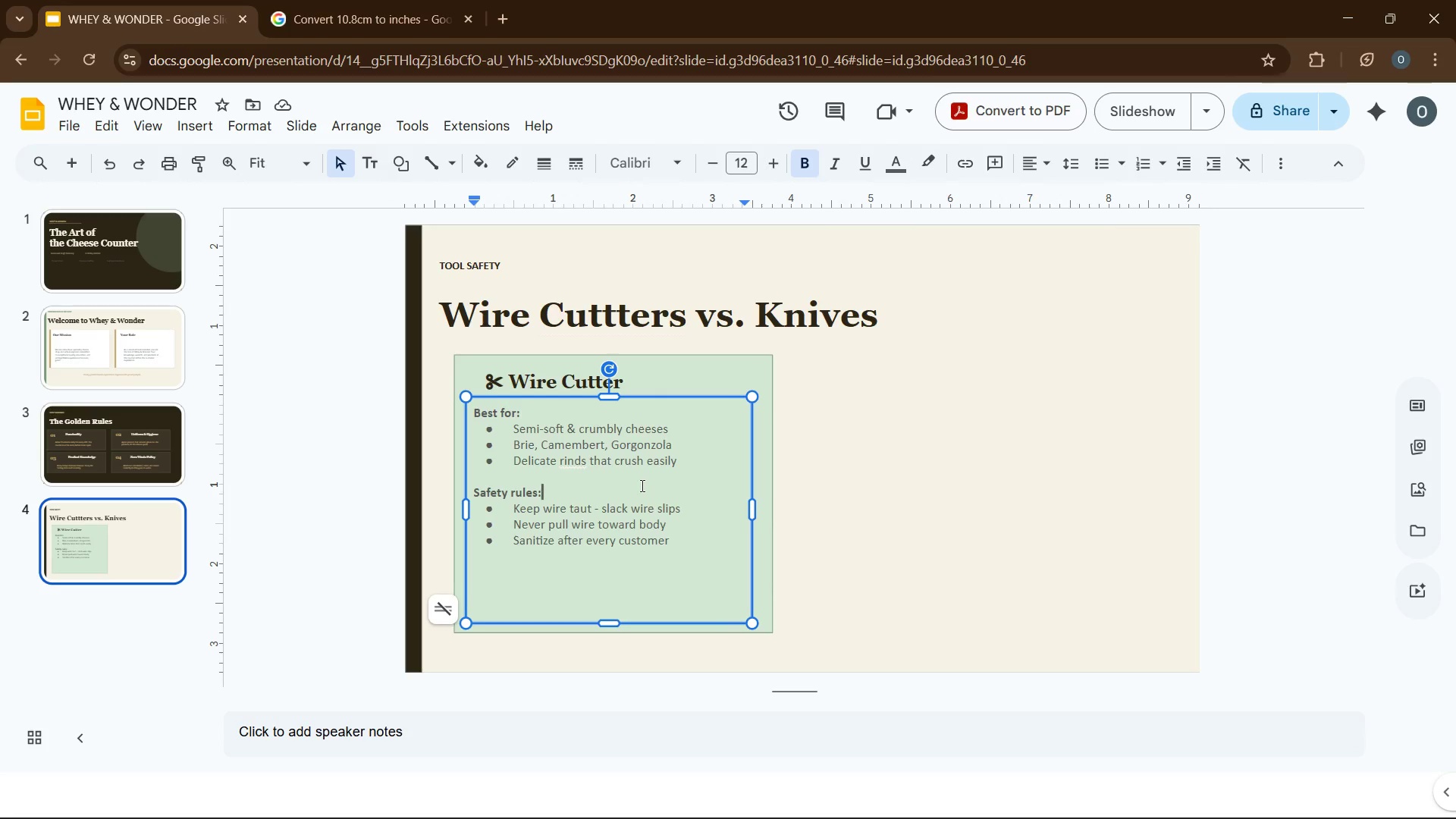 
key(Control+A)
 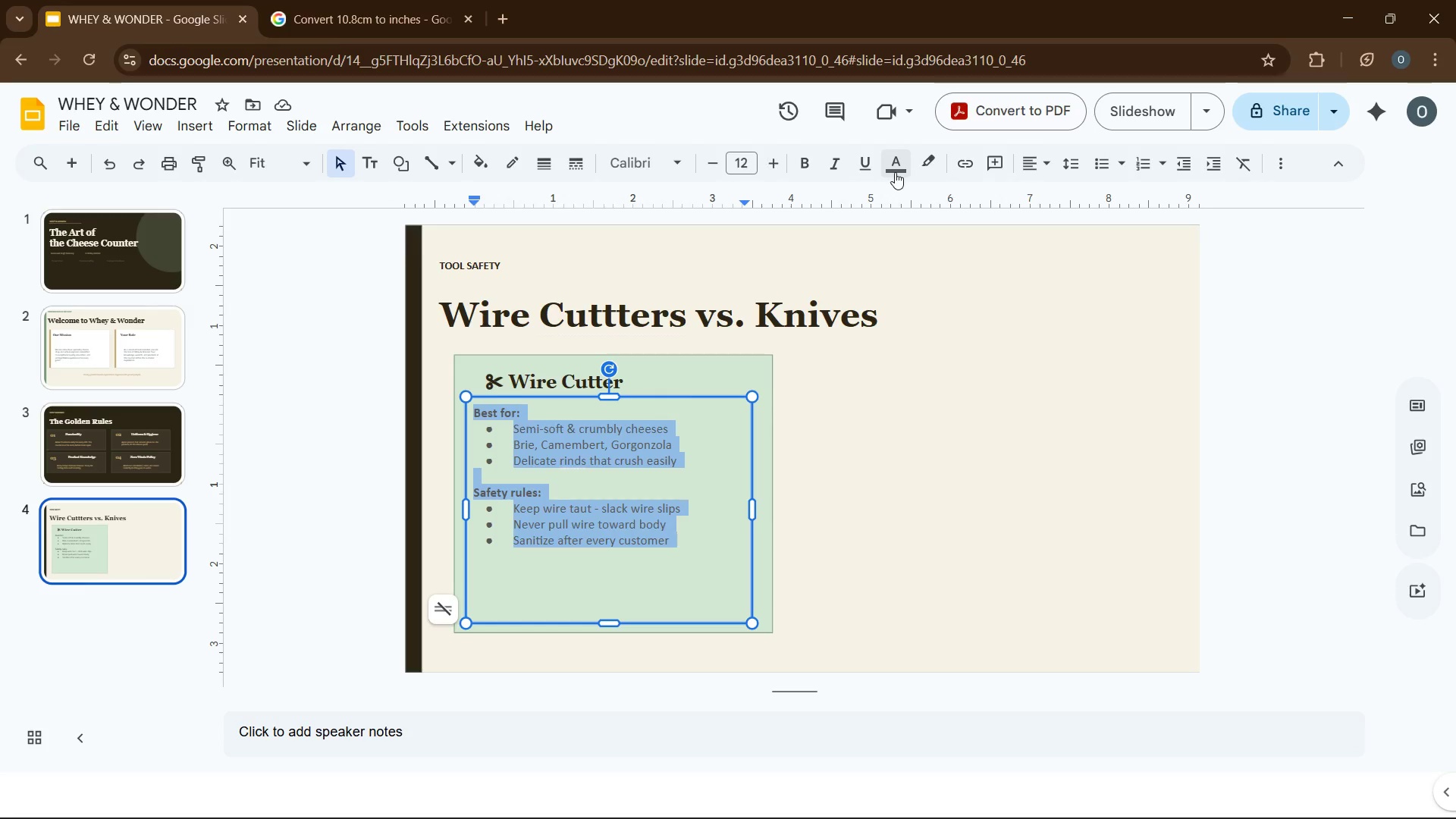 
left_click([896, 171])
 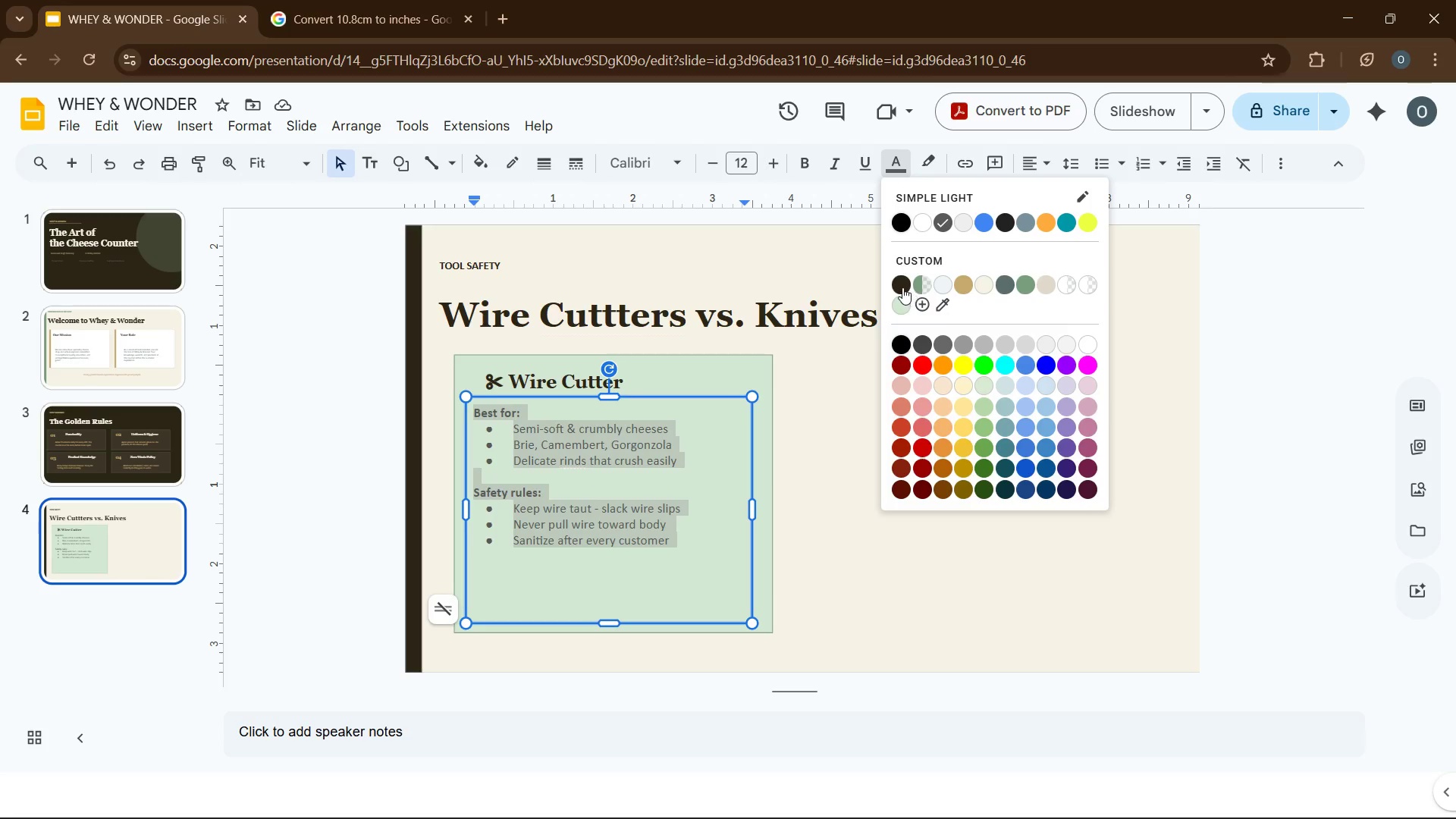 
left_click([902, 287])
 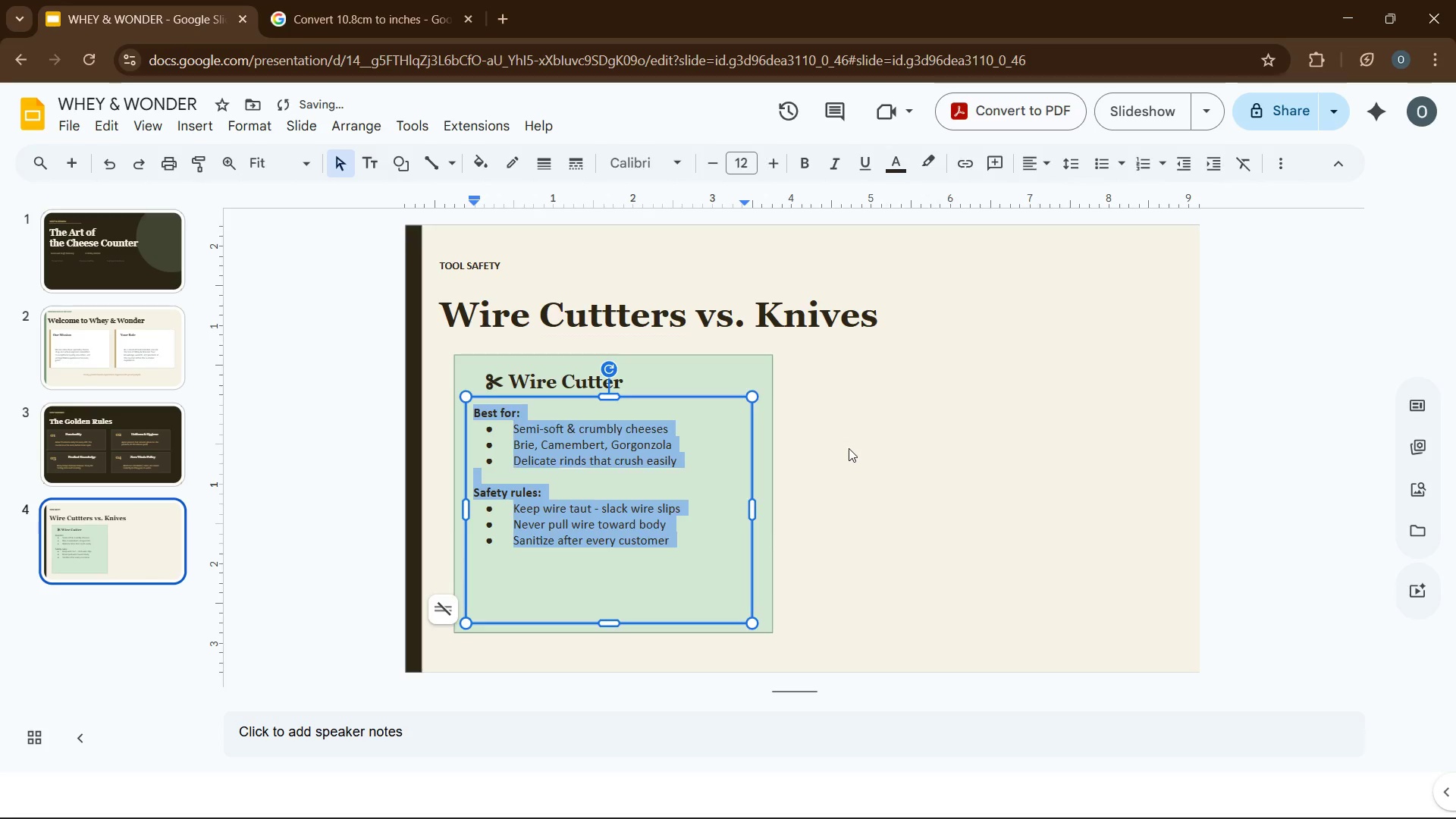 
left_click([849, 448])
 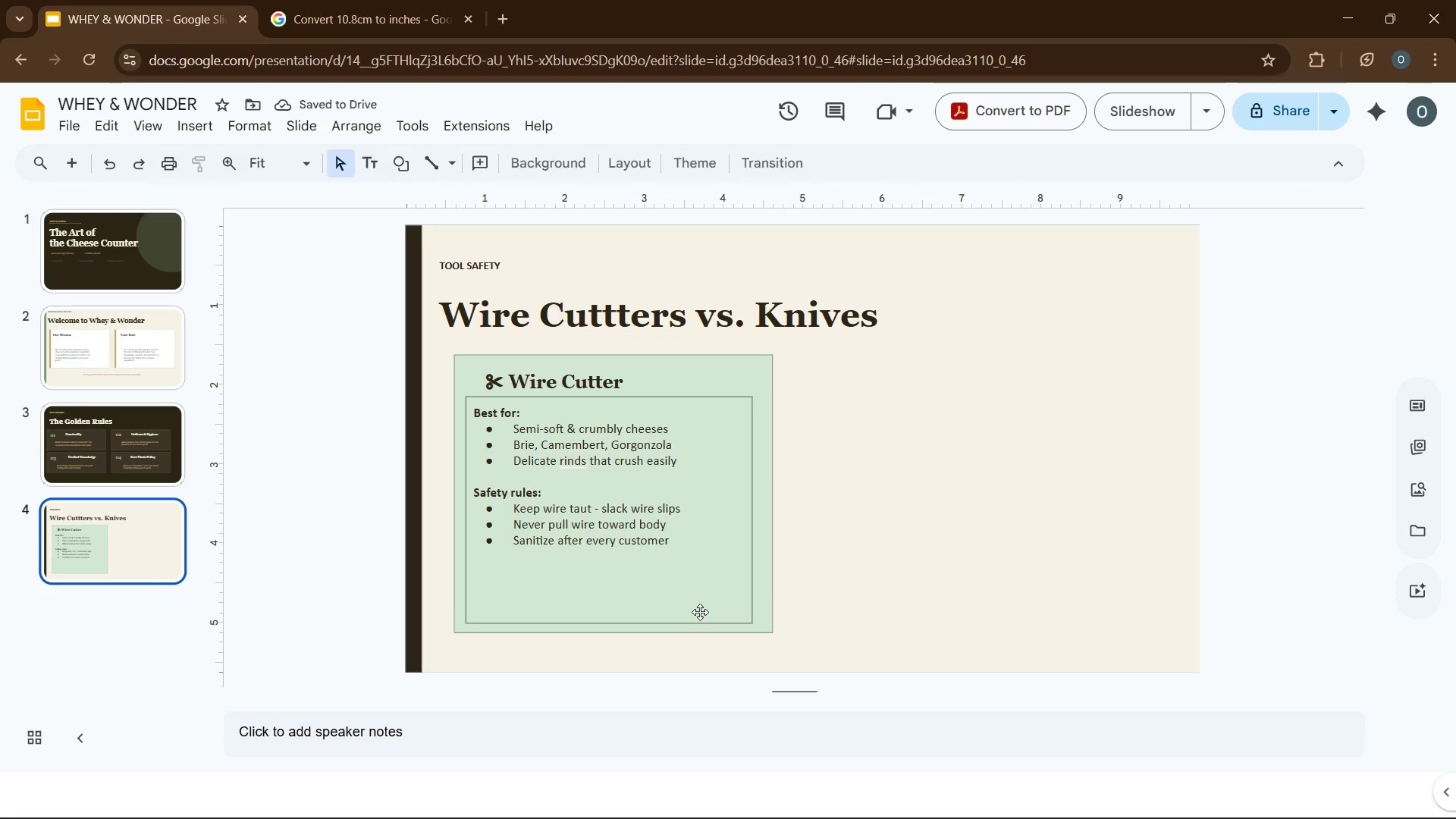 
wait(5.33)
 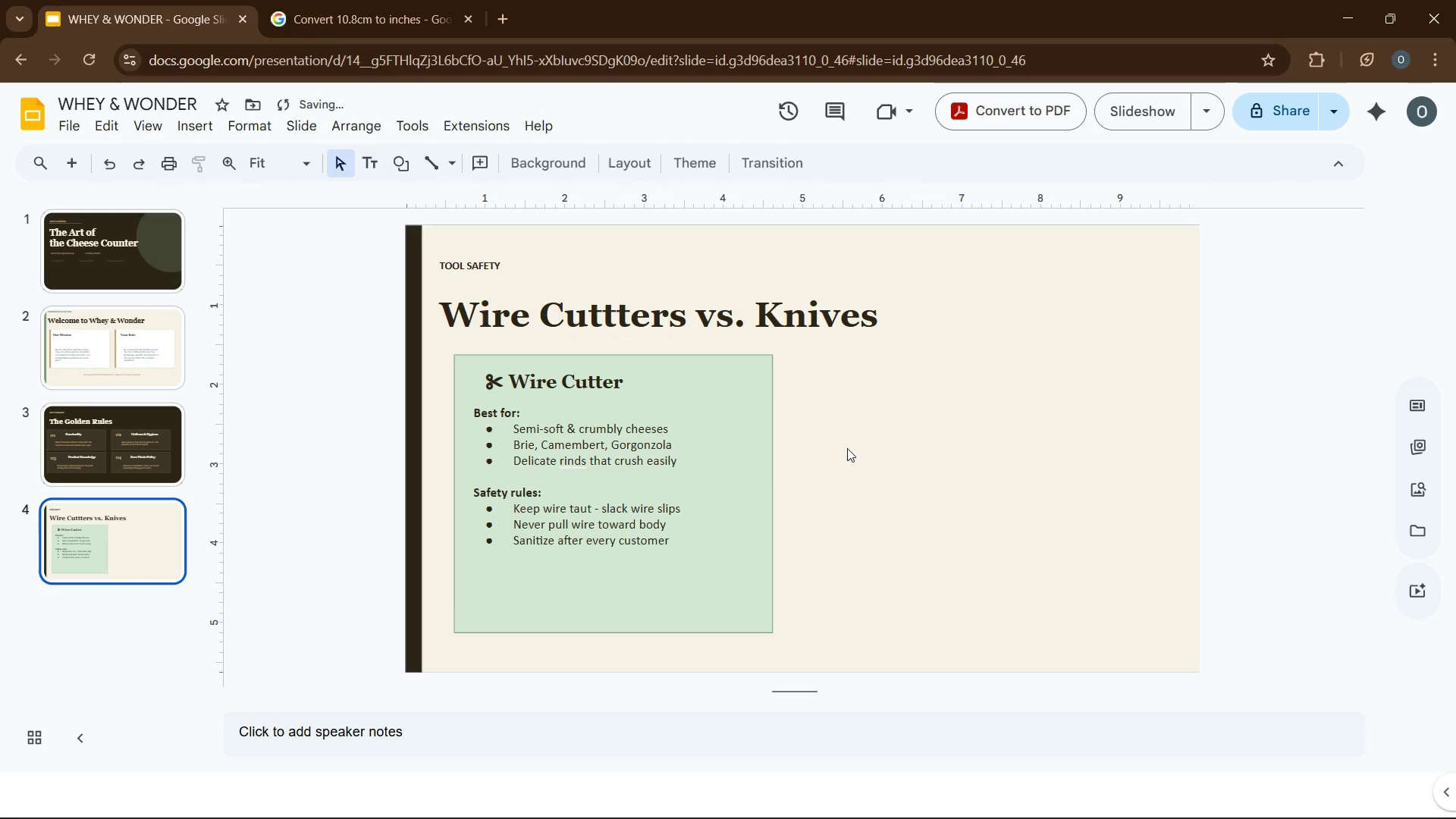 
left_click([762, 619])
 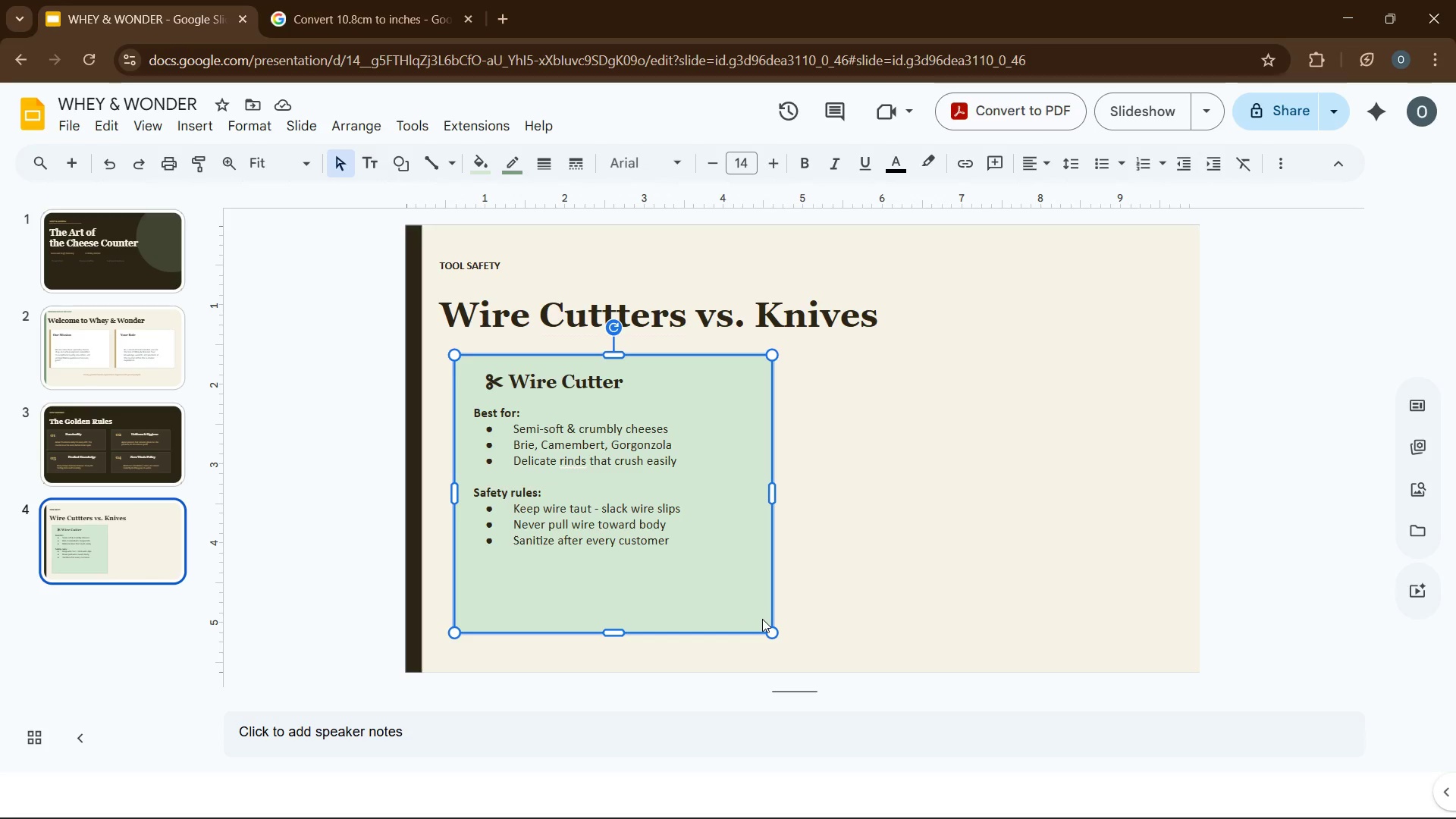 
key(Control+D)
 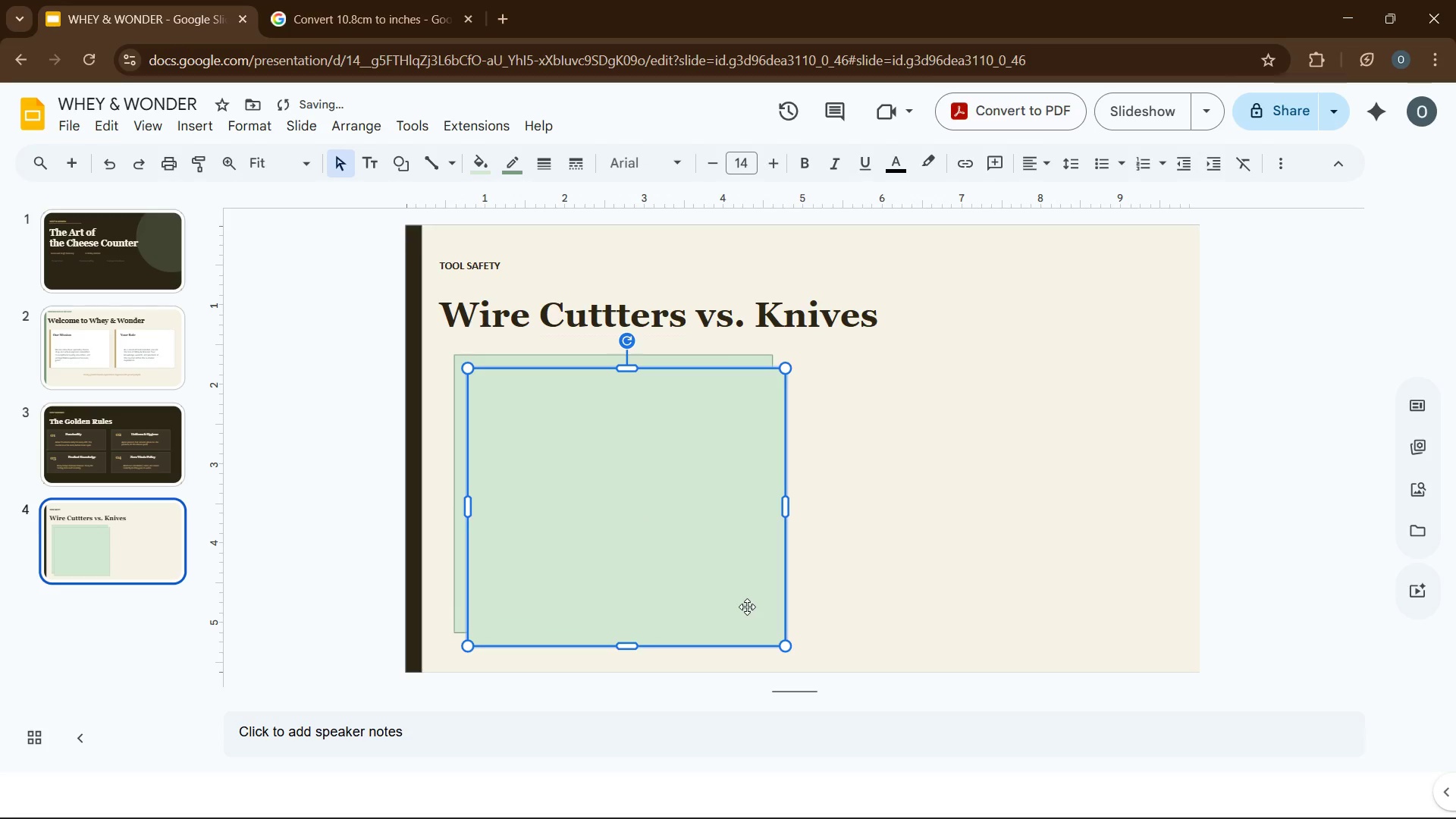 
left_click_drag(start_coordinate=[744, 607], to_coordinate=[1110, 595])
 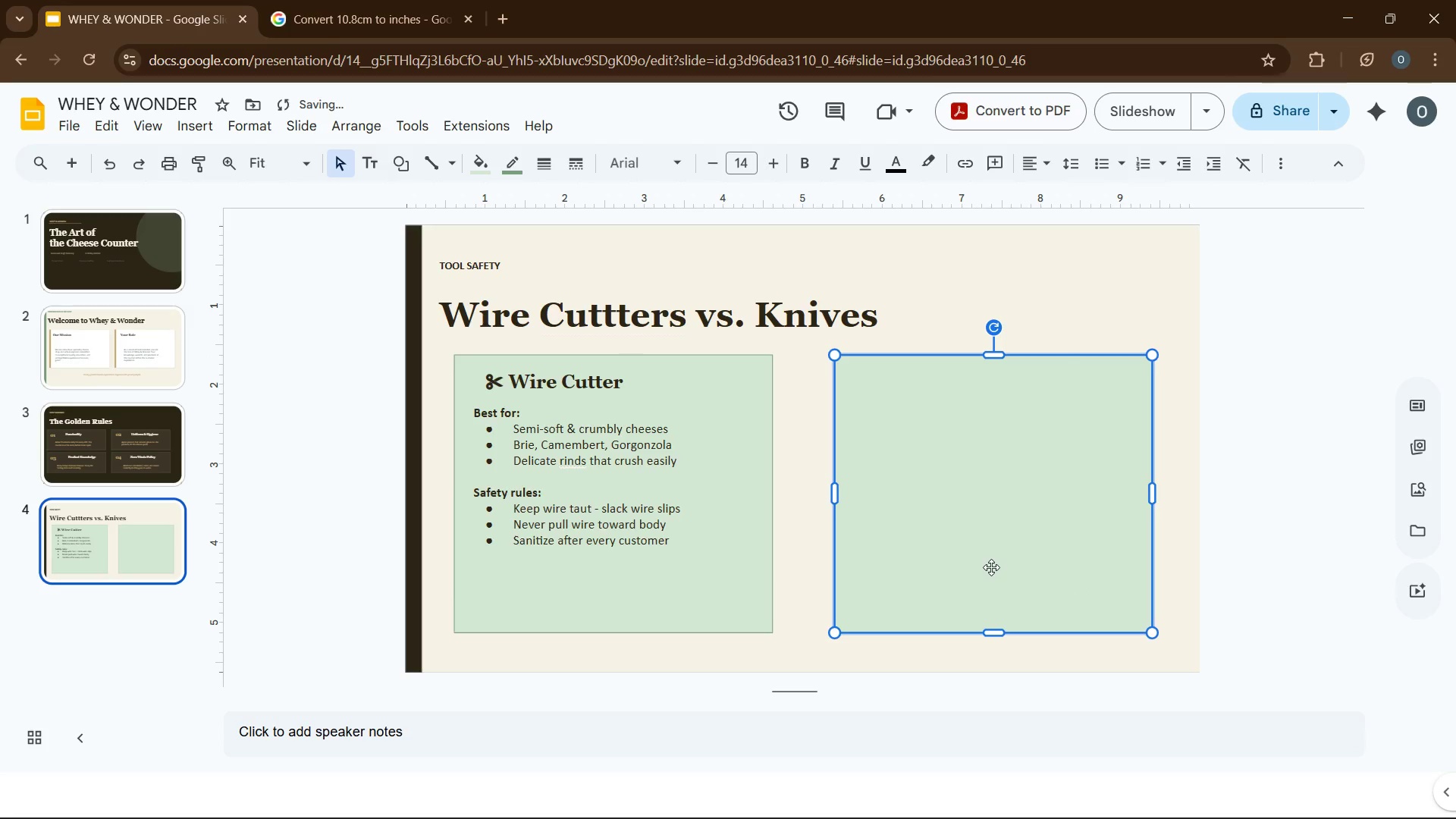 
left_click([991, 567])
 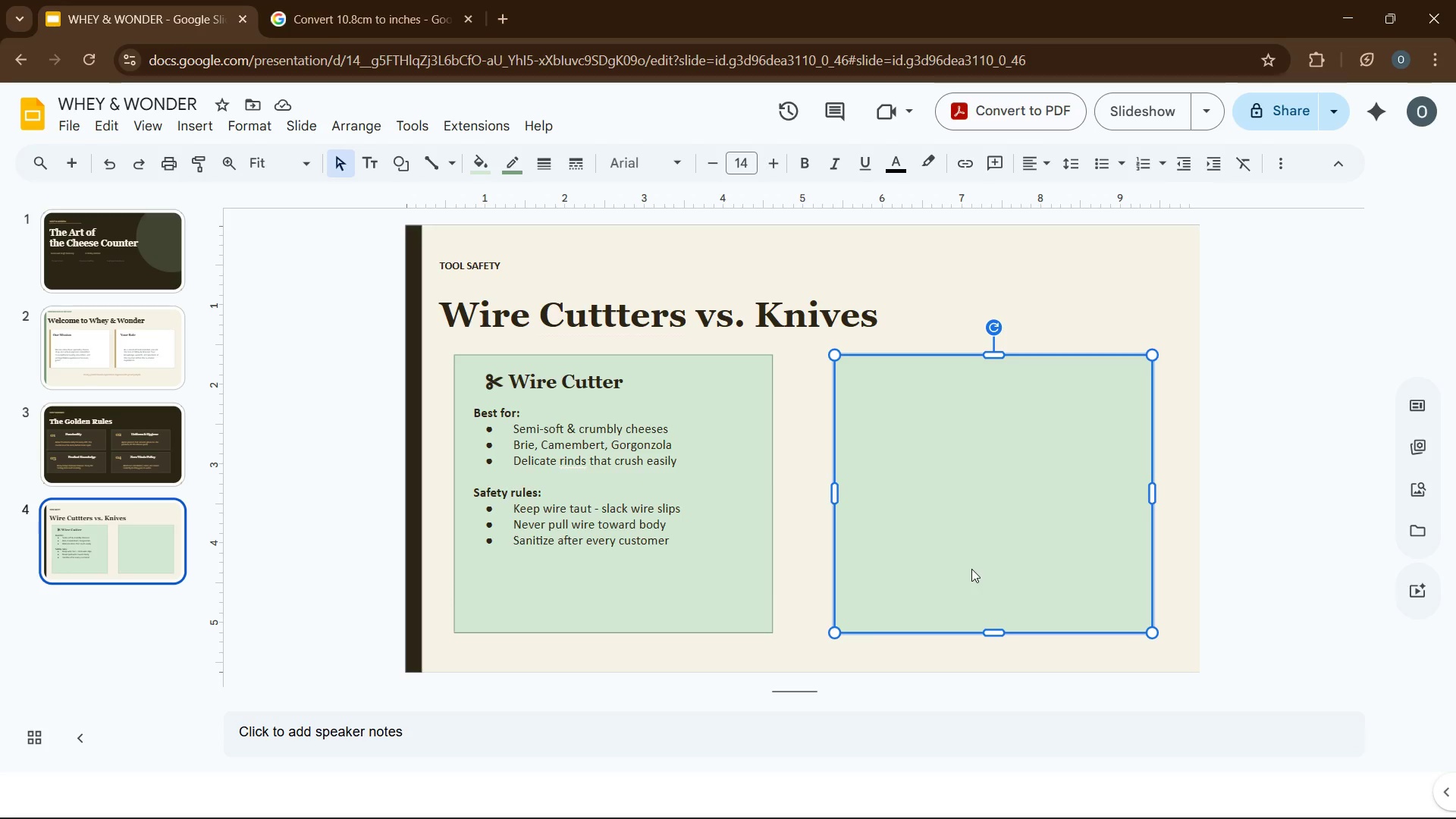 
wait(13.39)
 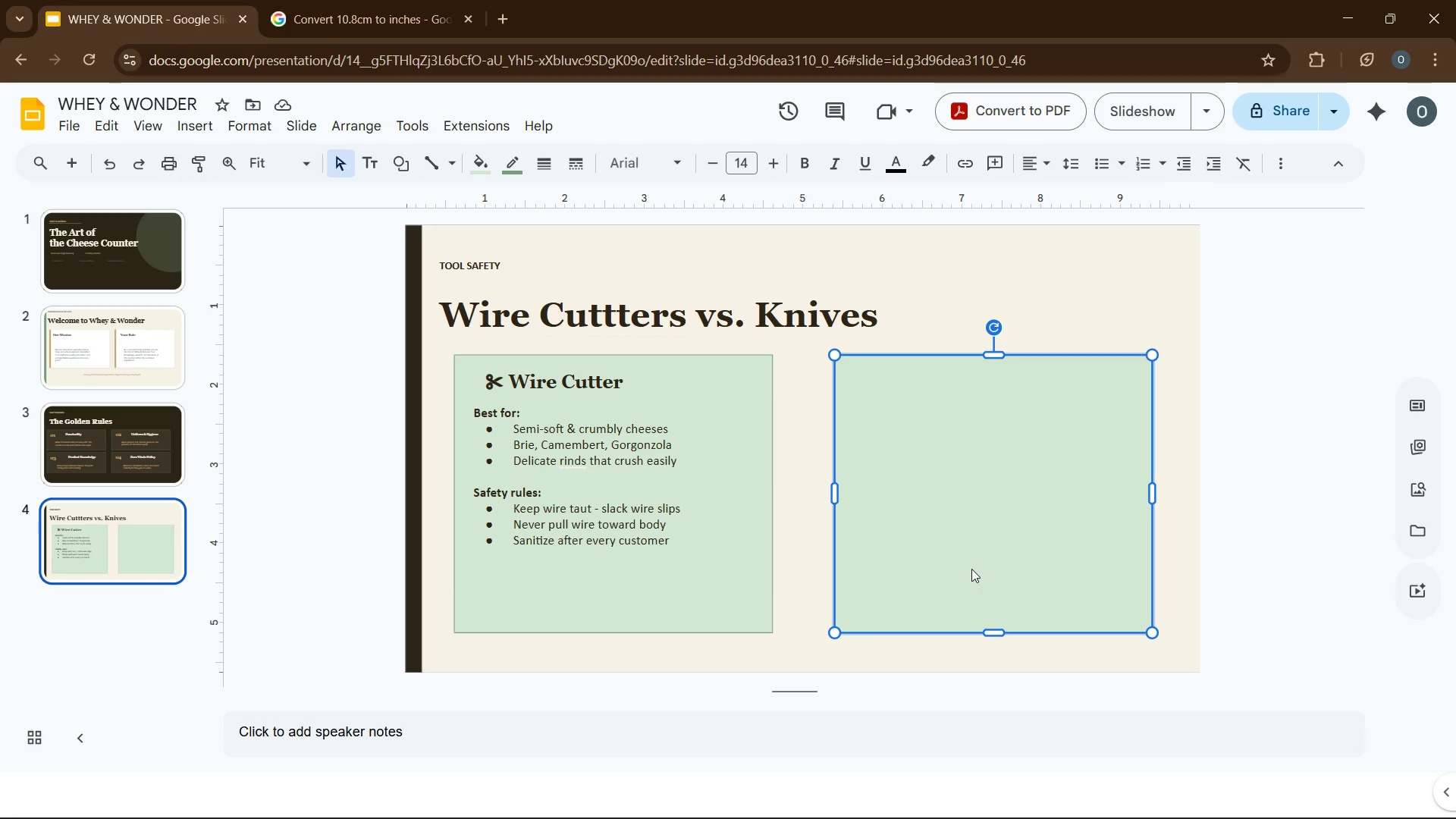 
left_click([482, 169])
 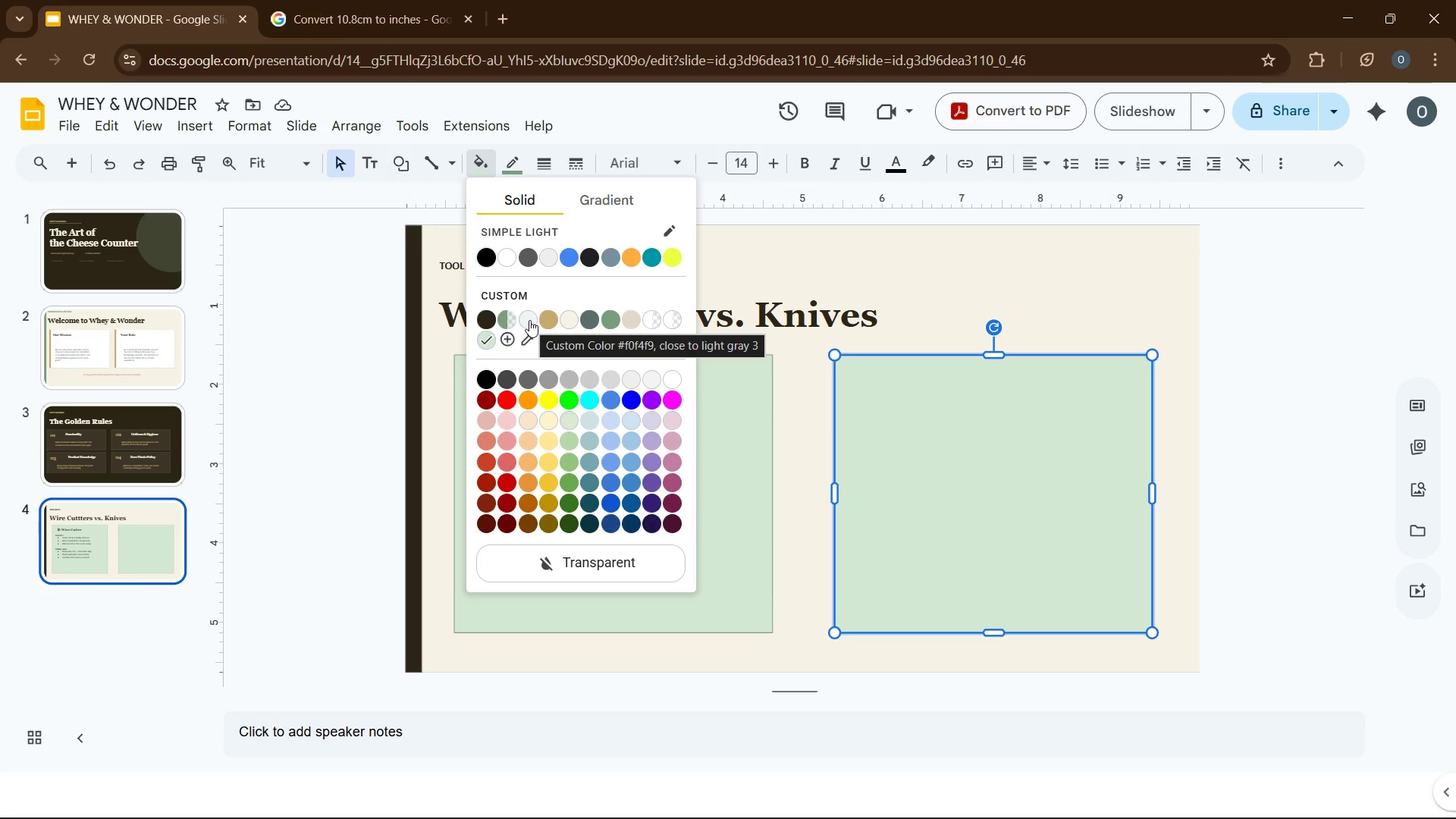 
wait(17.48)
 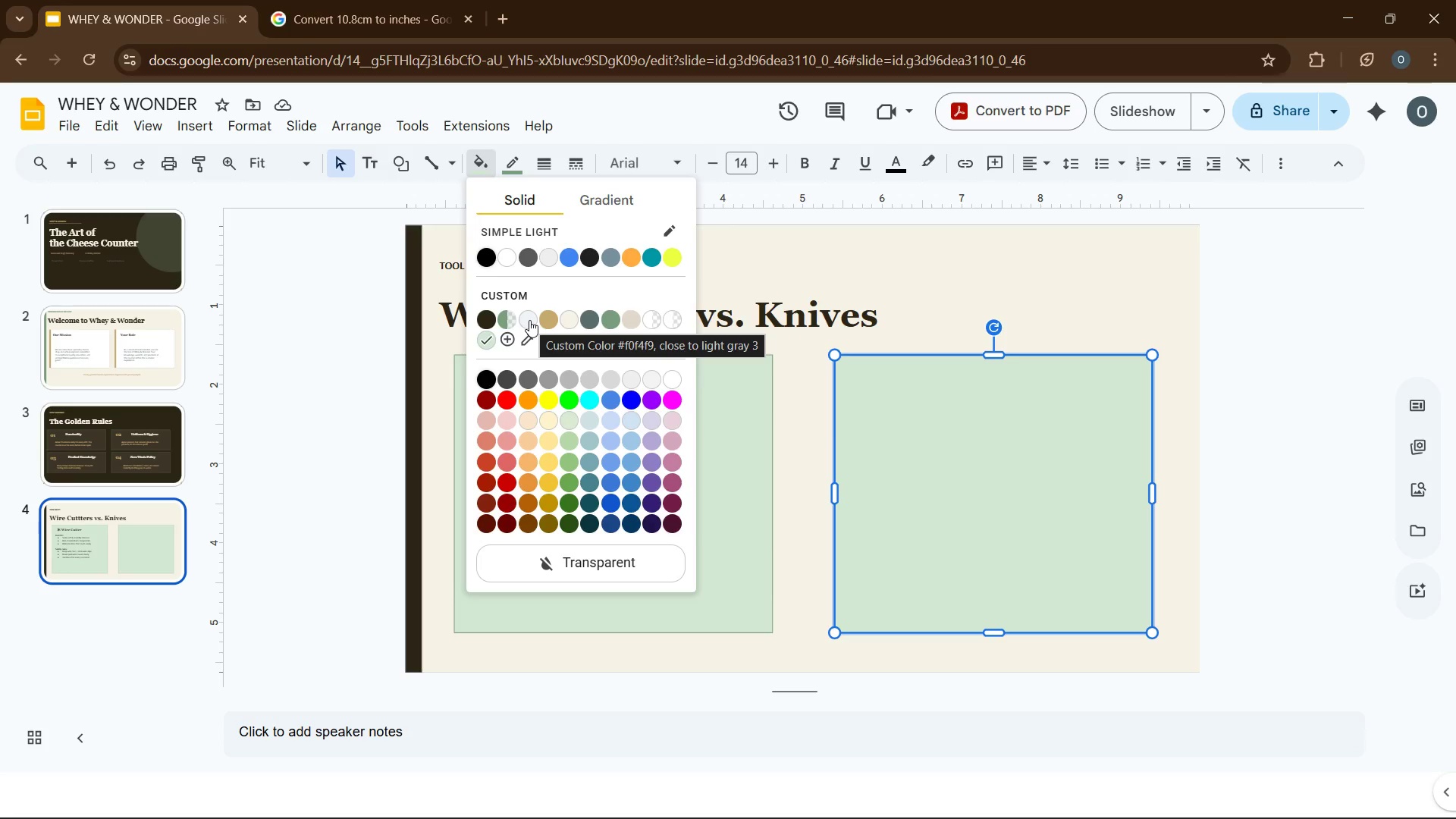 
left_click([511, 339])
 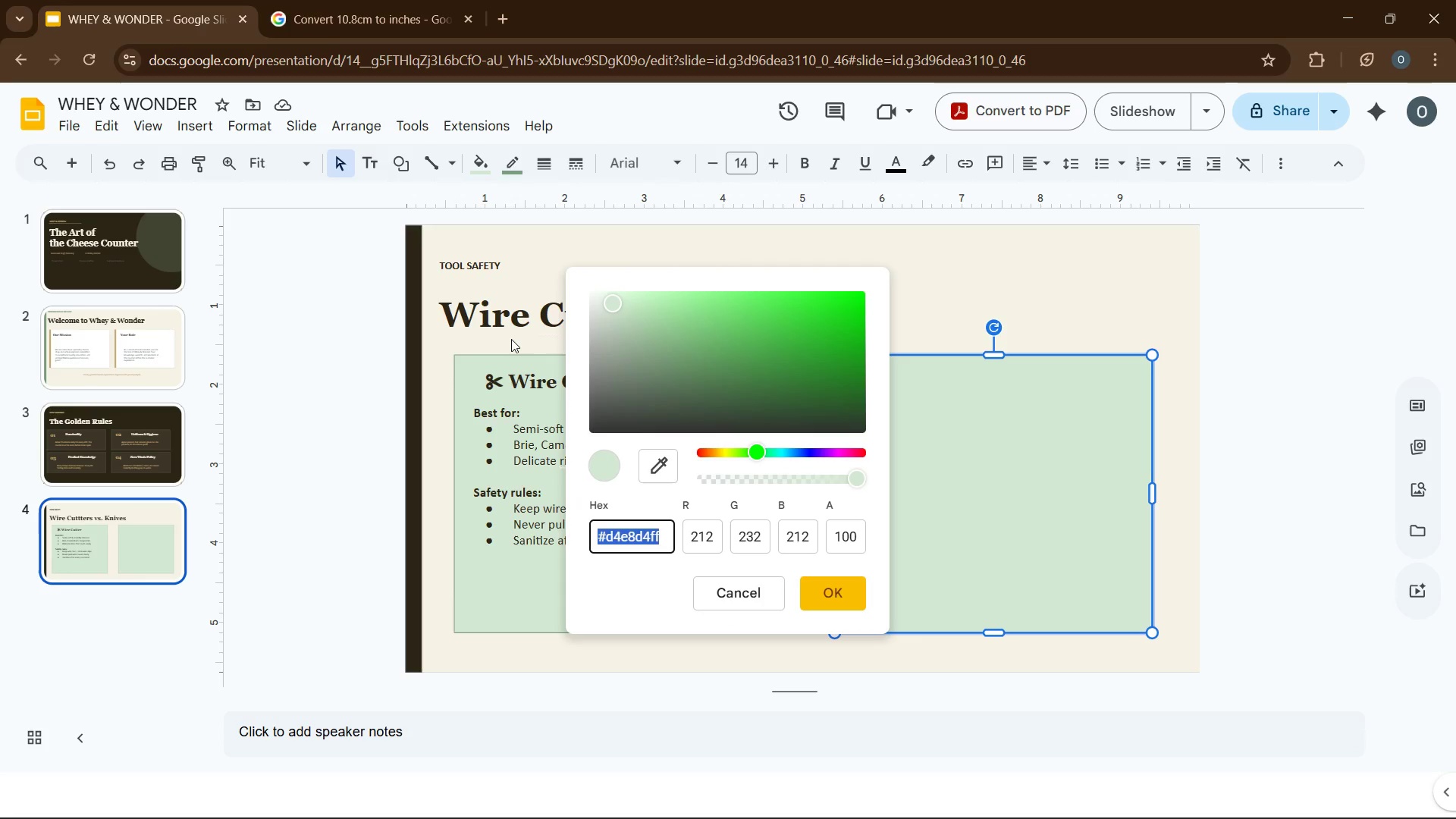 
type(f0ede4)
 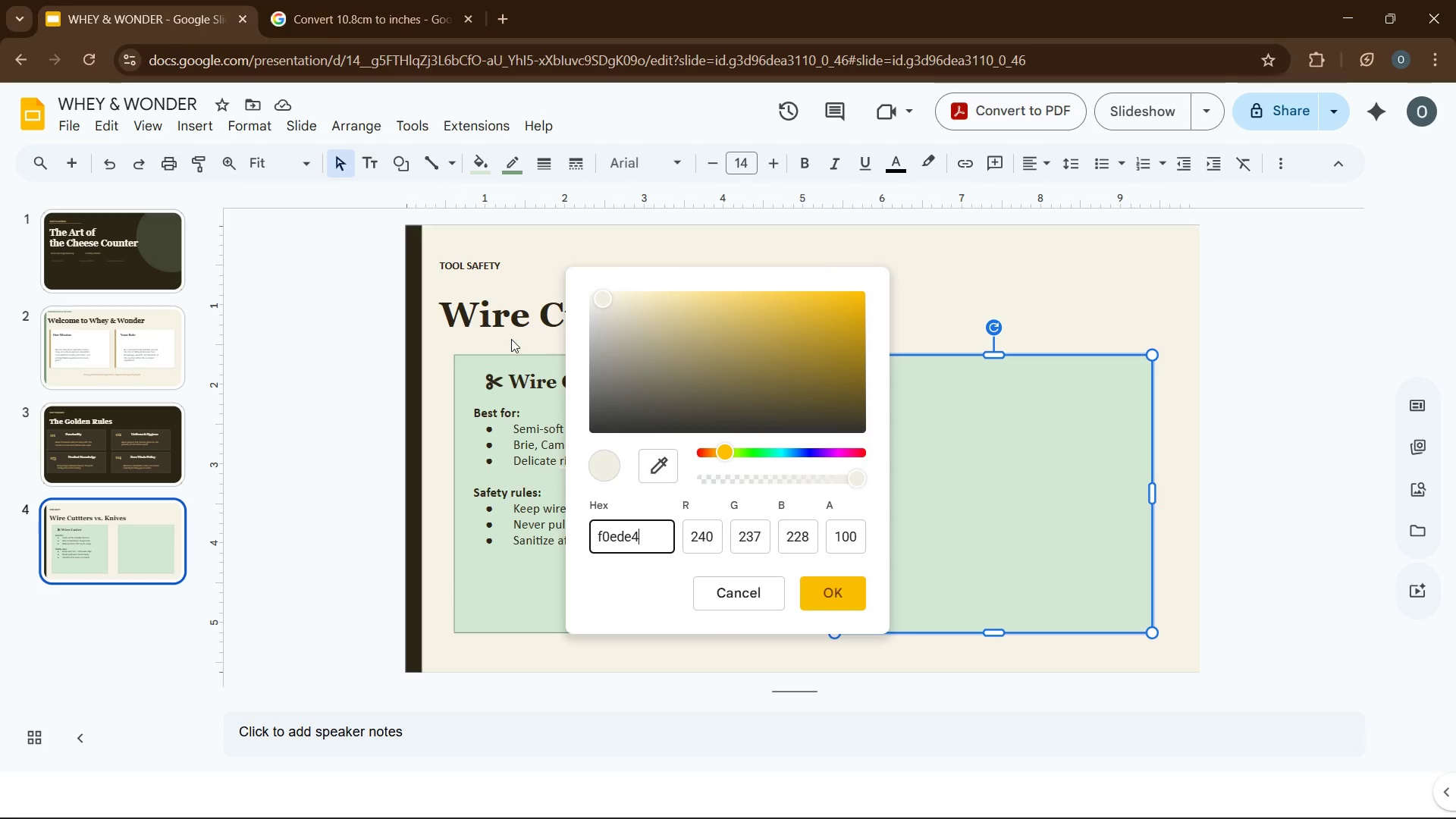 
key(Enter)
 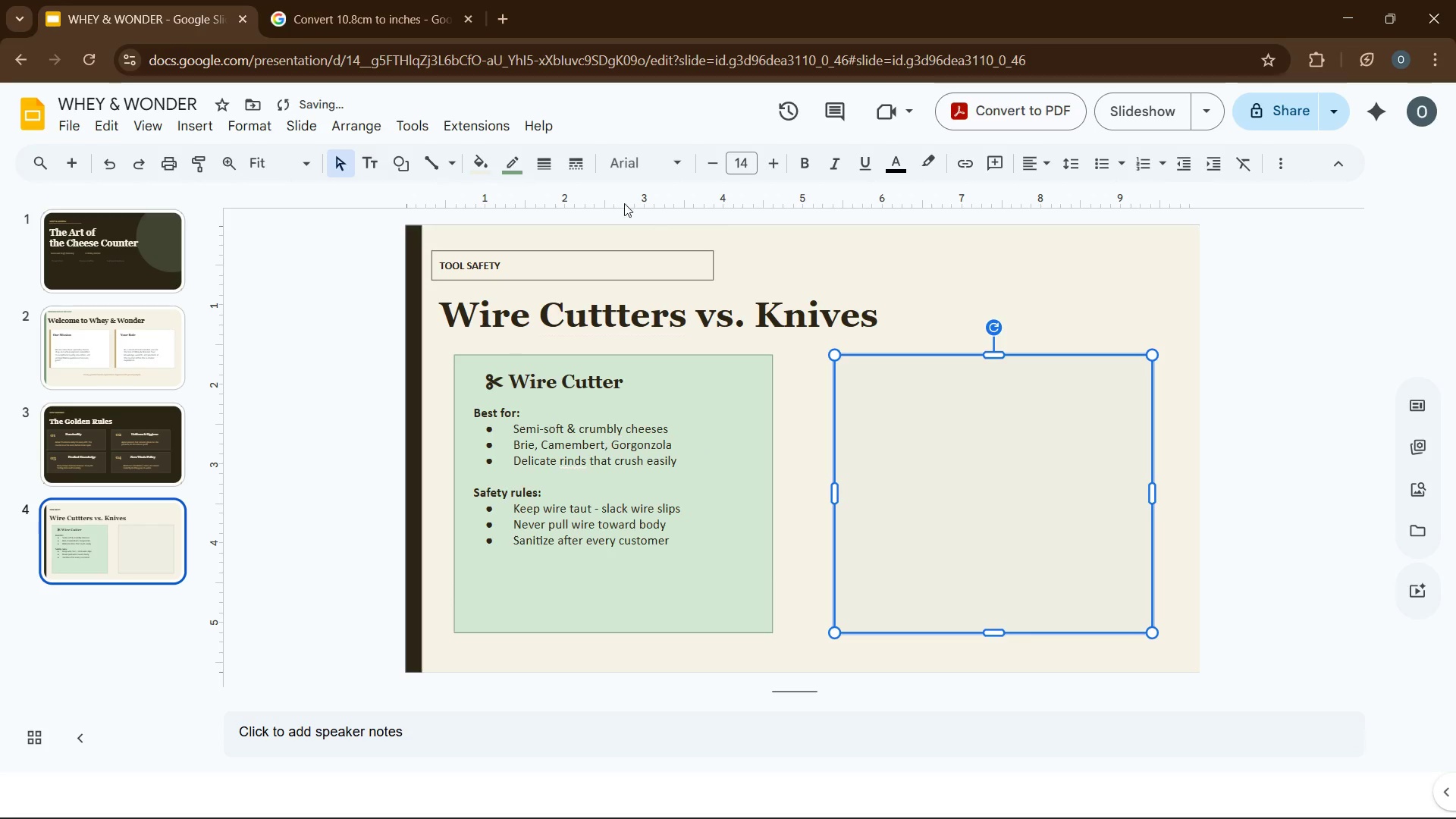 
mouse_move([534, 187])
 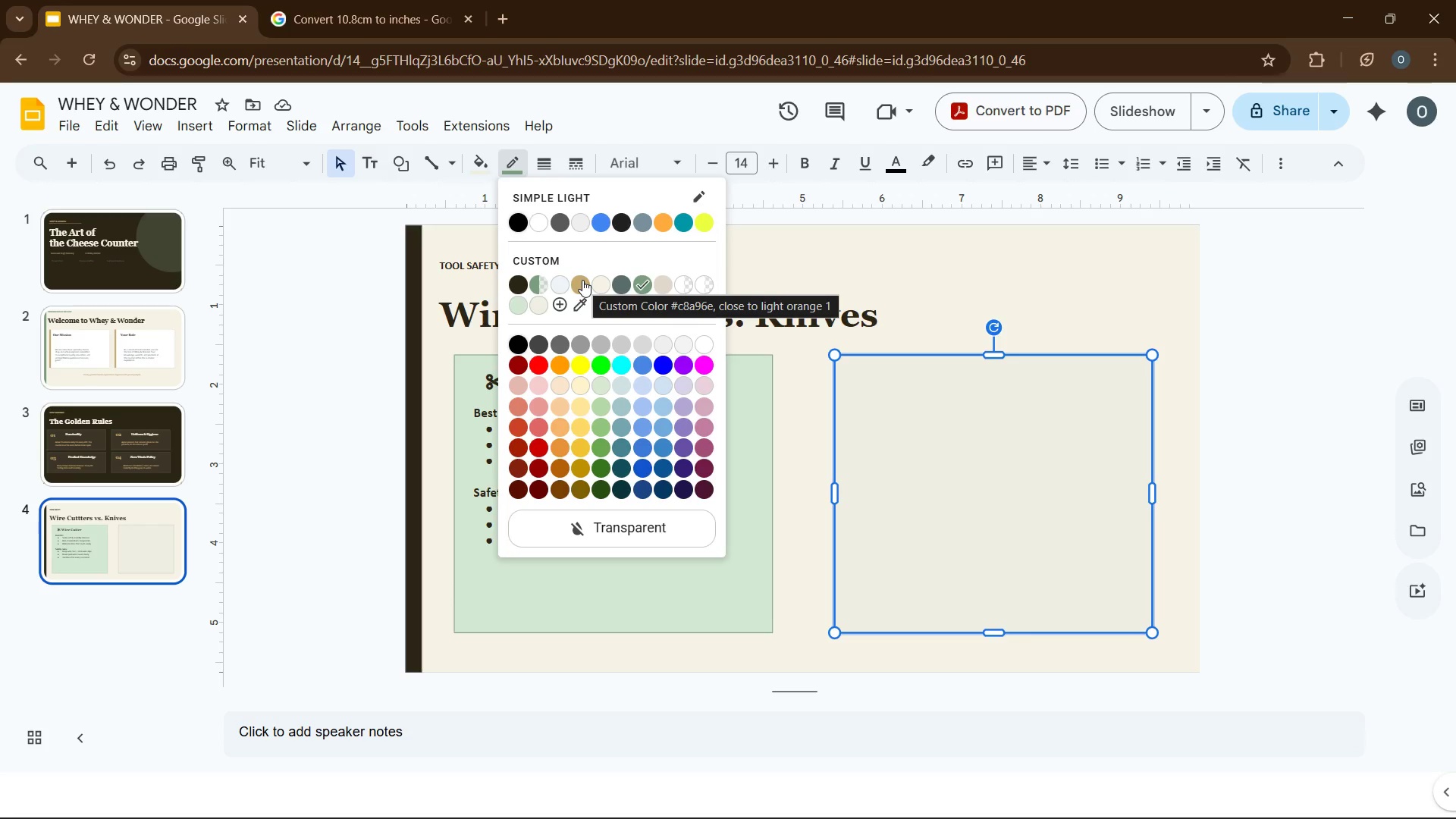 
left_click([582, 280])
 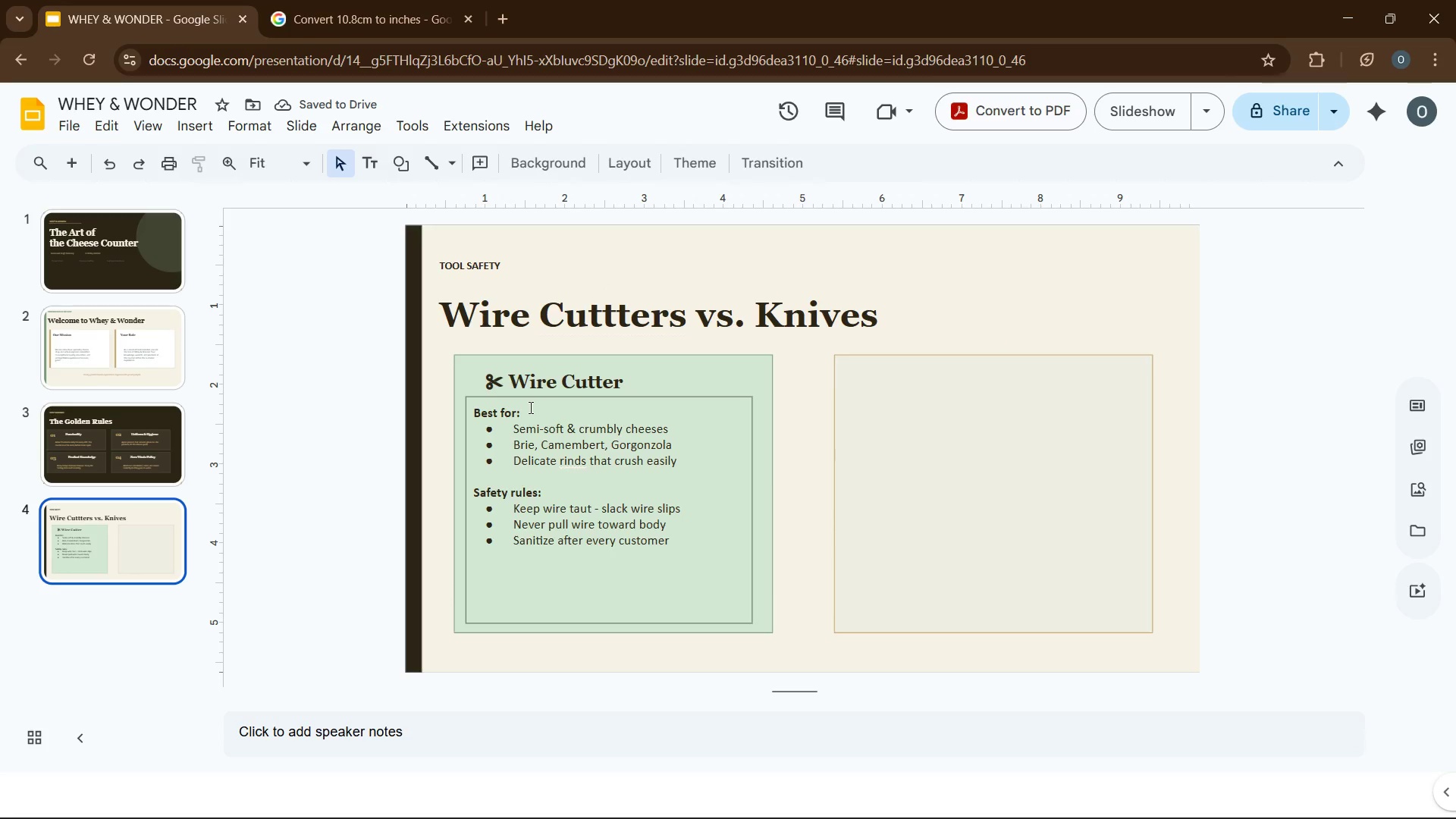 
wait(8.48)
 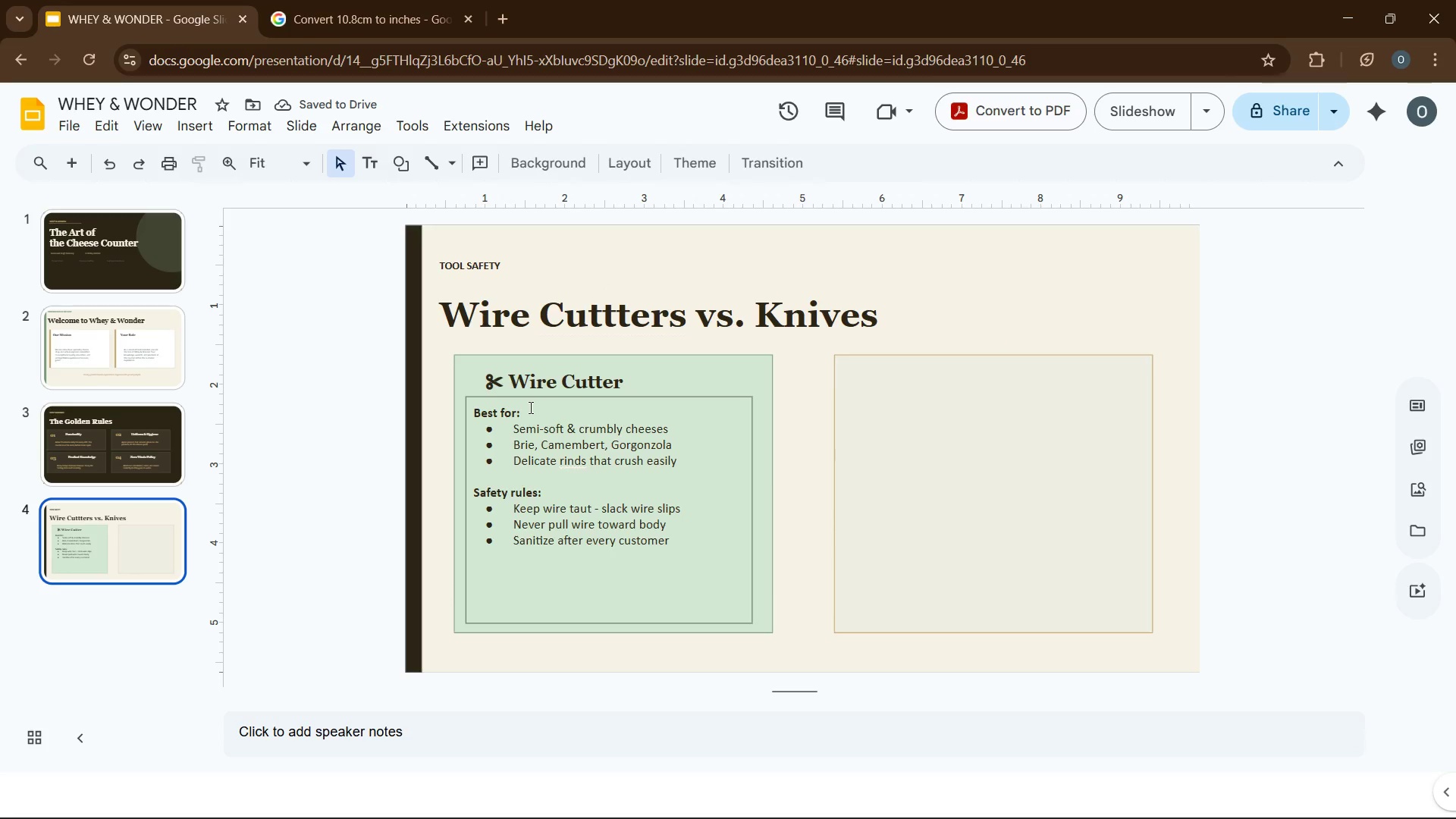 
left_click([603, 603])
 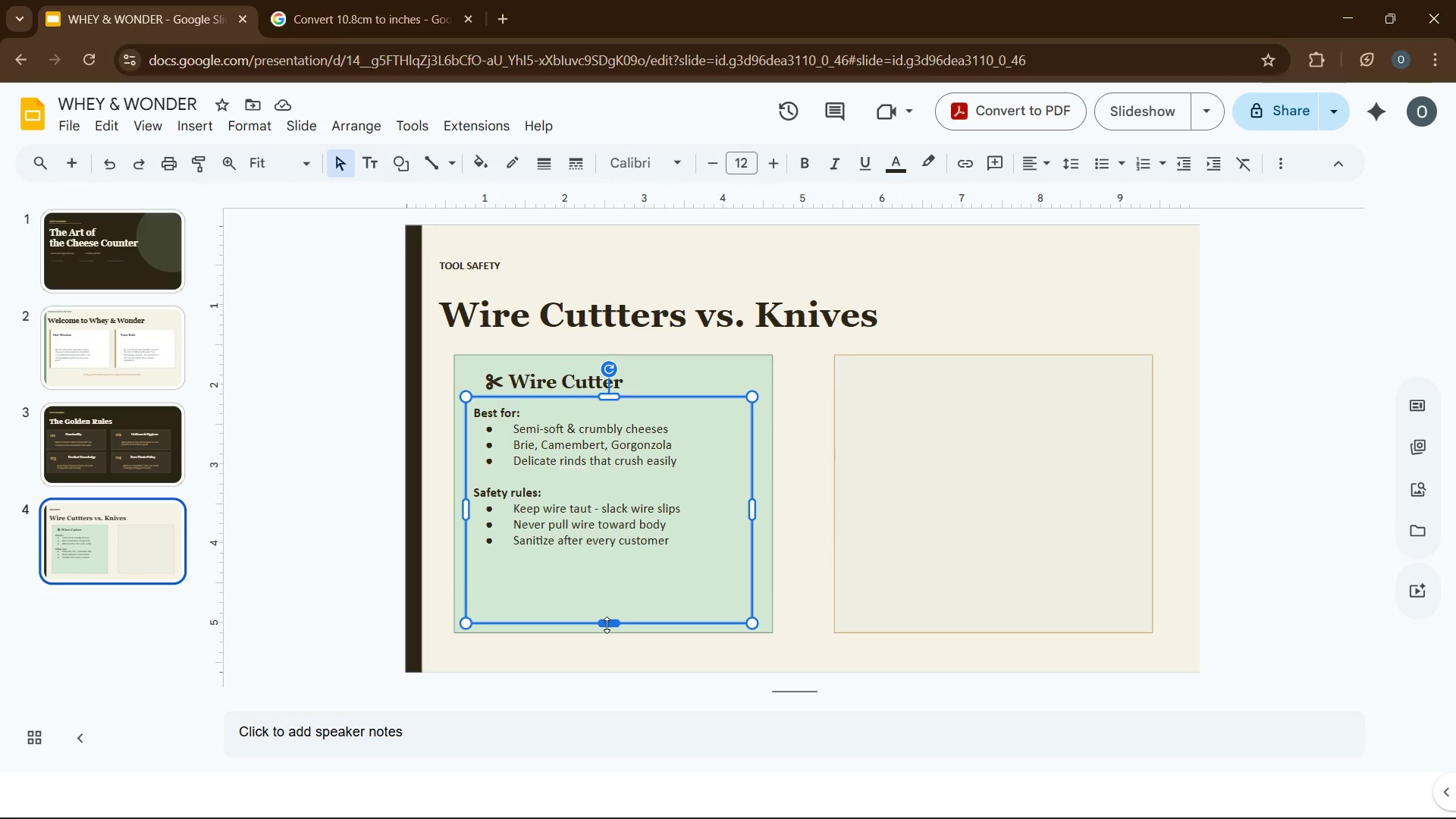 
left_click_drag(start_coordinate=[607, 625], to_coordinate=[602, 595])
 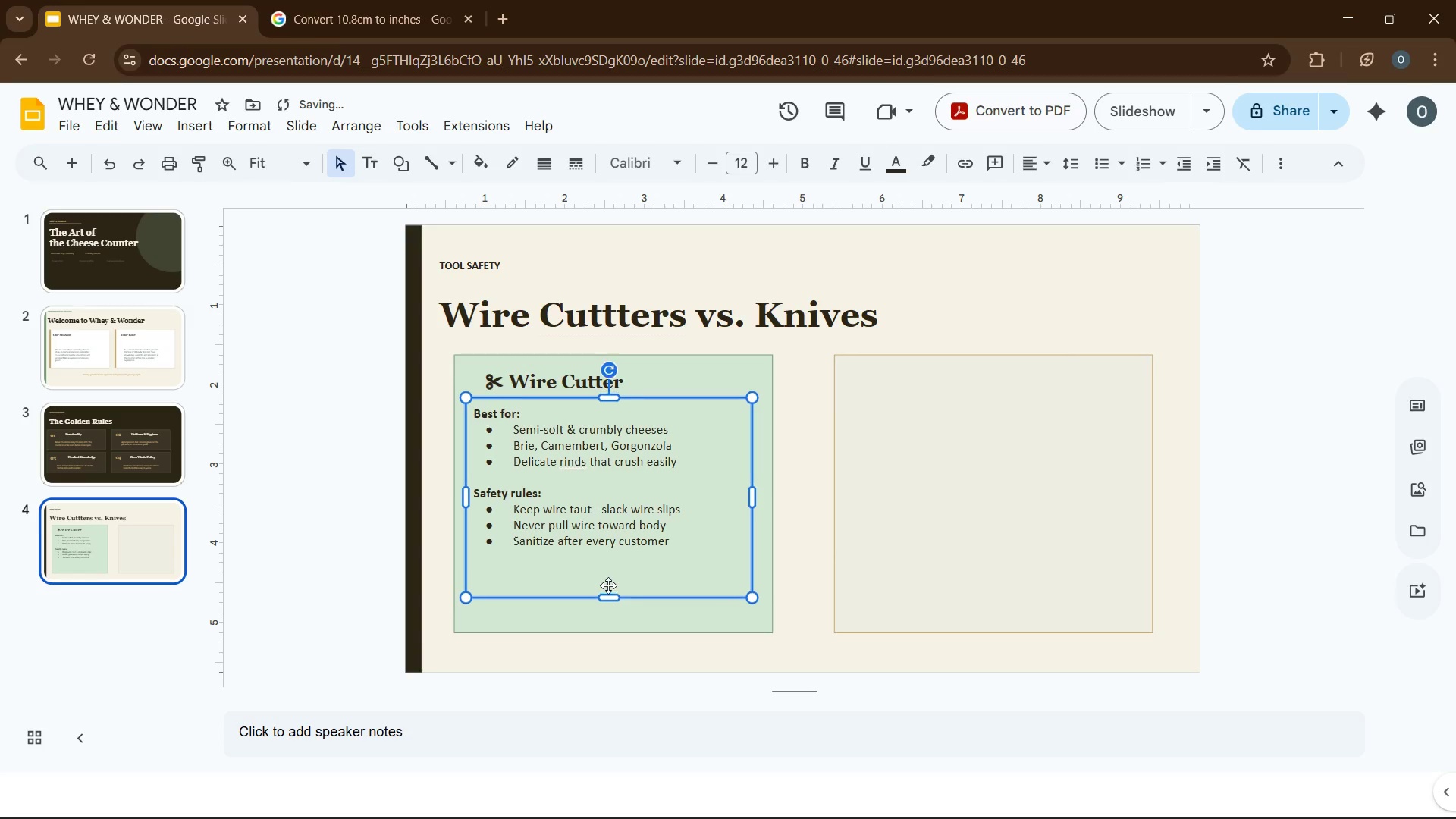 
key(ArrowDown)
 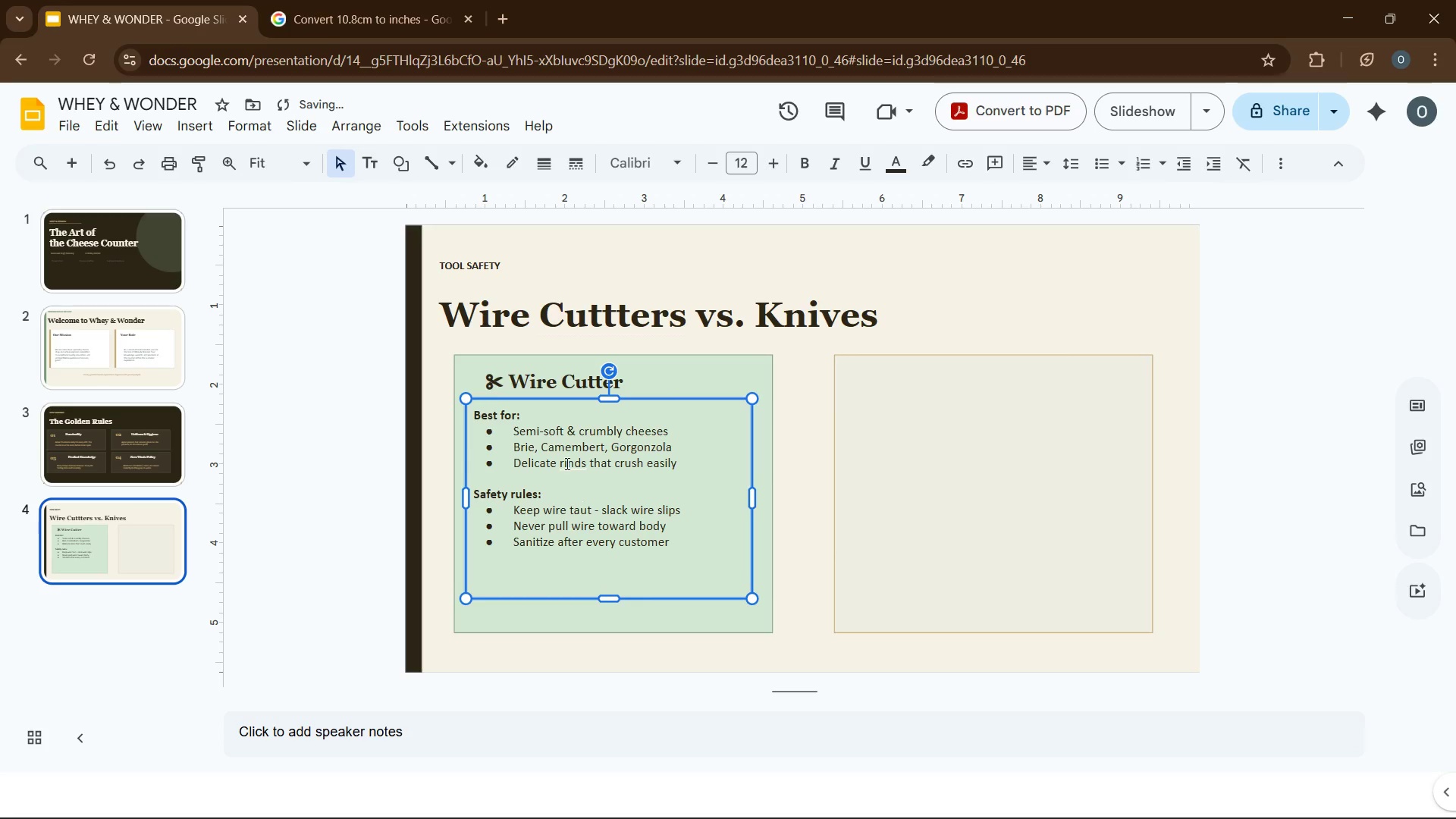 
key(ArrowDown)
 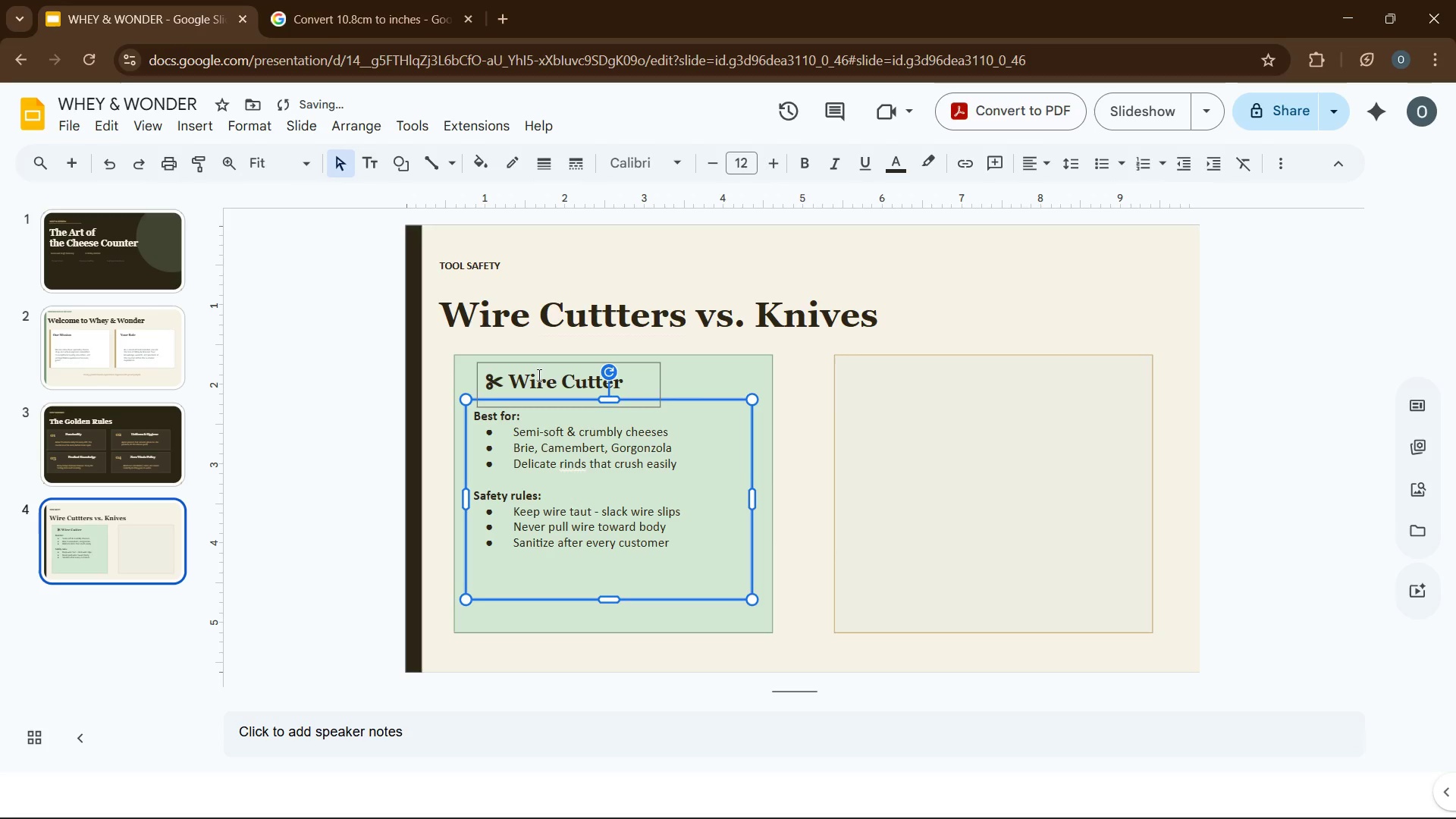 
key(ArrowDown)
 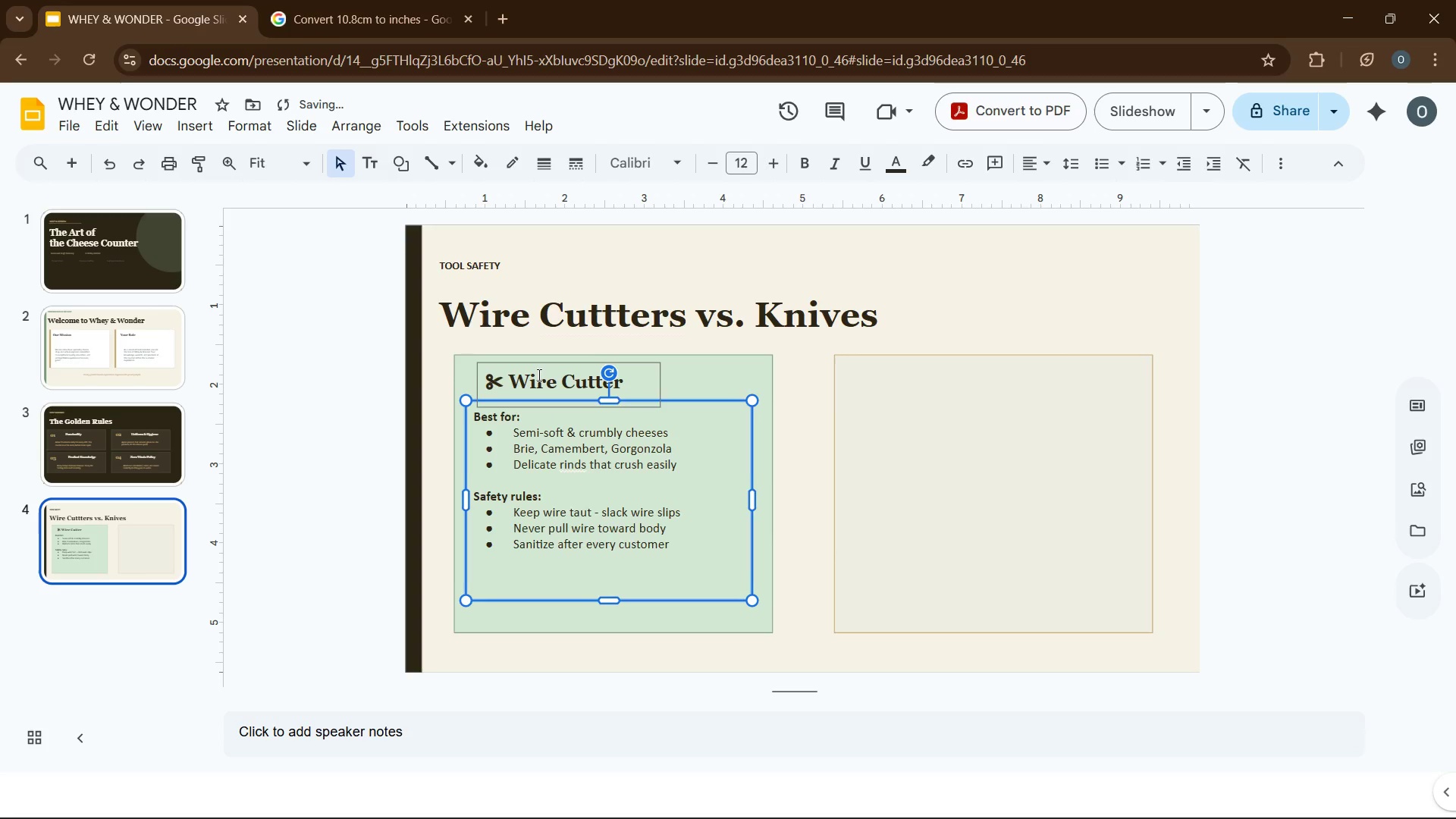 
key(ArrowDown)
 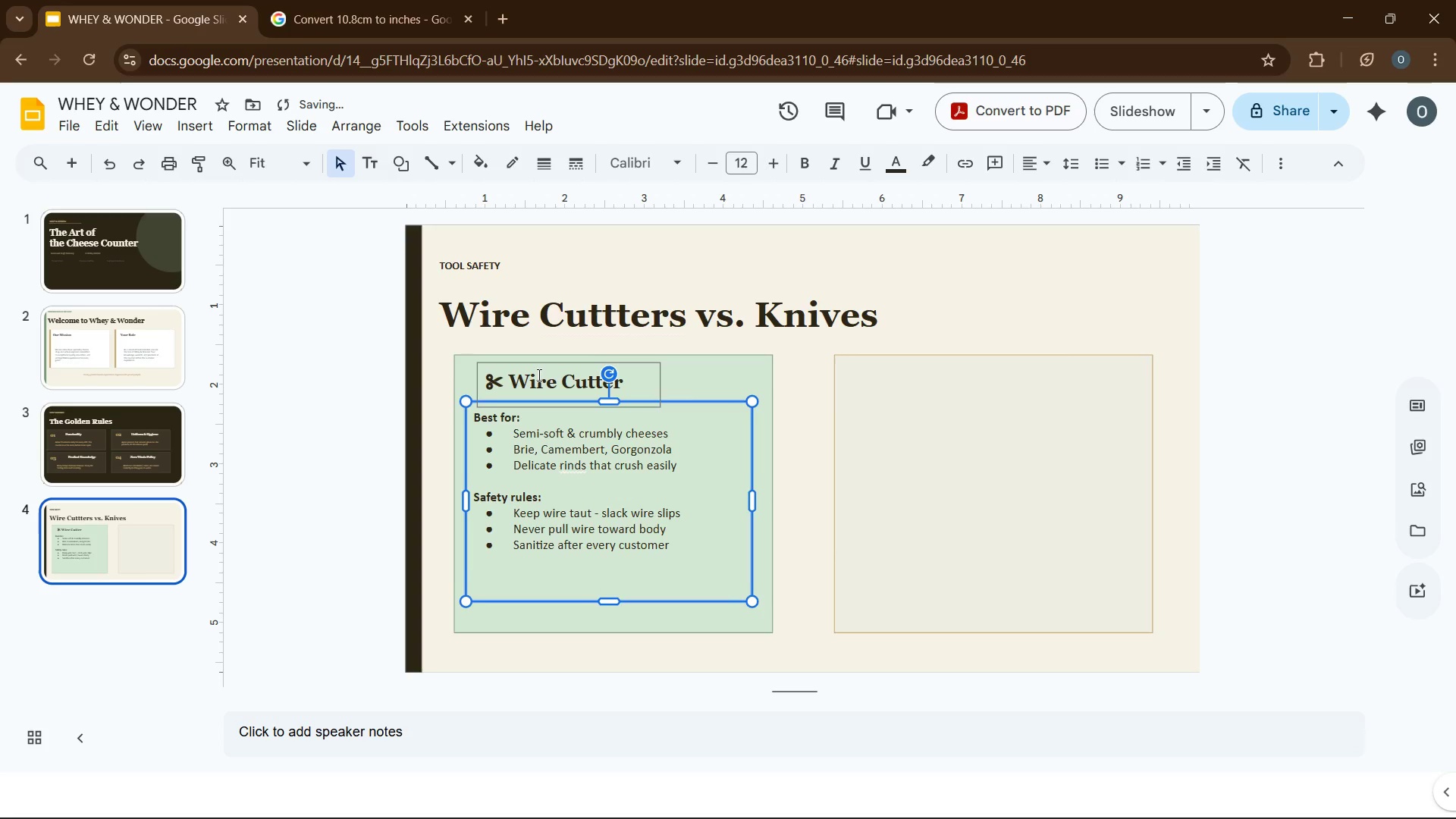 
key(ArrowDown)
 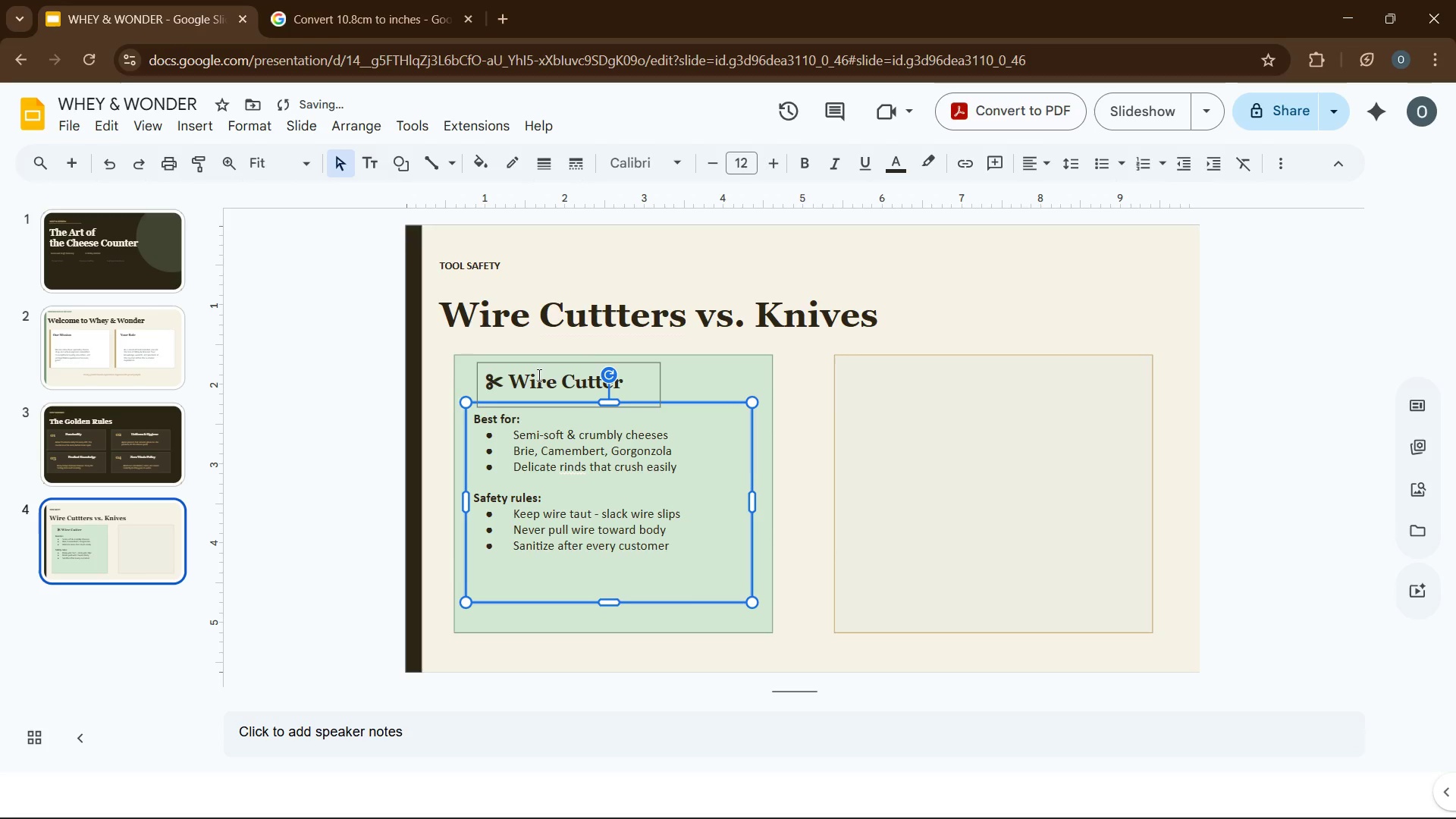 
key(ArrowDown)
 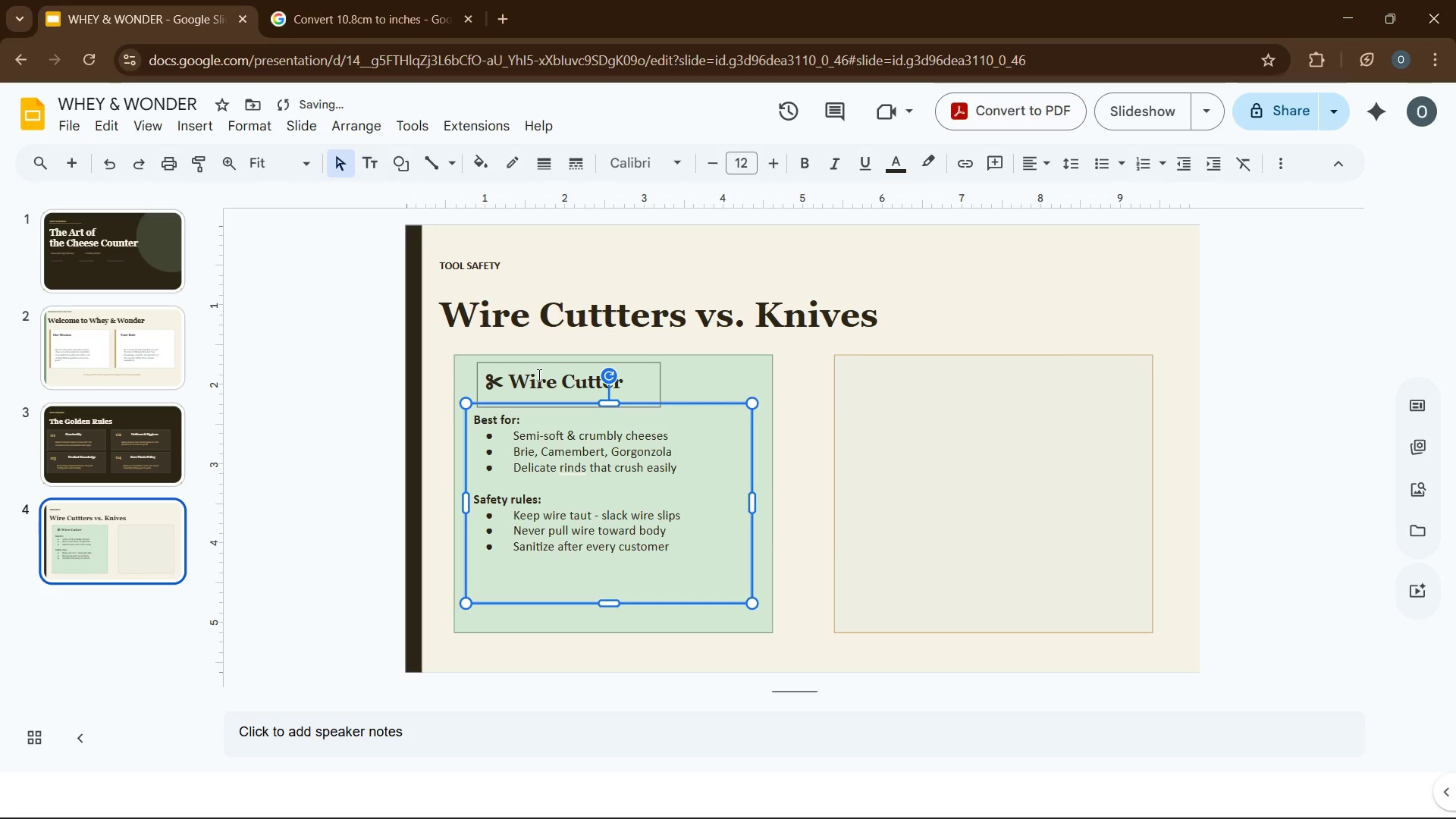 
key(ArrowDown)
 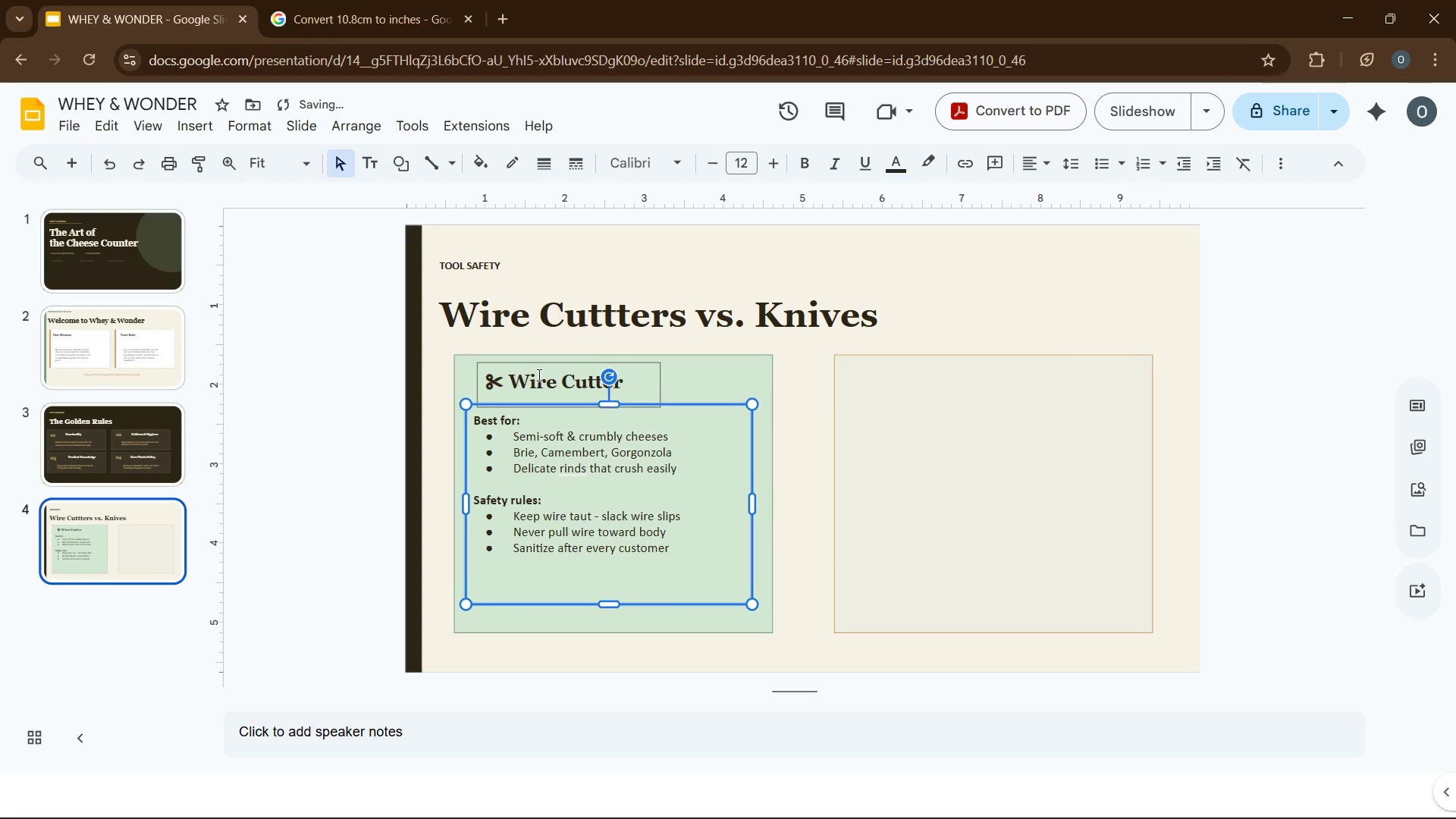 
key(ArrowDown)
 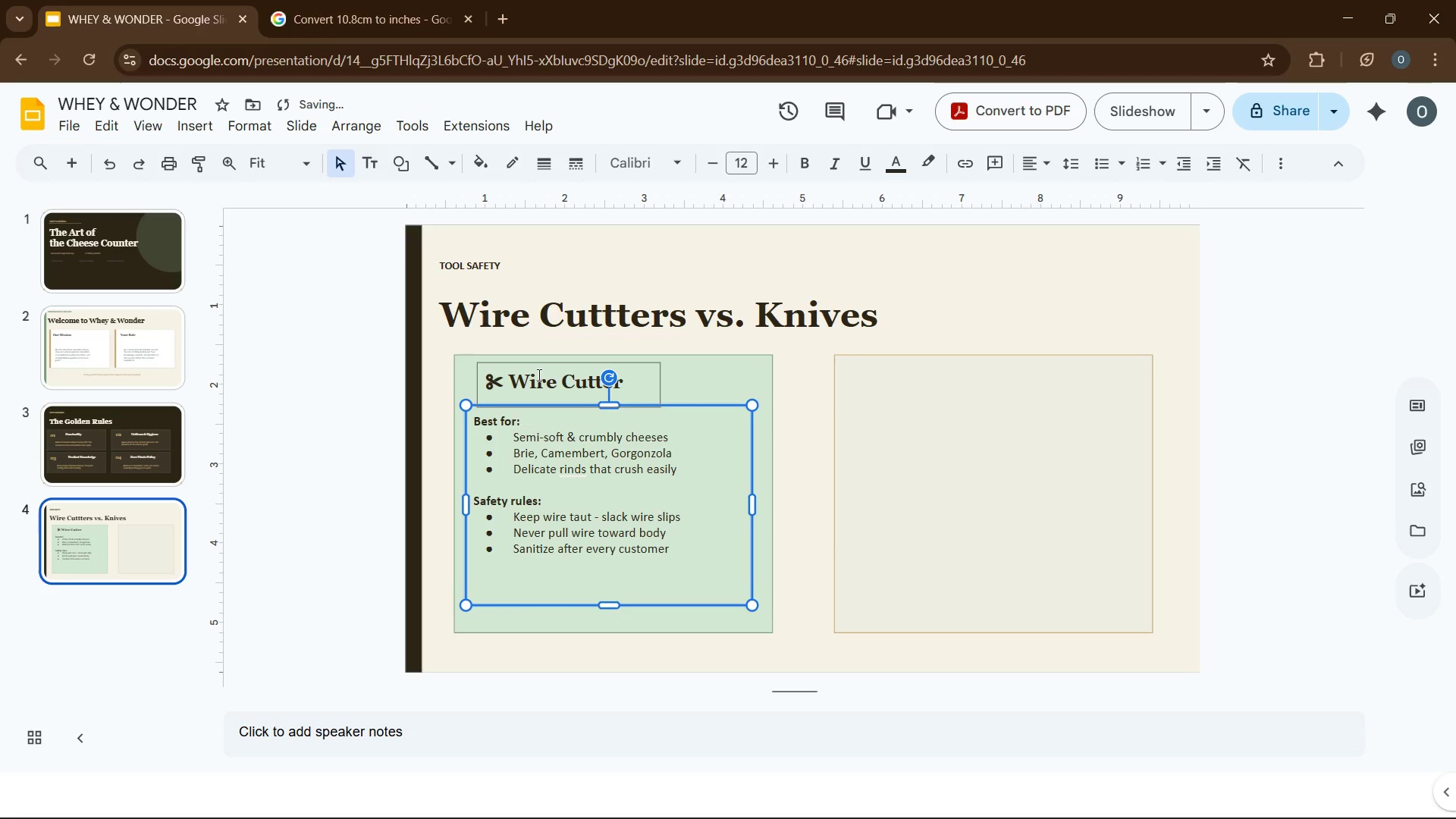 
key(ArrowDown)
 